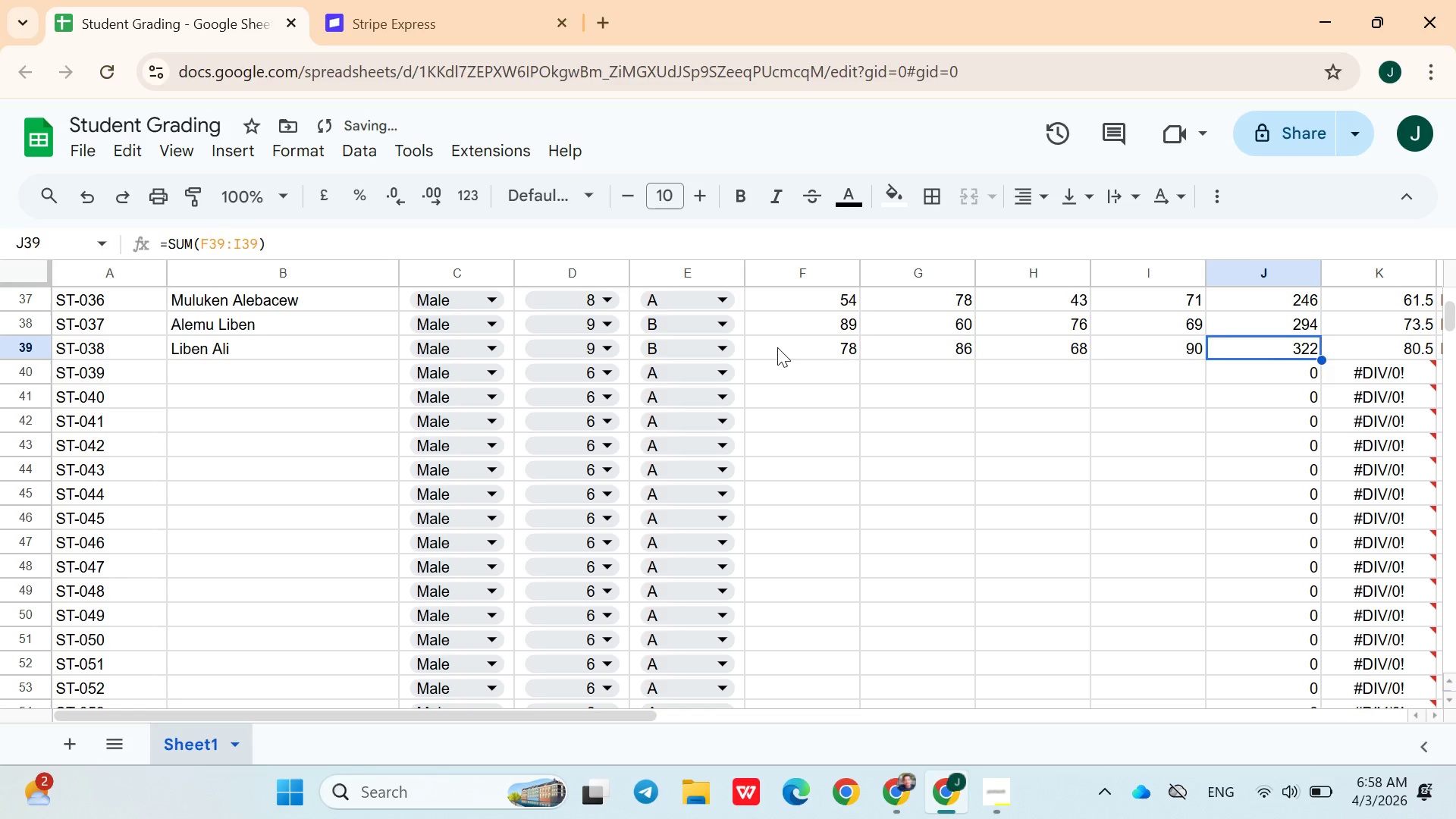 
key(ArrowDown)
 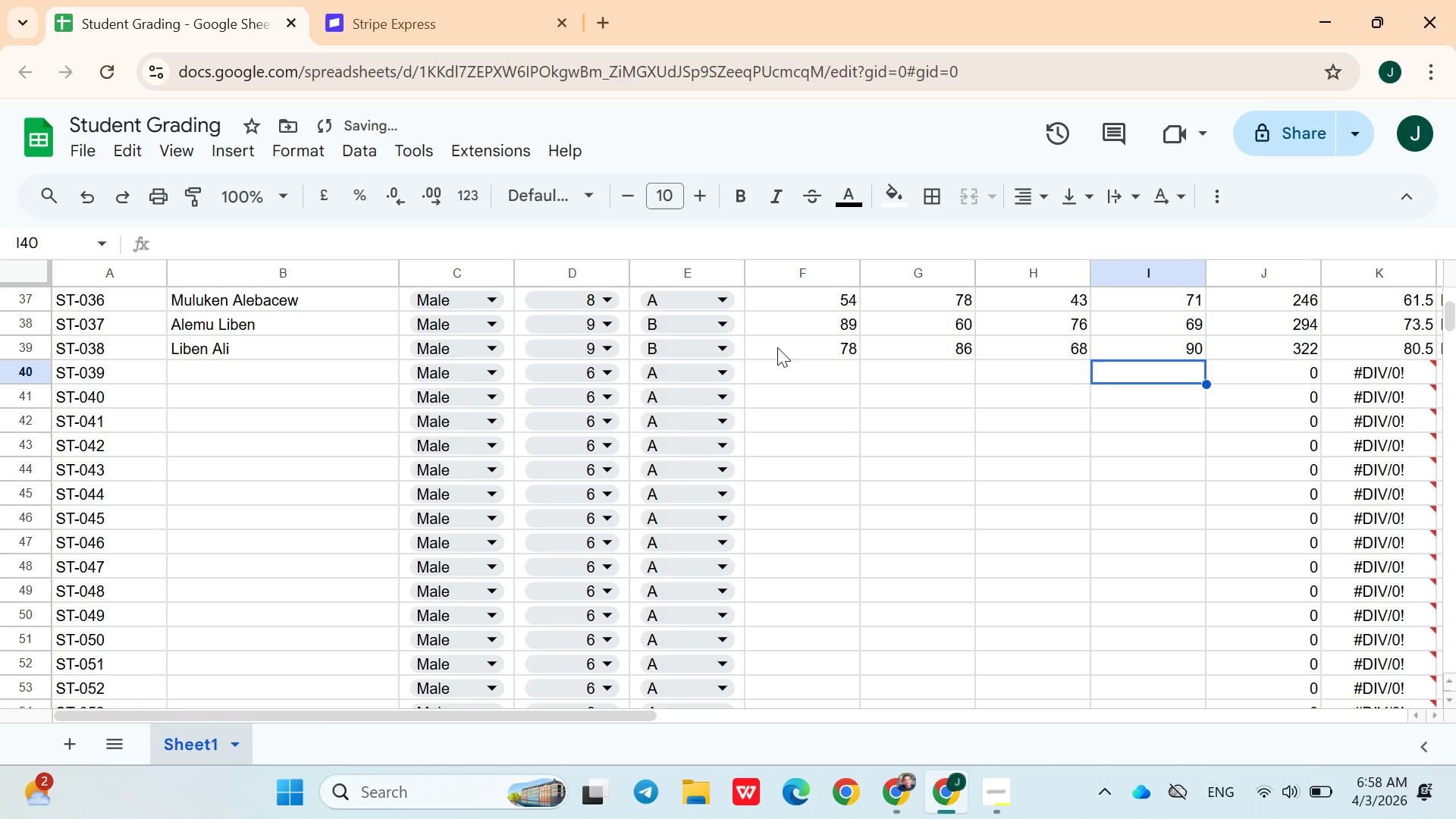 
hold_key(key=ArrowLeft, duration=0.94)
 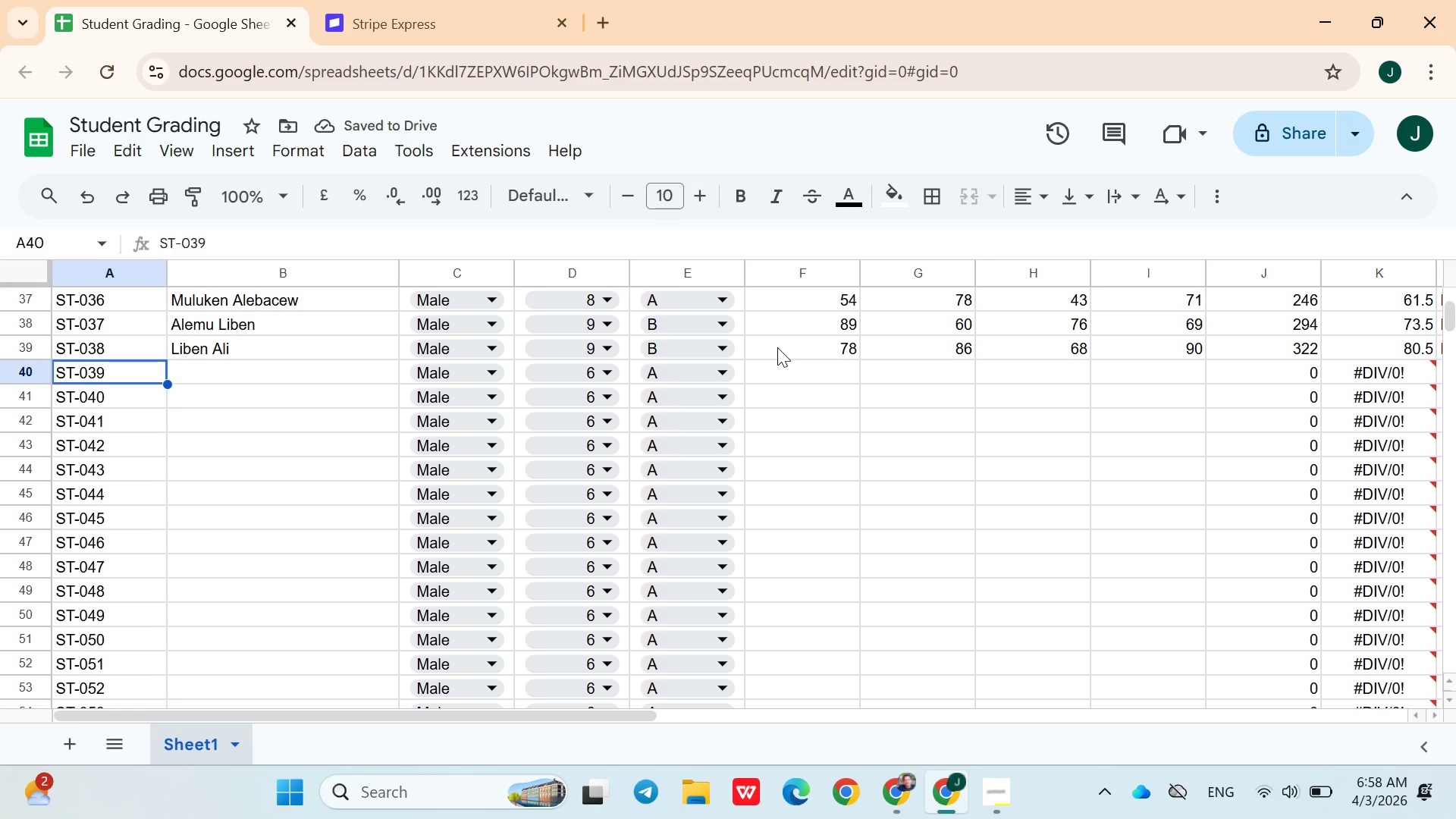 
key(ArrowRight)
 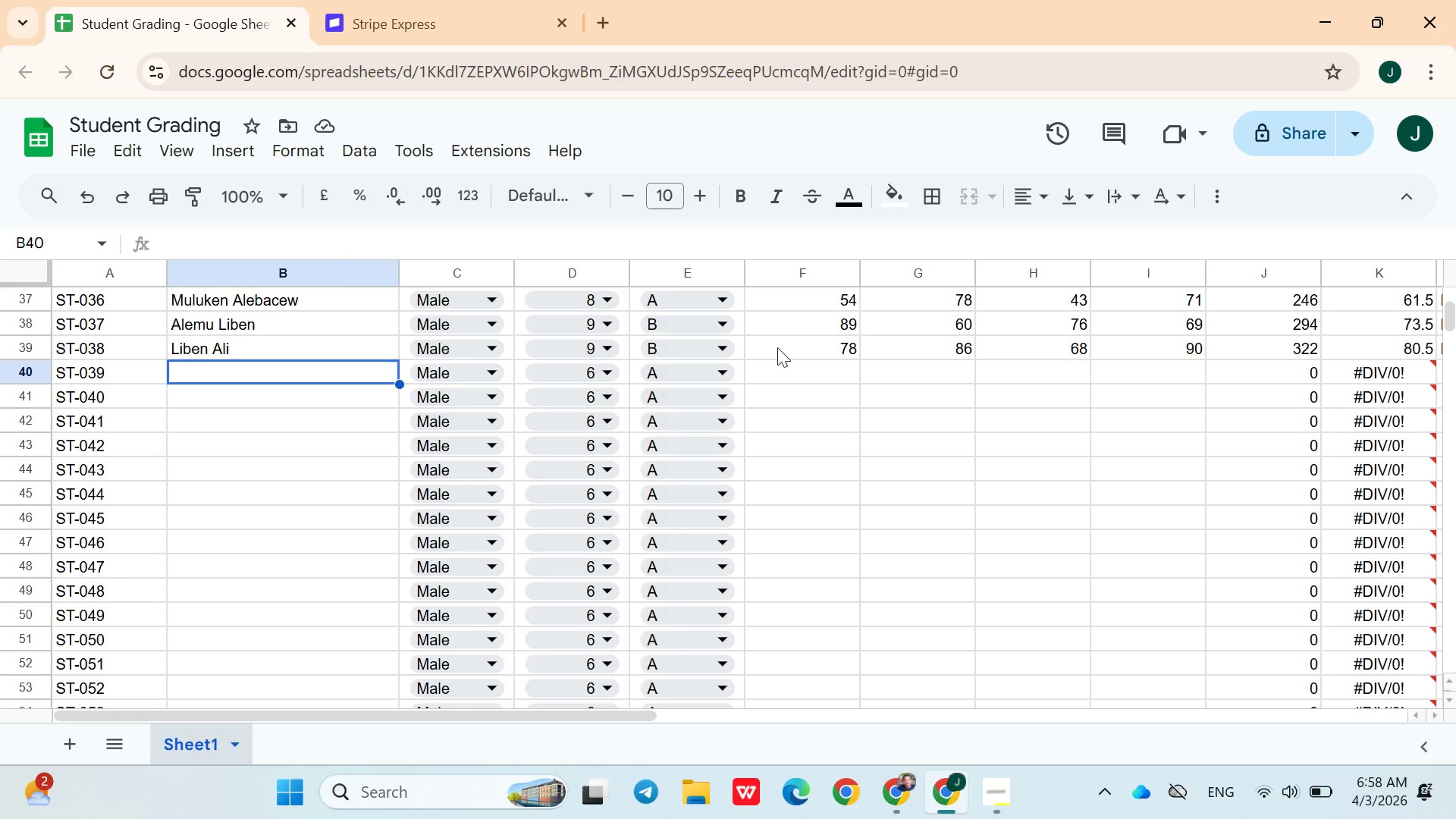 
wait(7.45)
 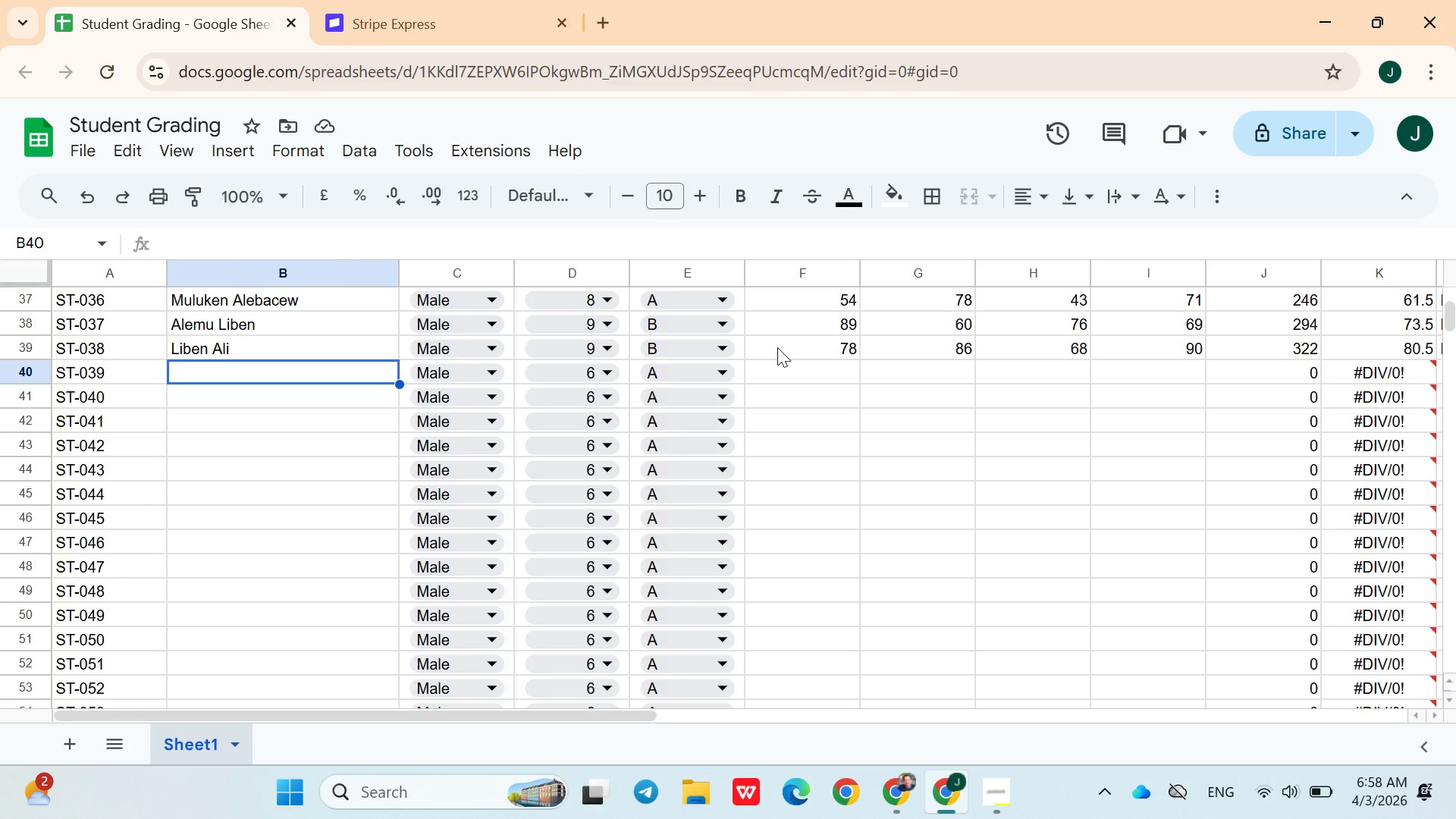 
type(Semaye)
 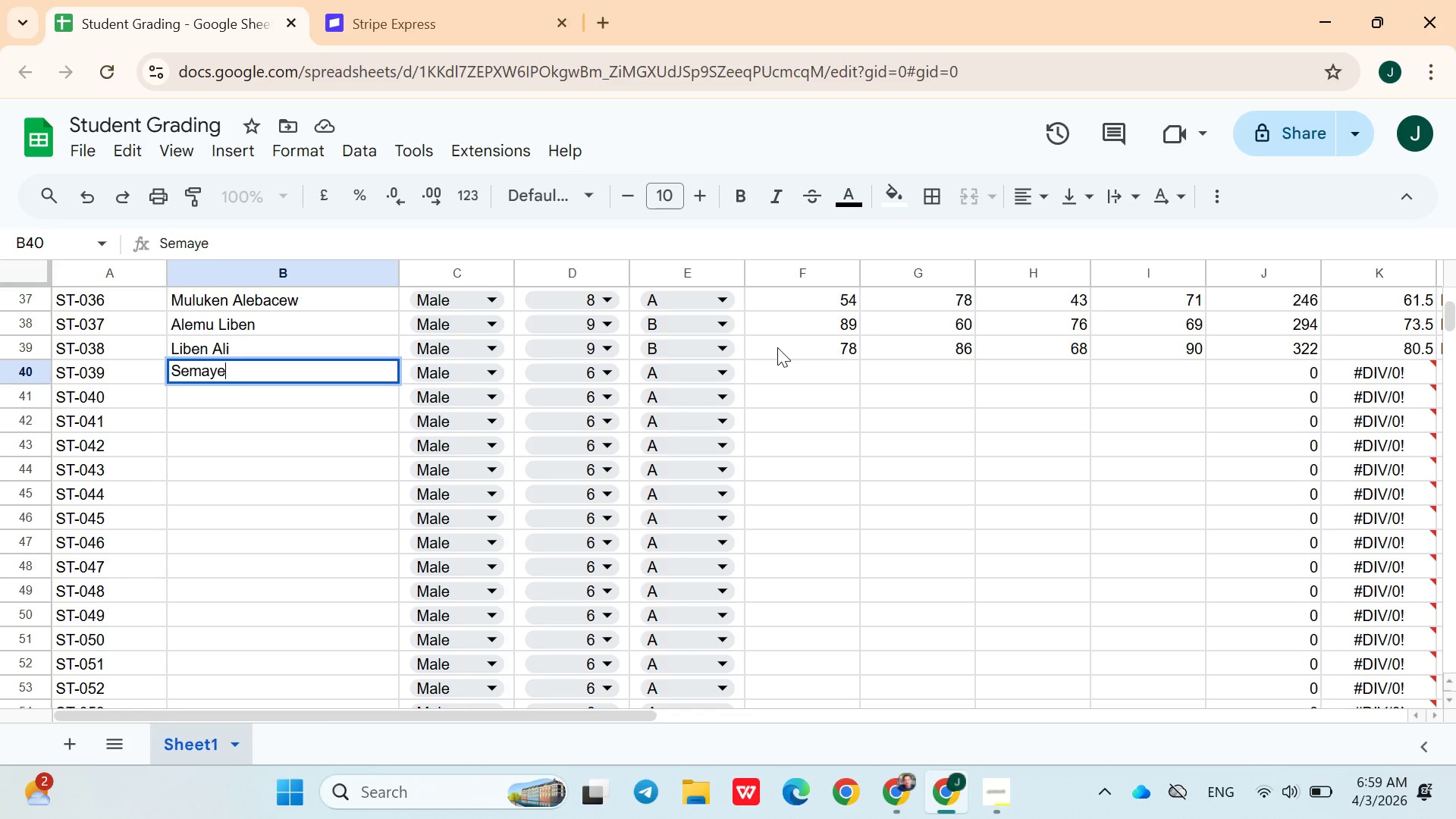 
type( Almu)
 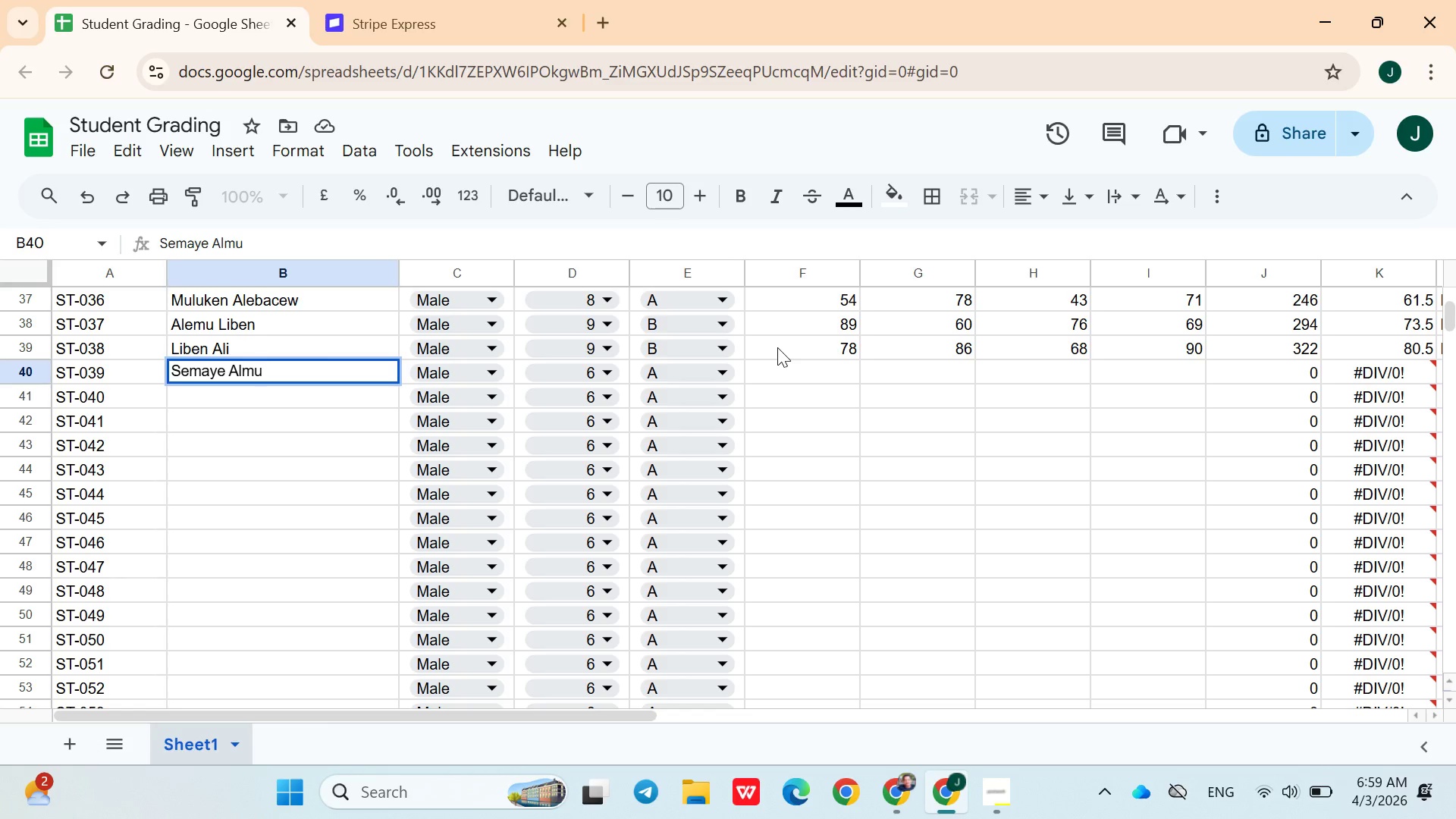 
key(ArrowLeft)
 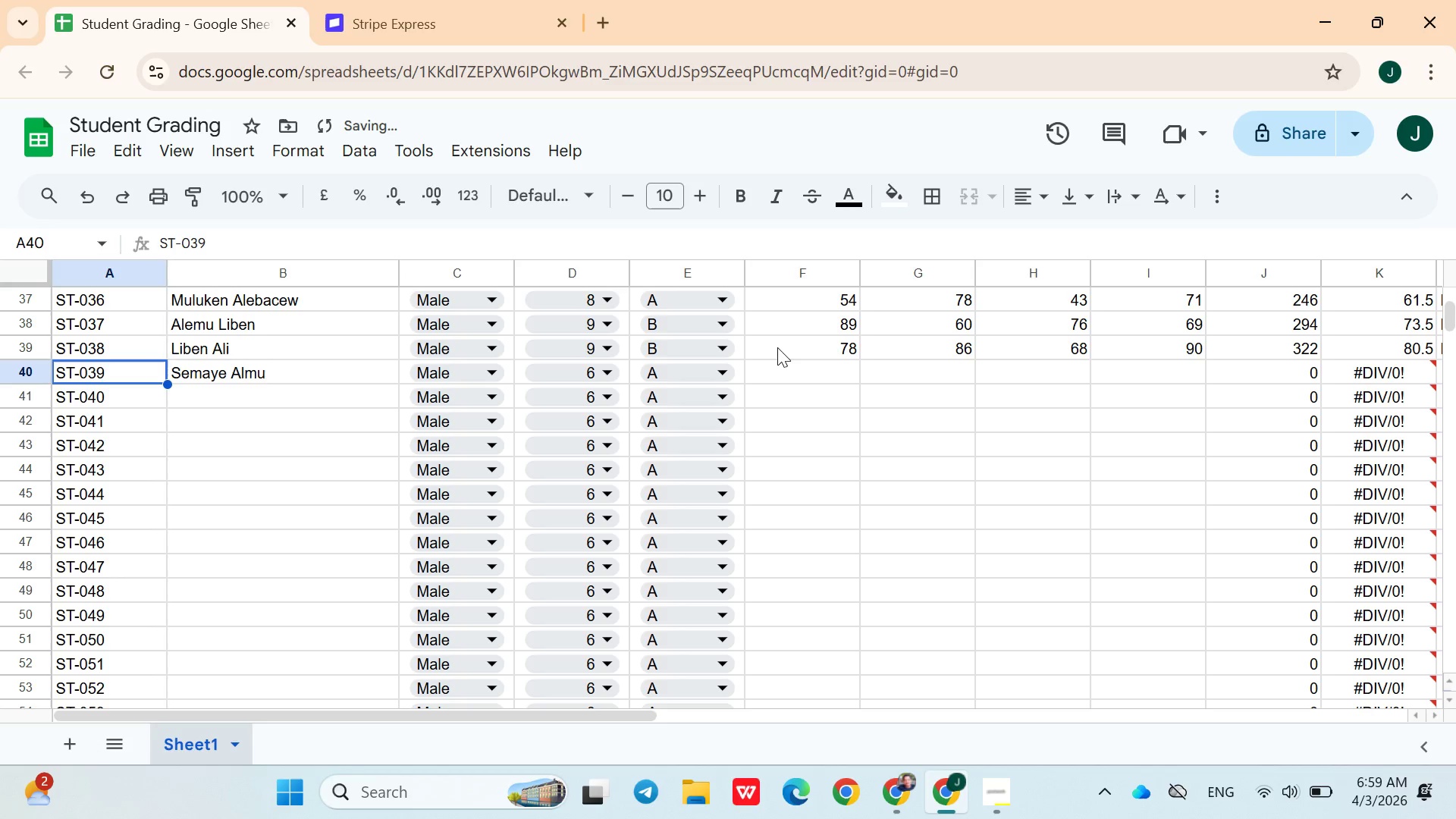 
key(ArrowLeft)
 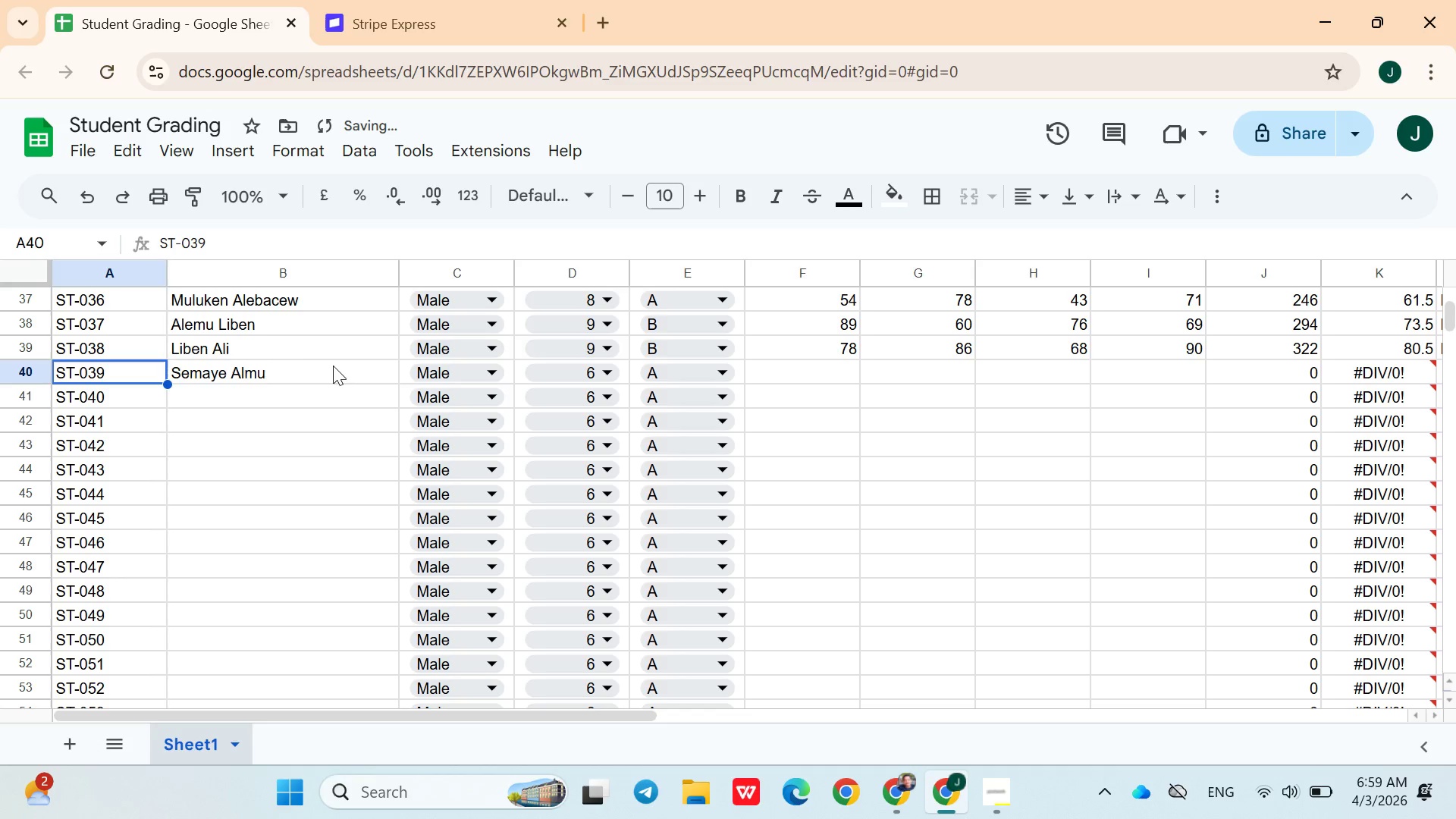 
left_click([308, 372])
 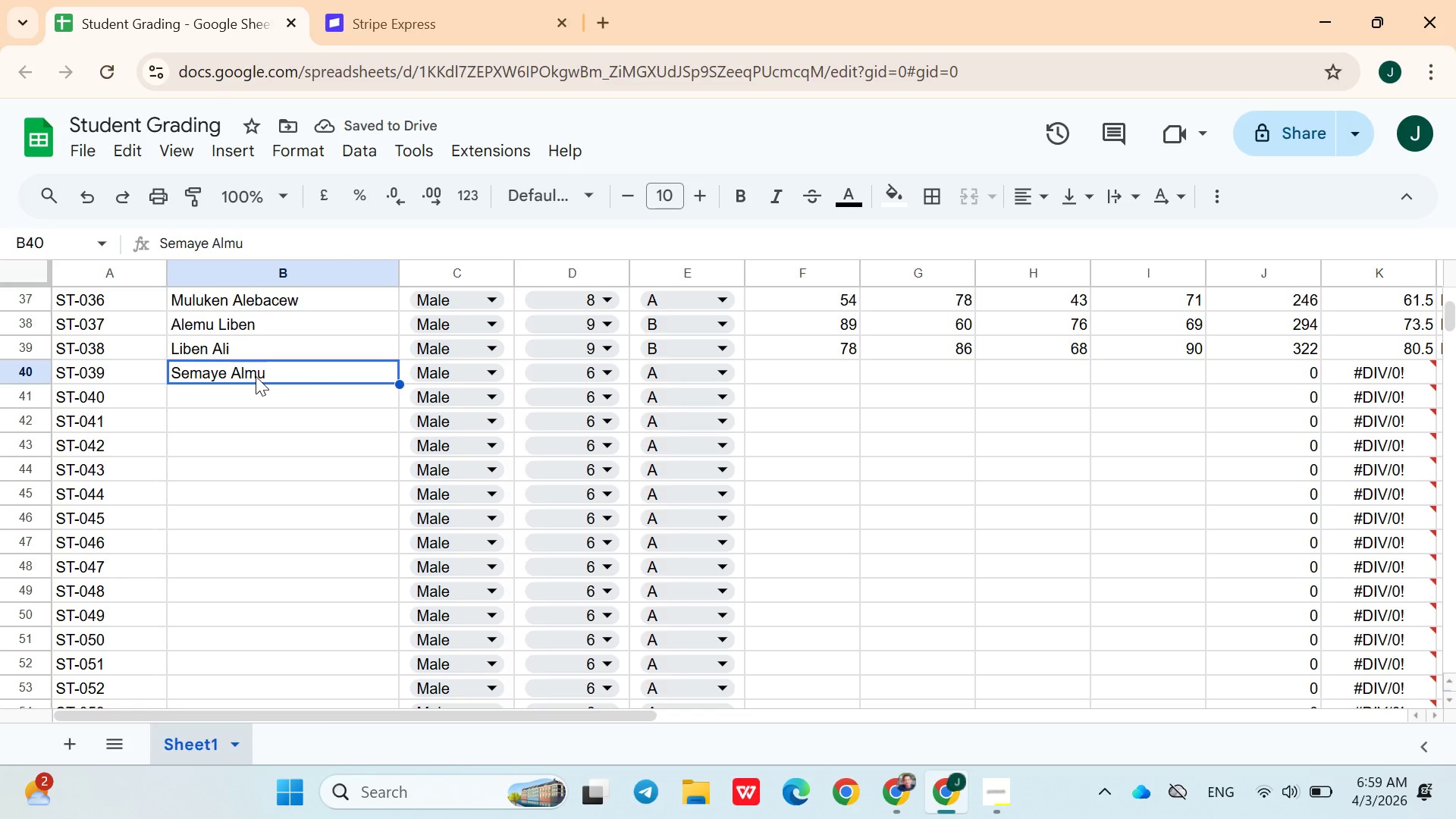 
double_click([256, 376])
 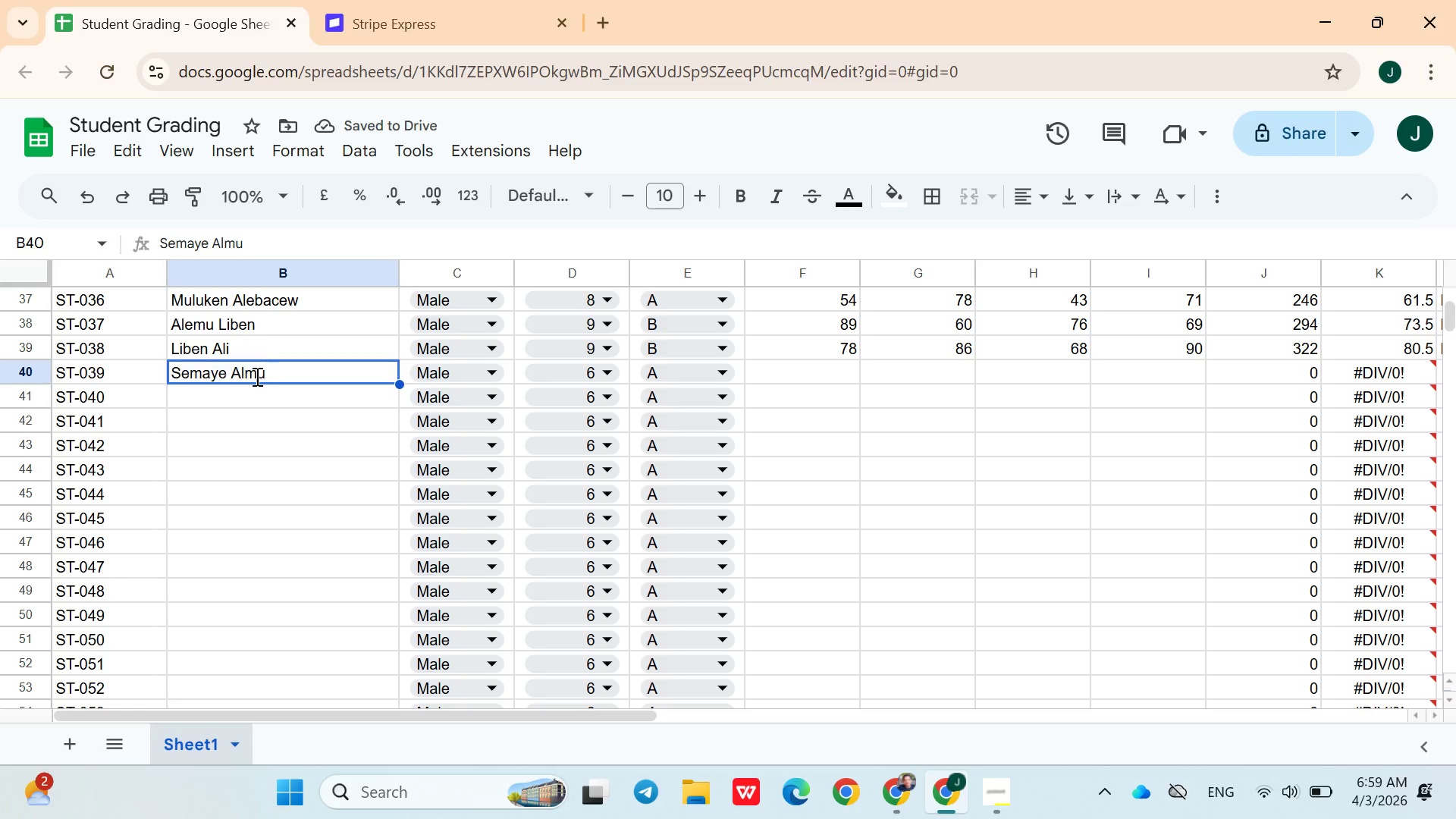 
triple_click([256, 376])
 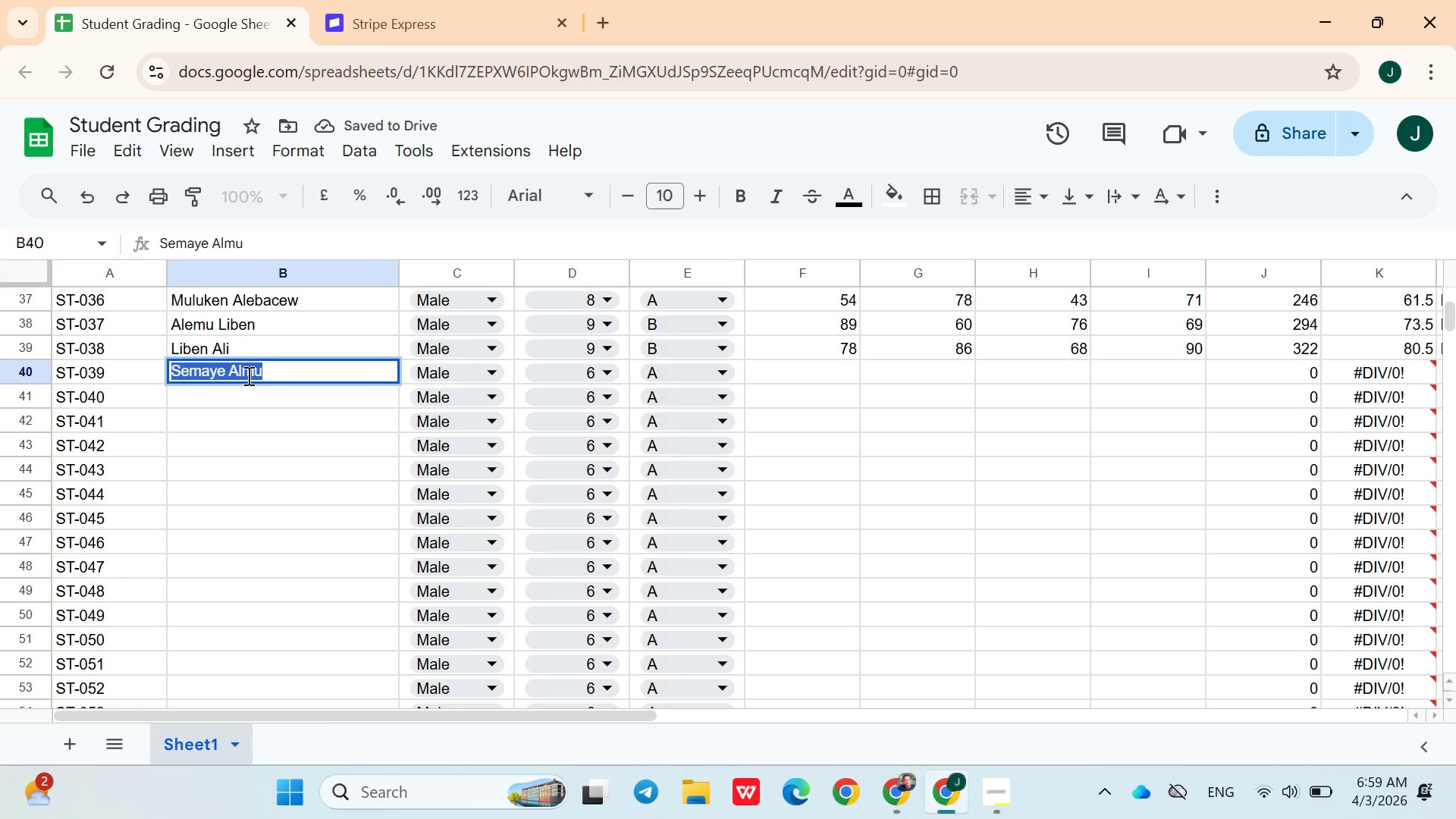 
left_click([247, 375])
 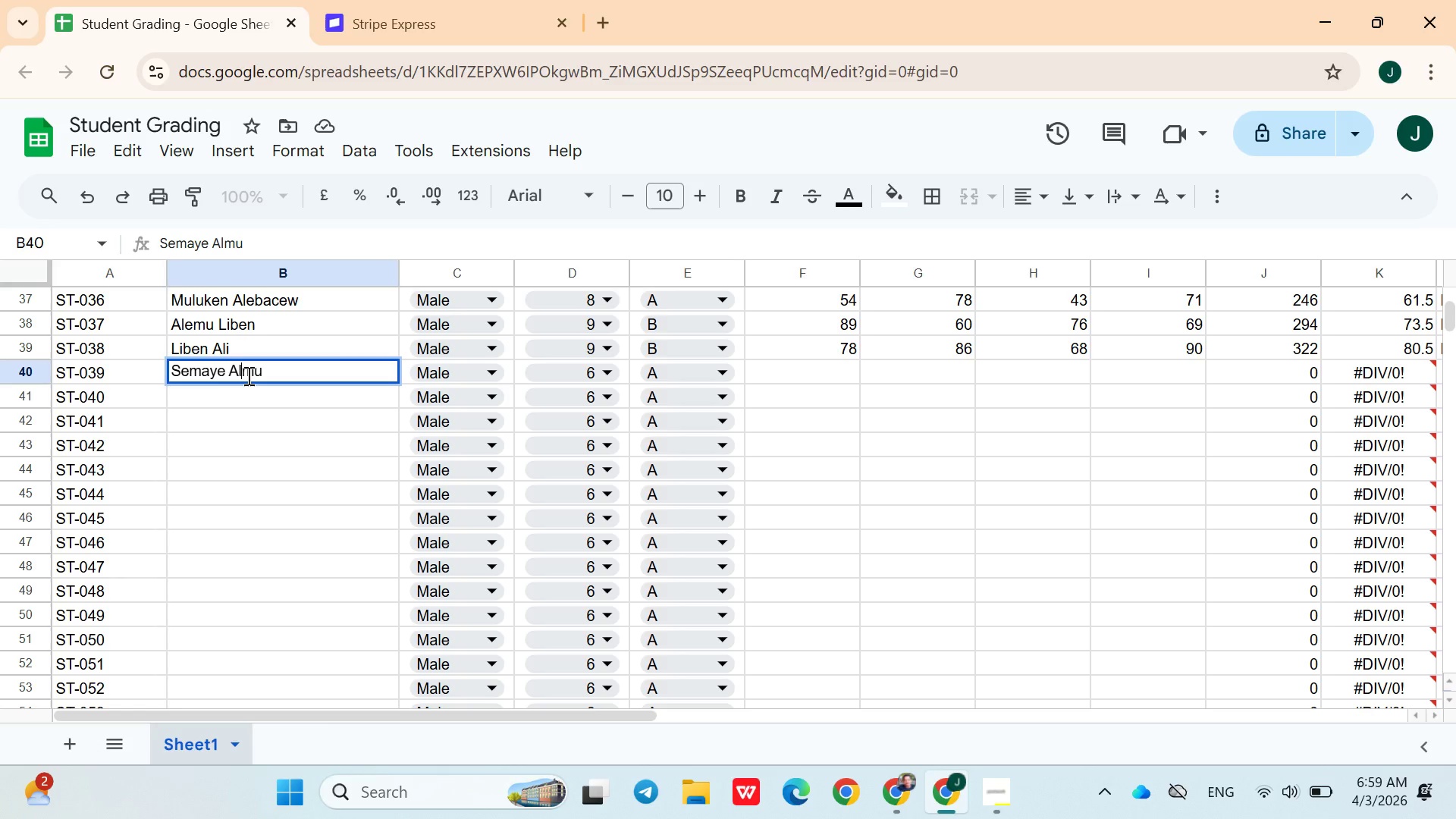 
key(E)
 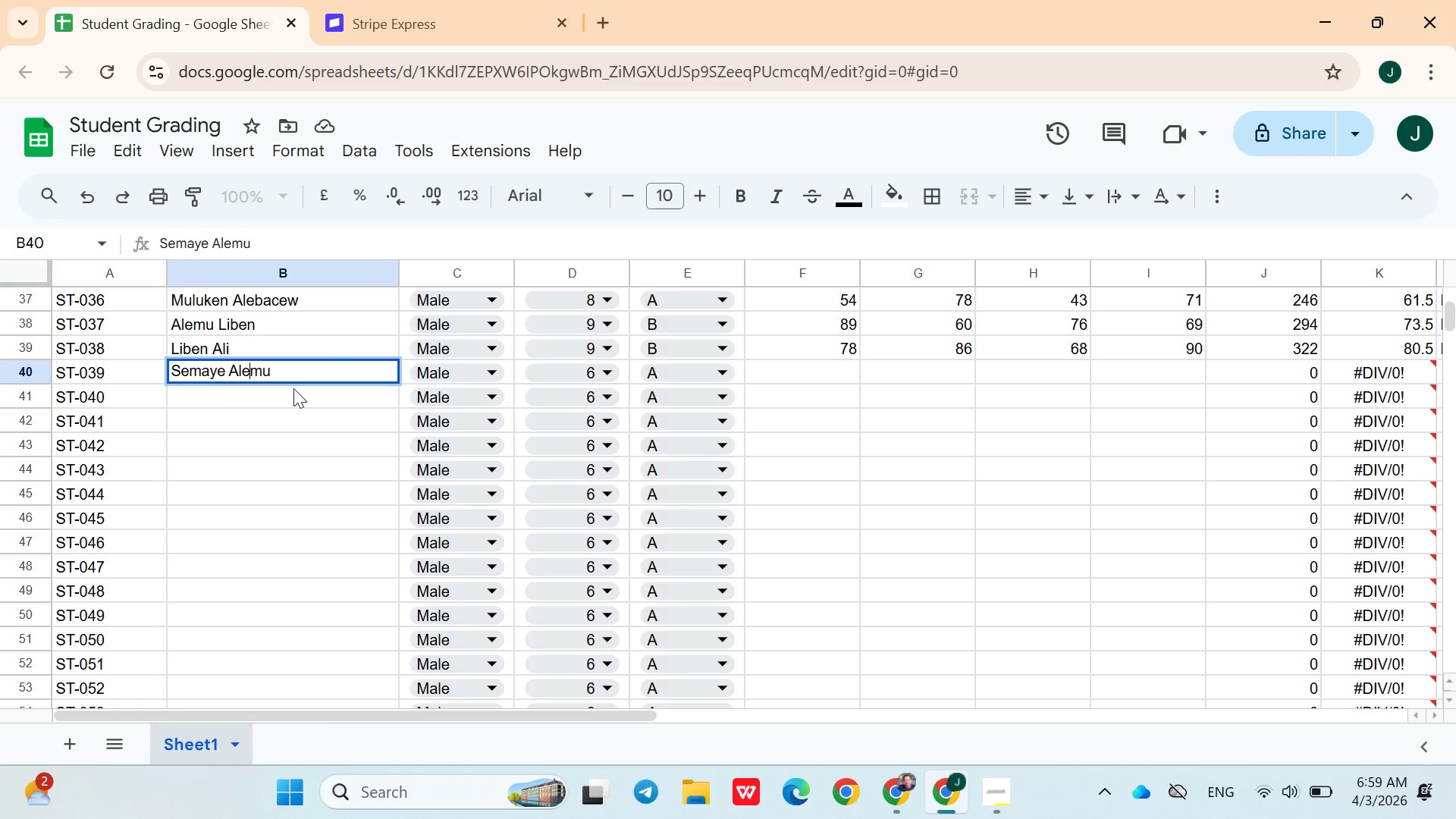 
left_click([295, 398])
 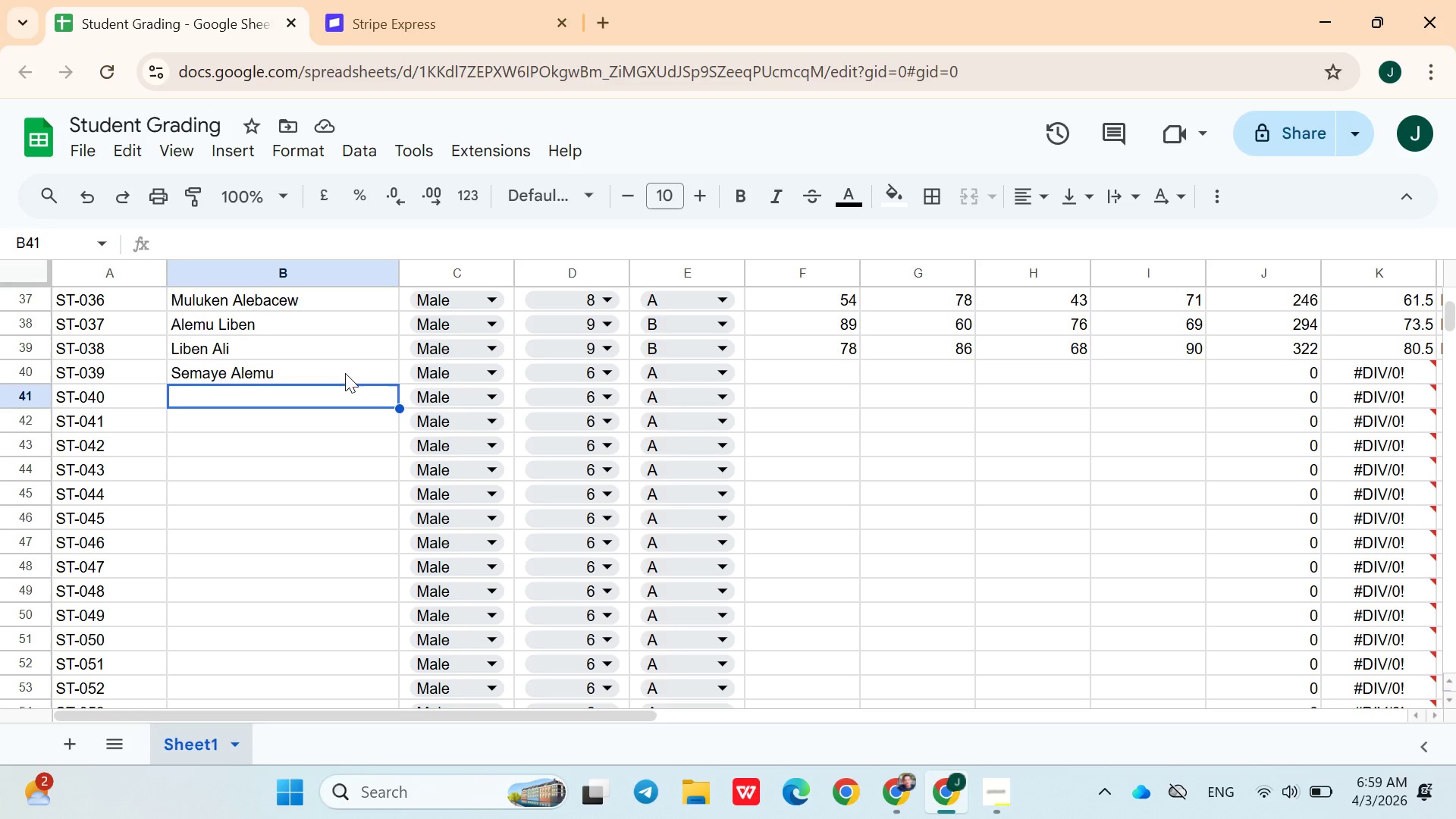 
wait(36.5)
 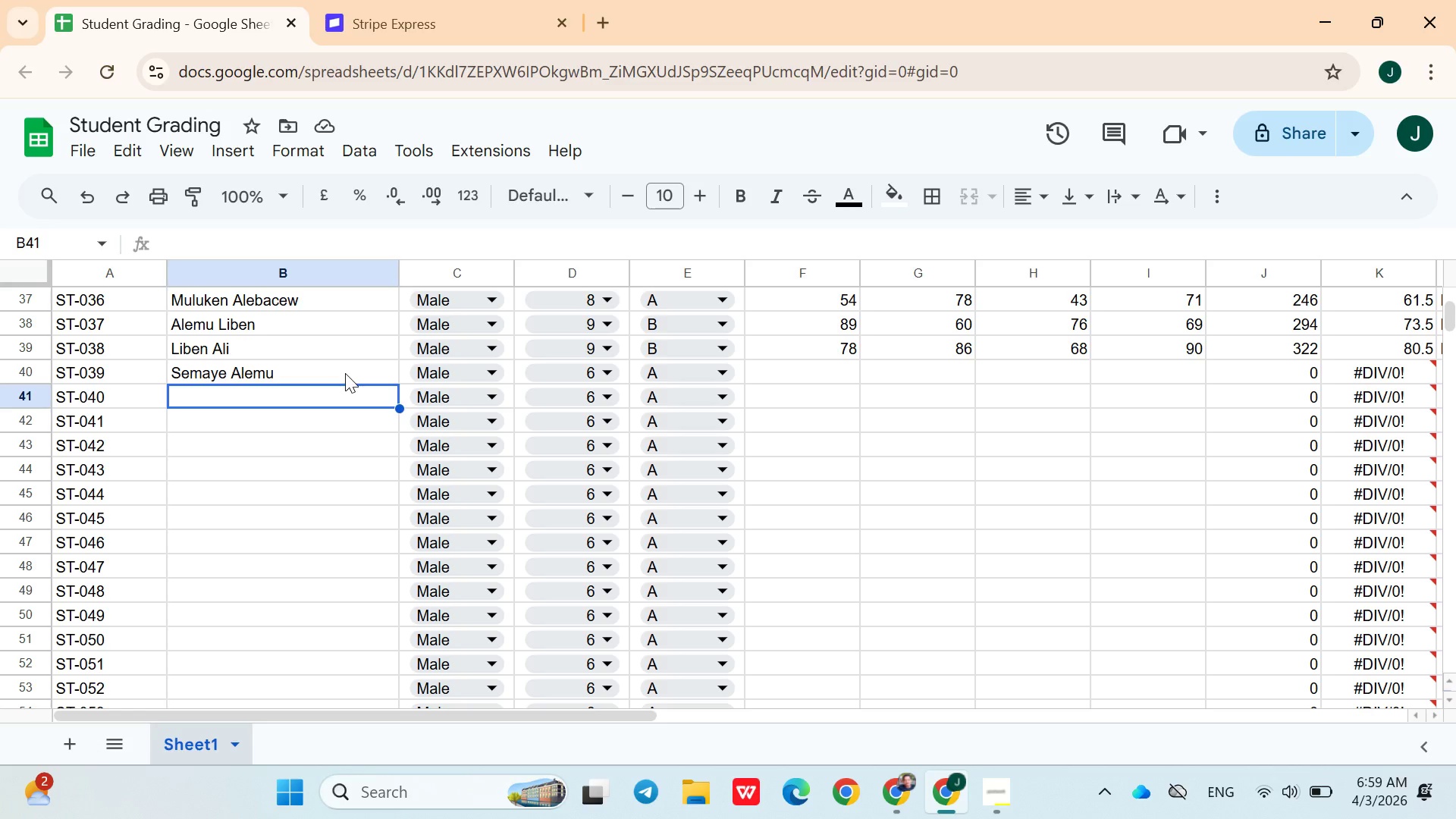 
type(Addis Kebede)
 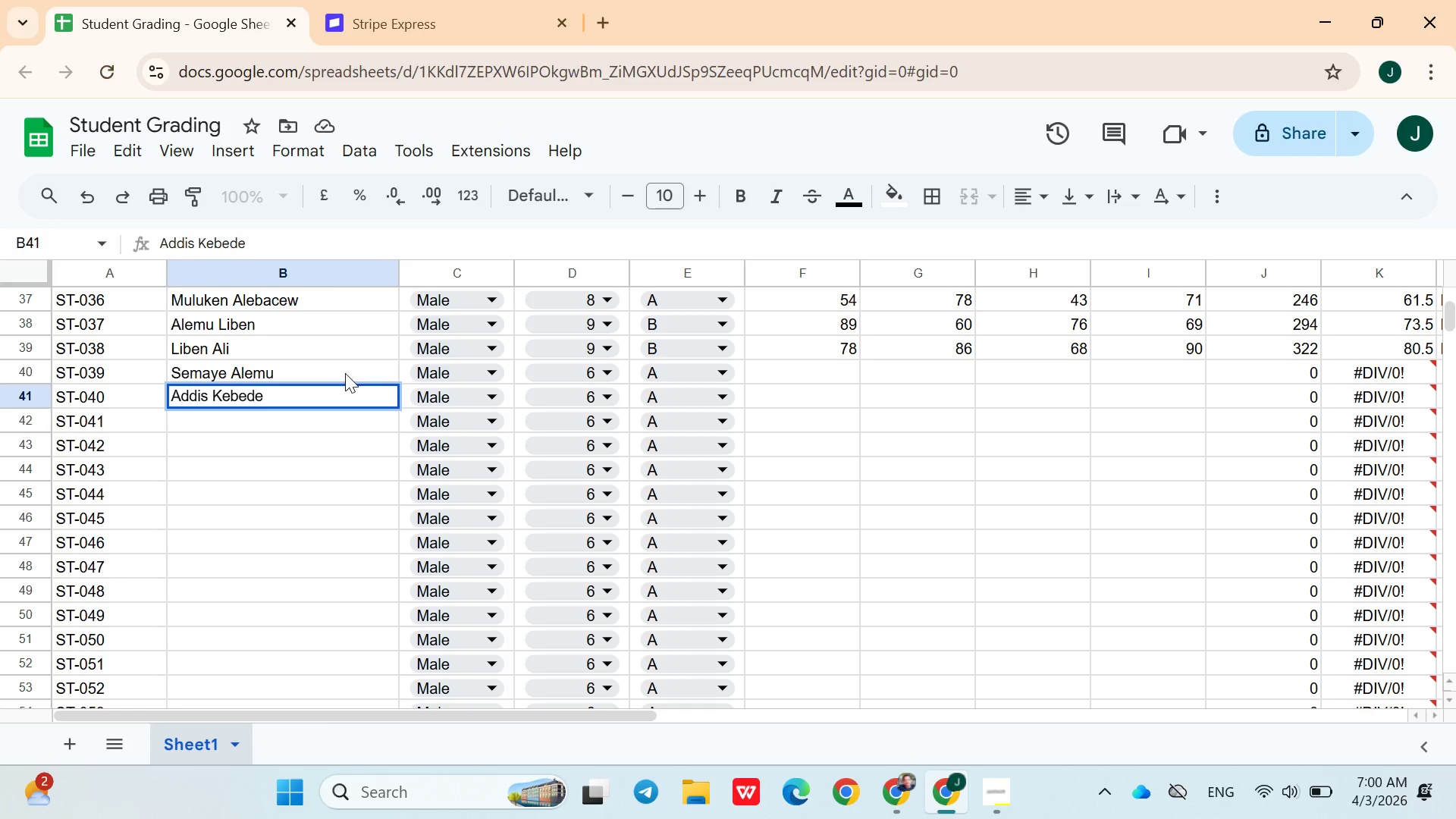 
left_click([593, 386])
 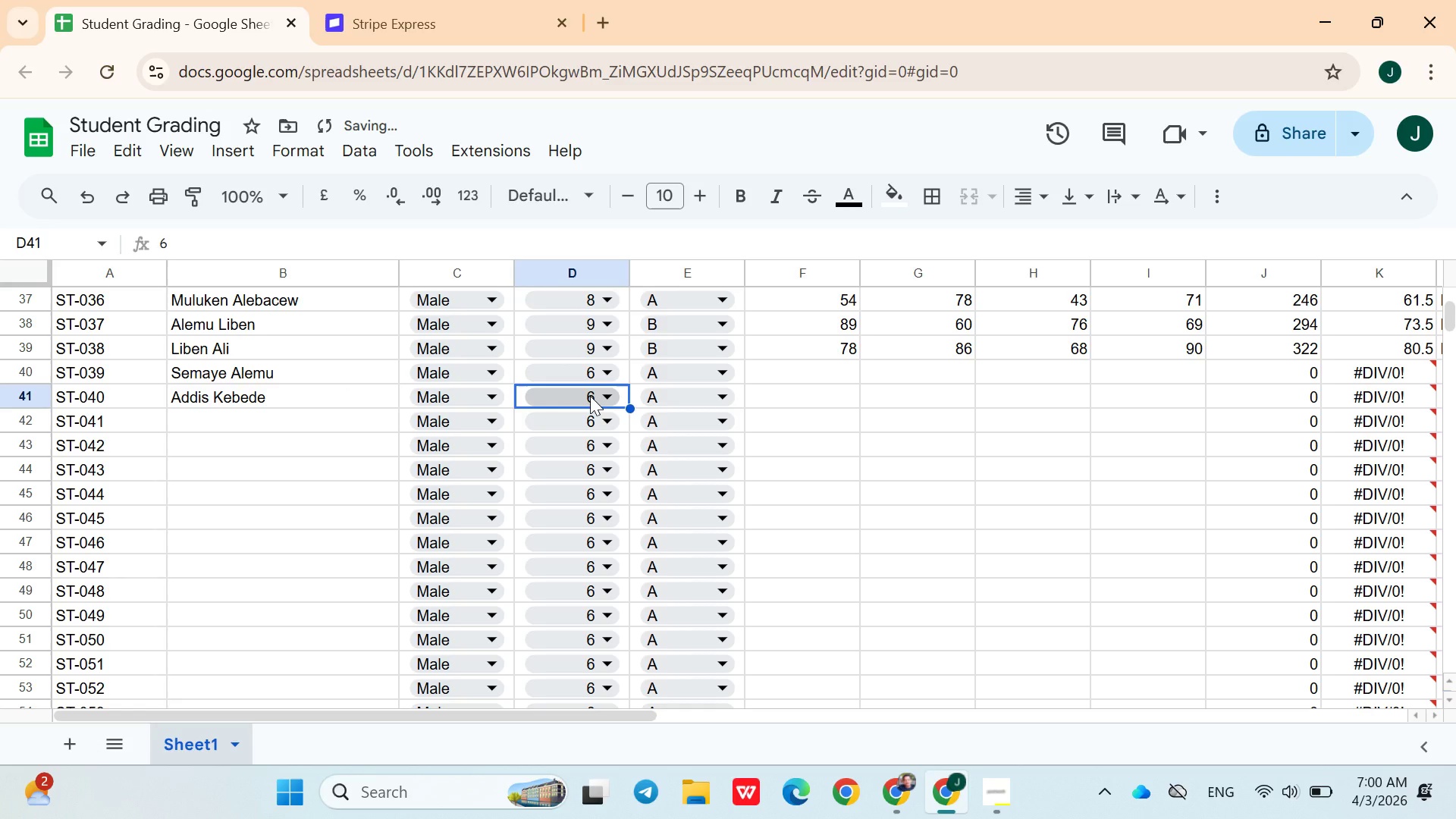 
left_click([590, 396])
 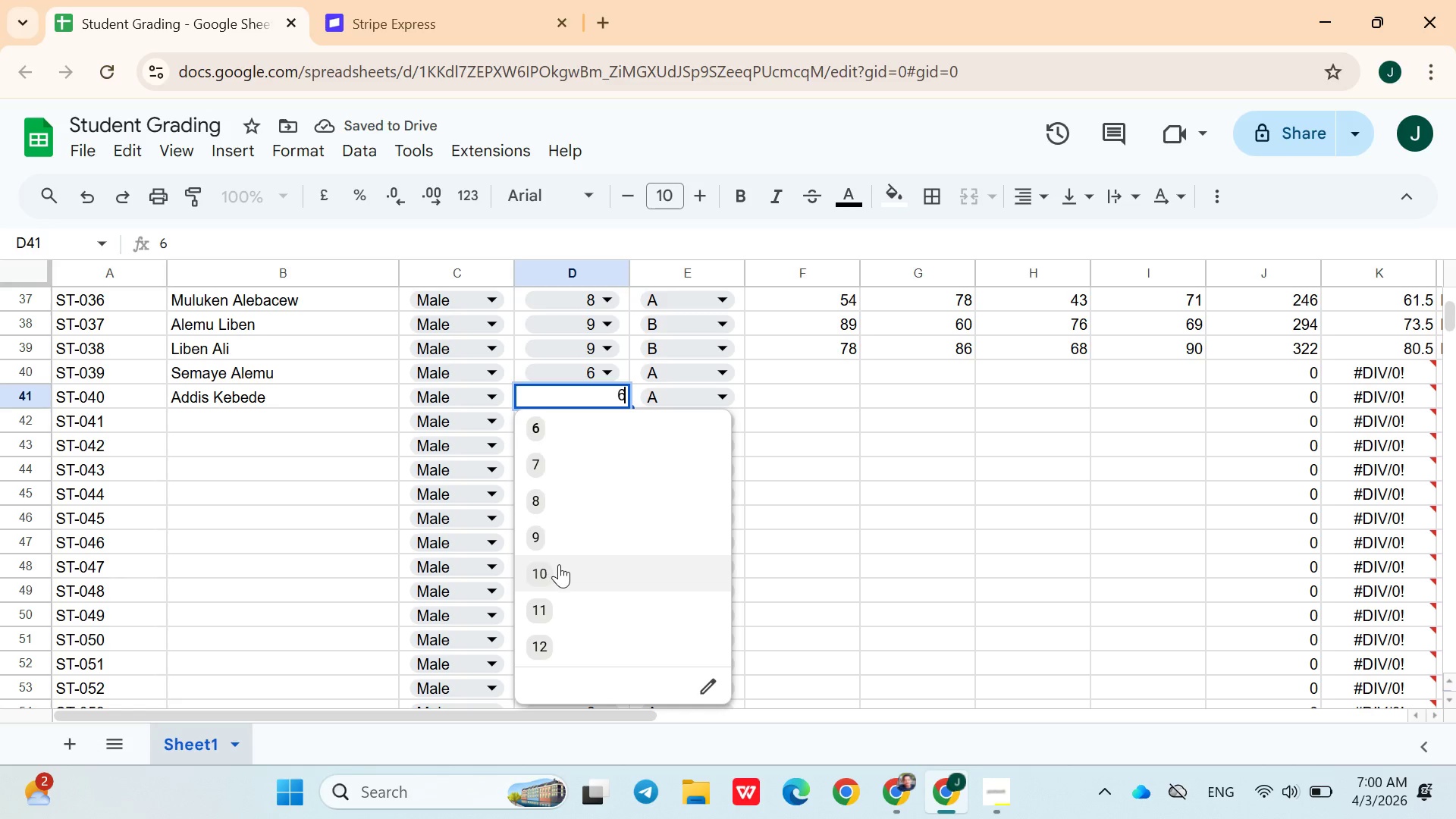 
left_click([557, 595])
 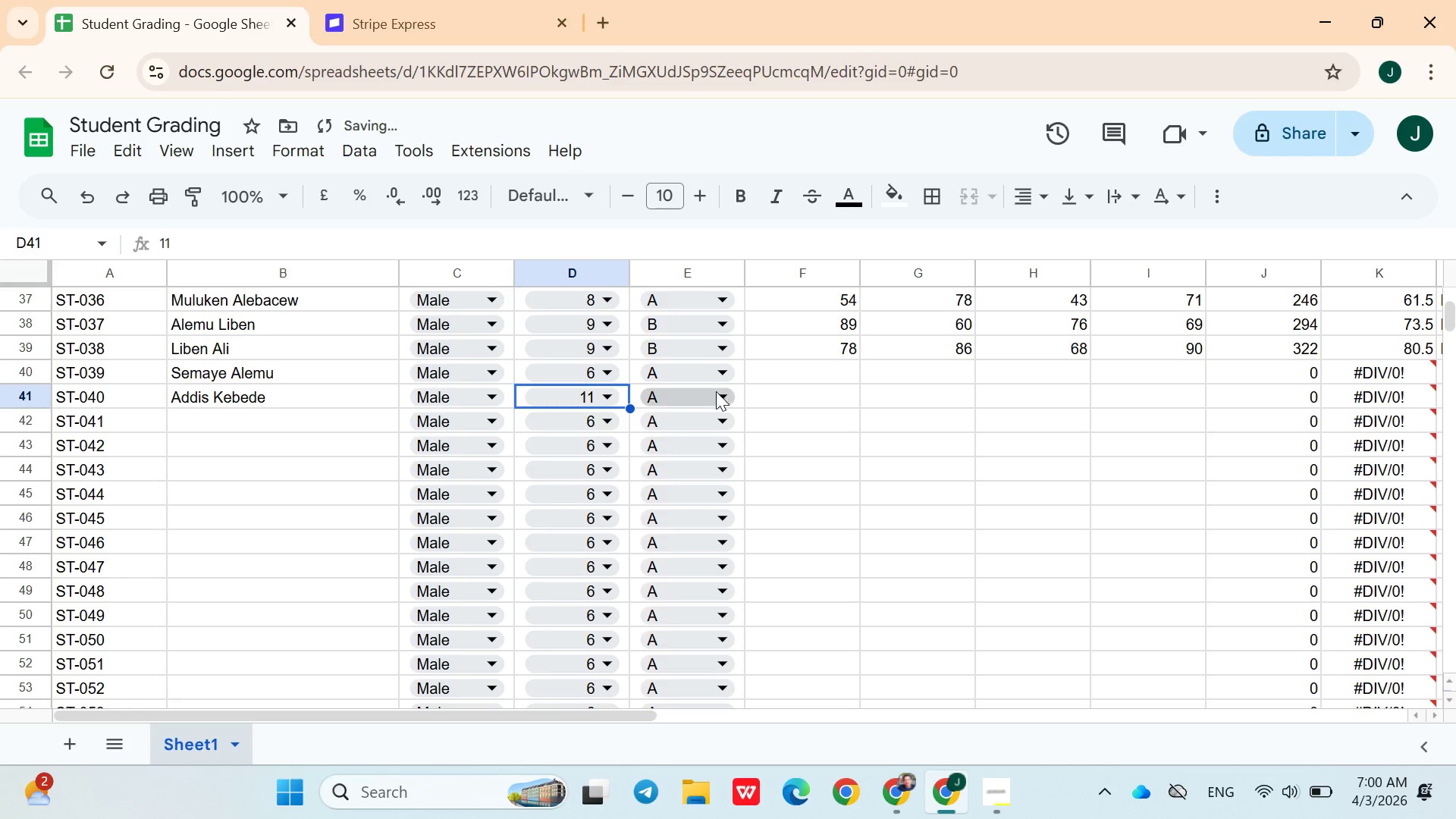 
left_click([713, 391])
 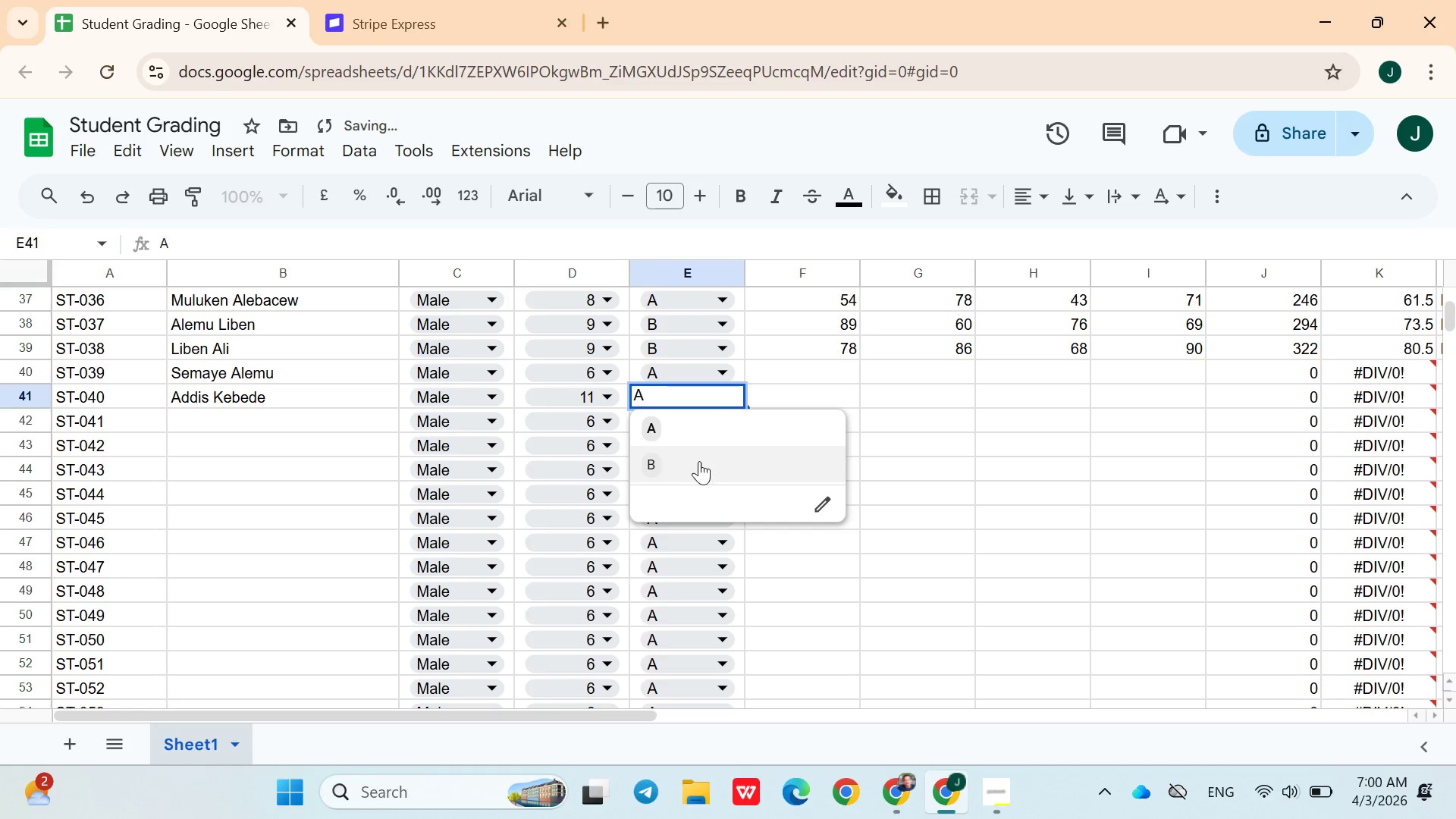 
left_click([697, 463])
 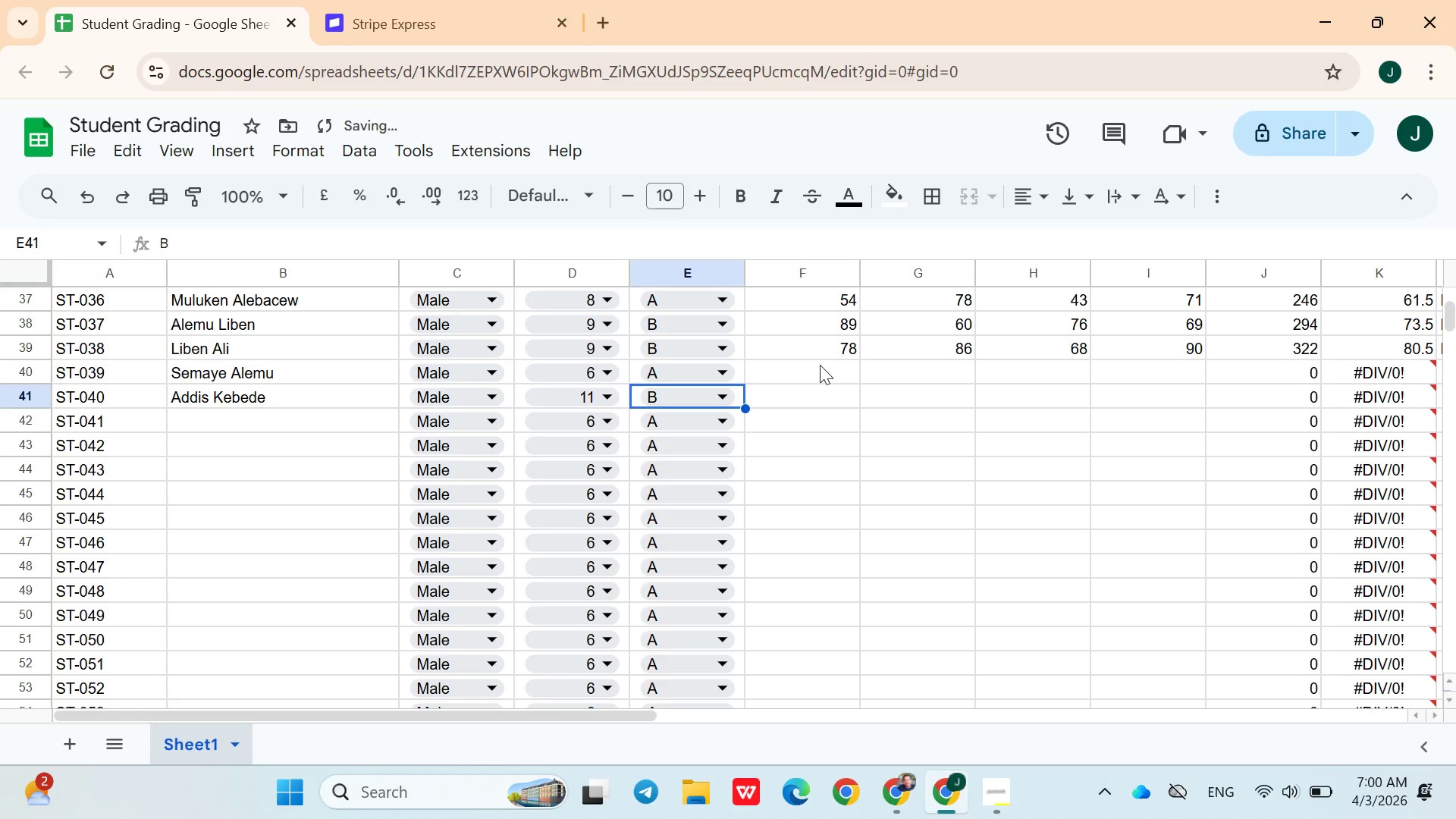 
left_click([820, 365])
 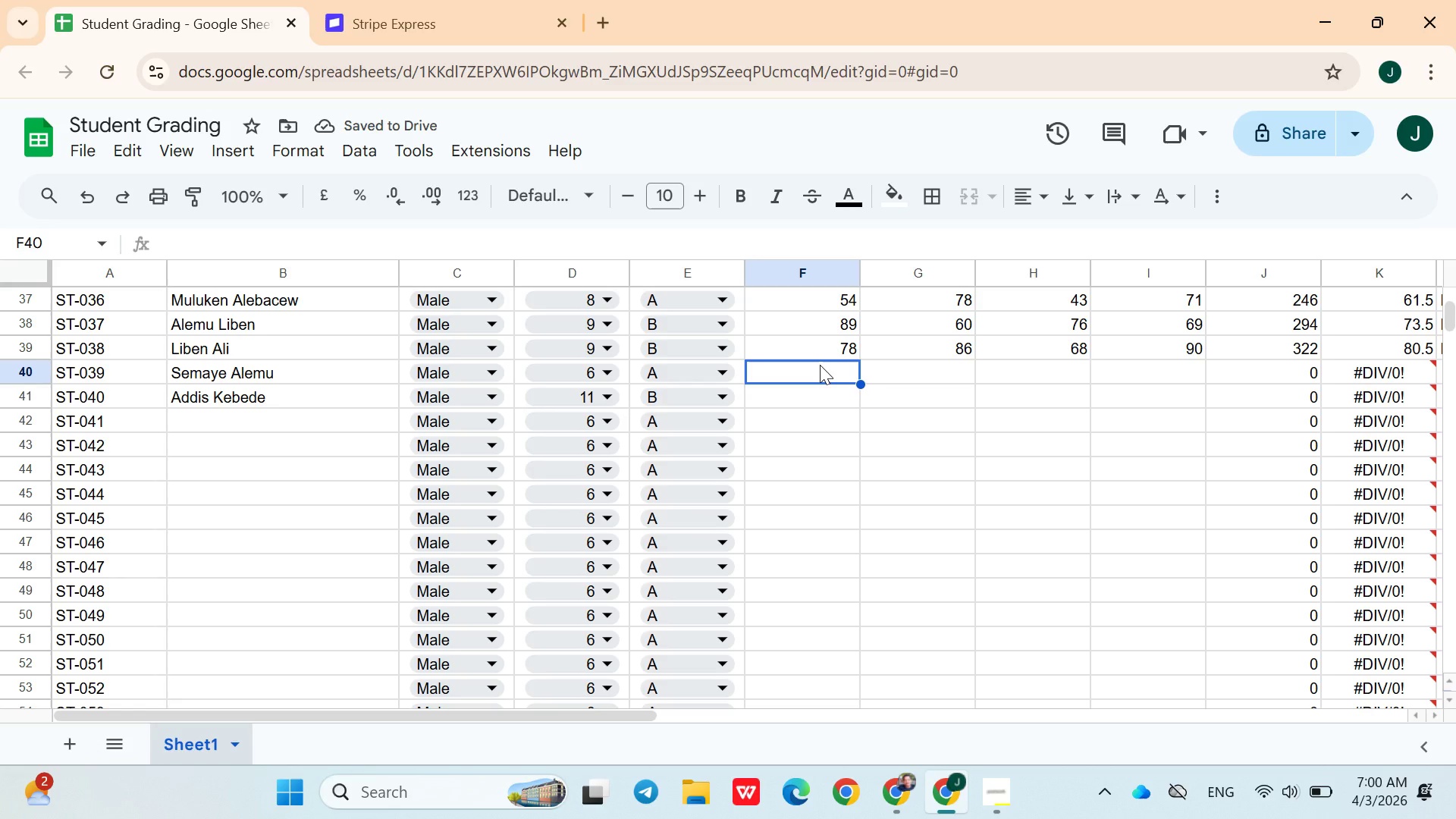 
type(56)
 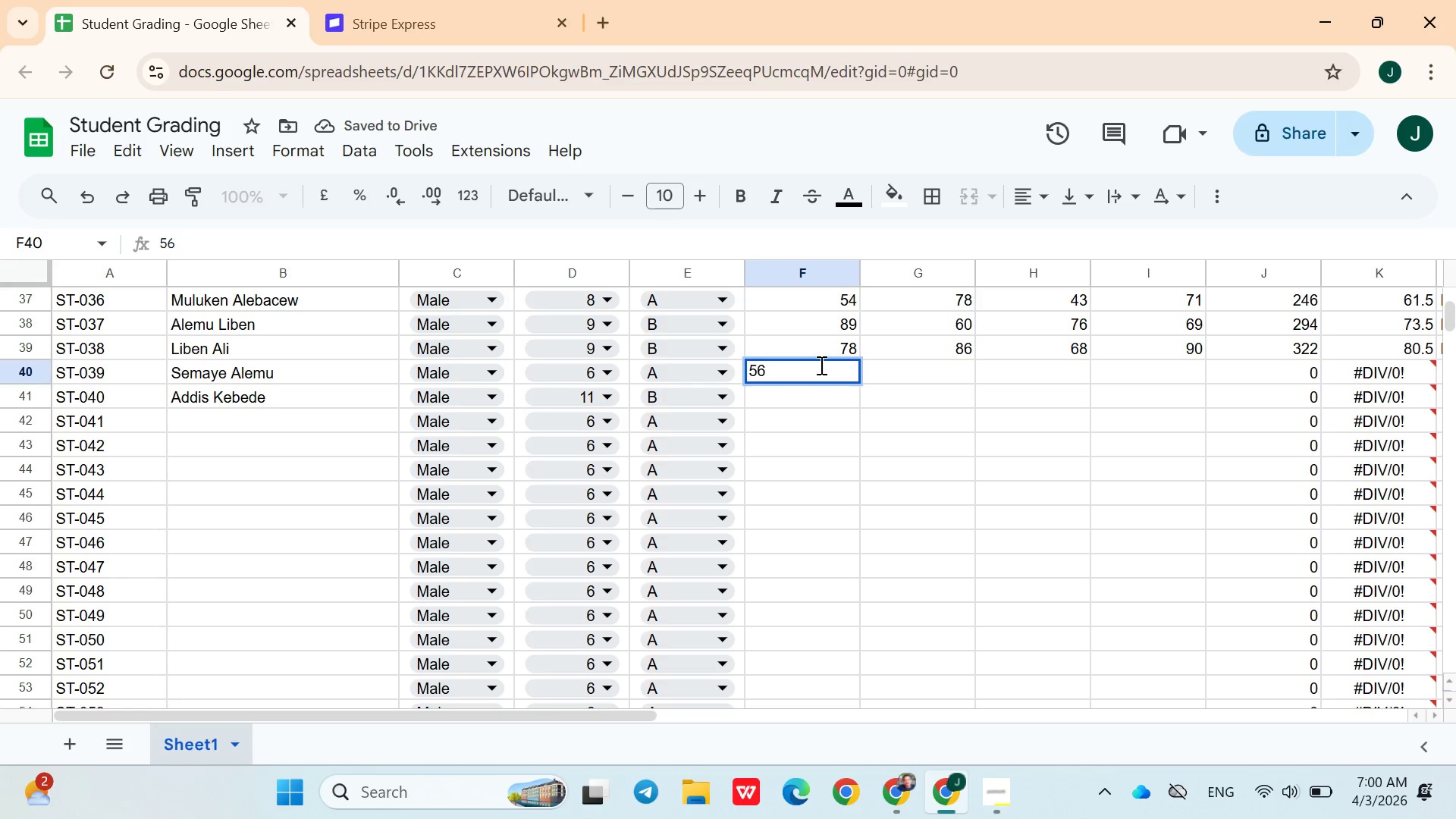 
key(ArrowRight)
 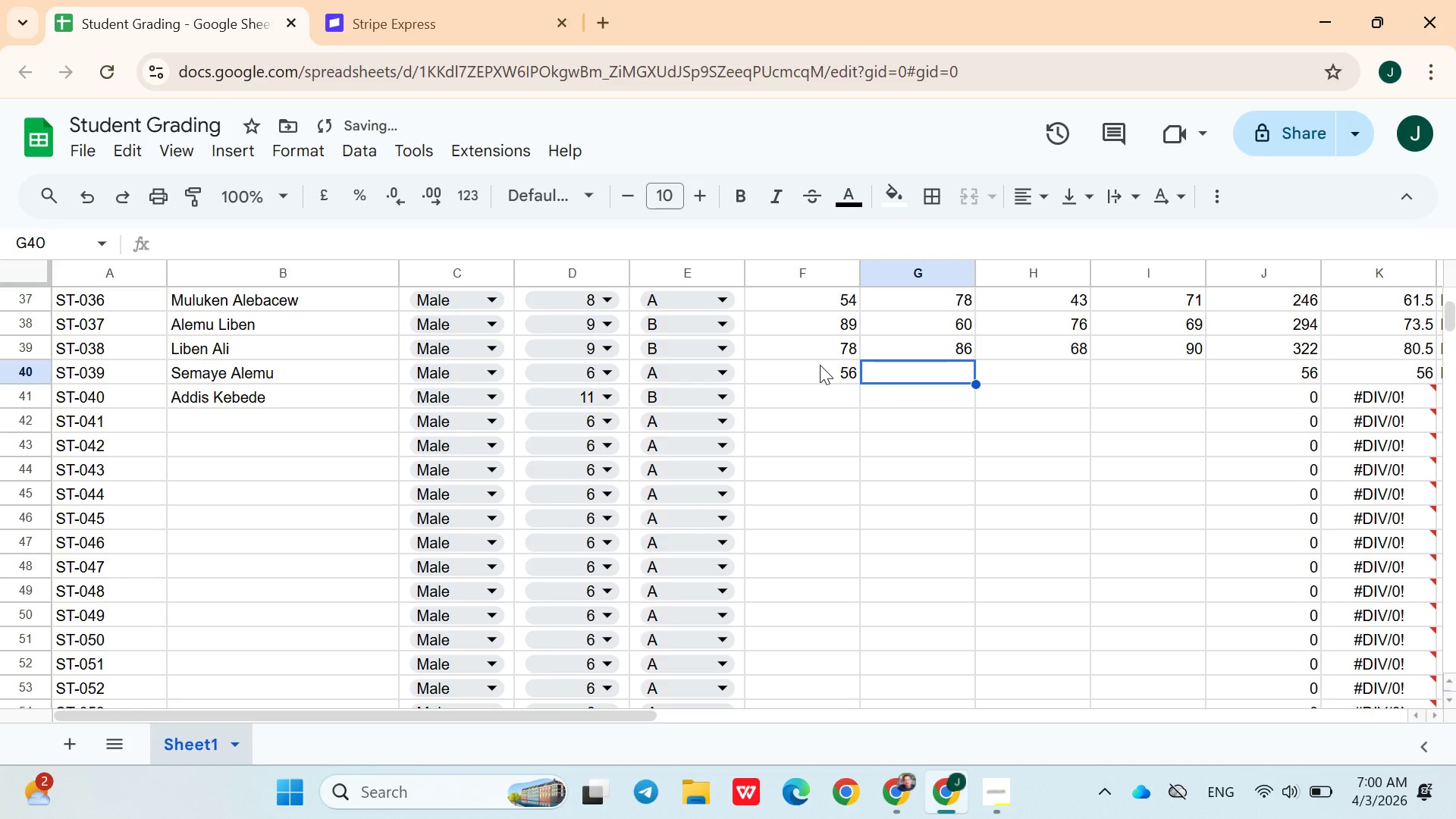 
type(67)
 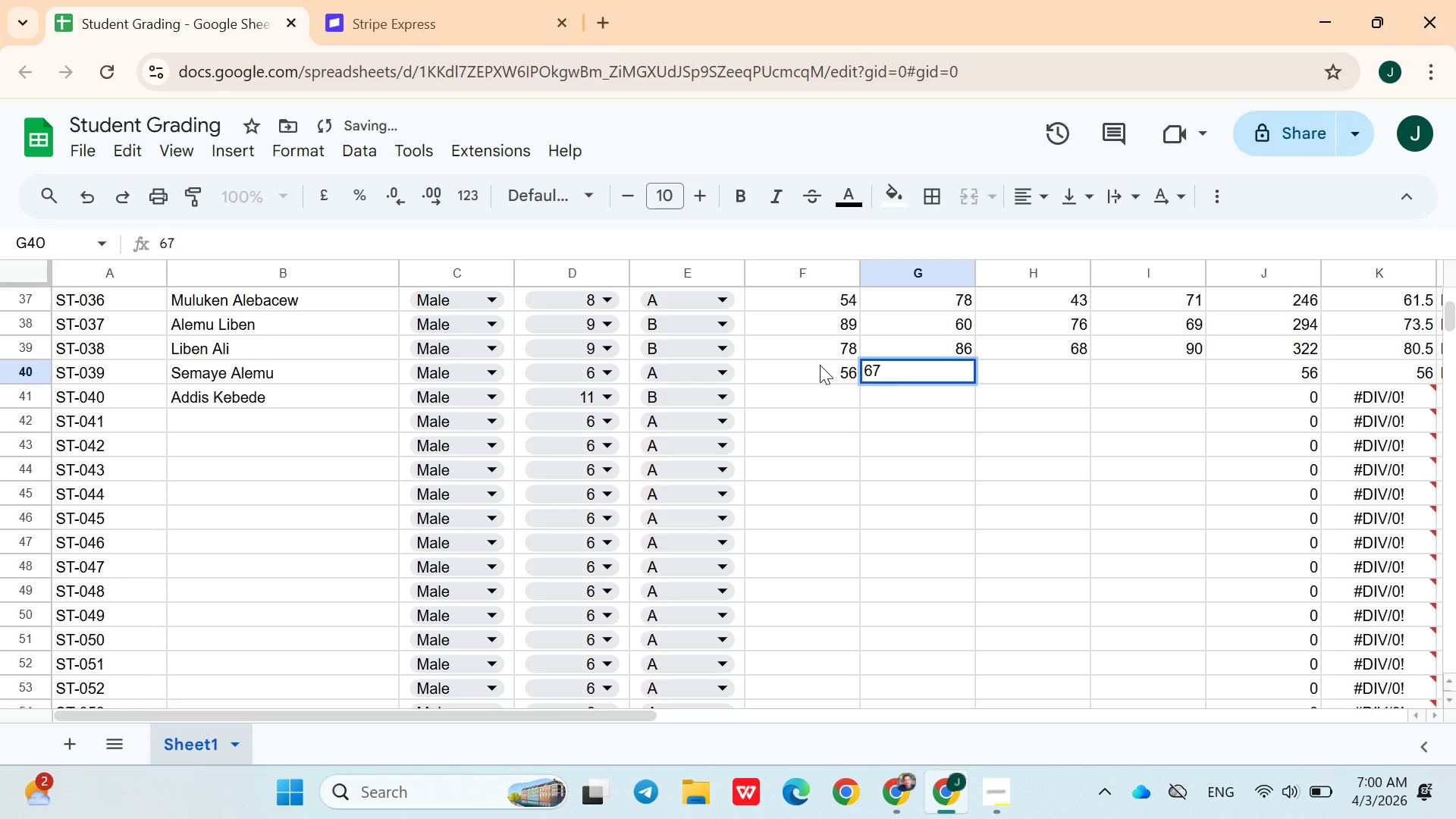 
key(ArrowRight)
 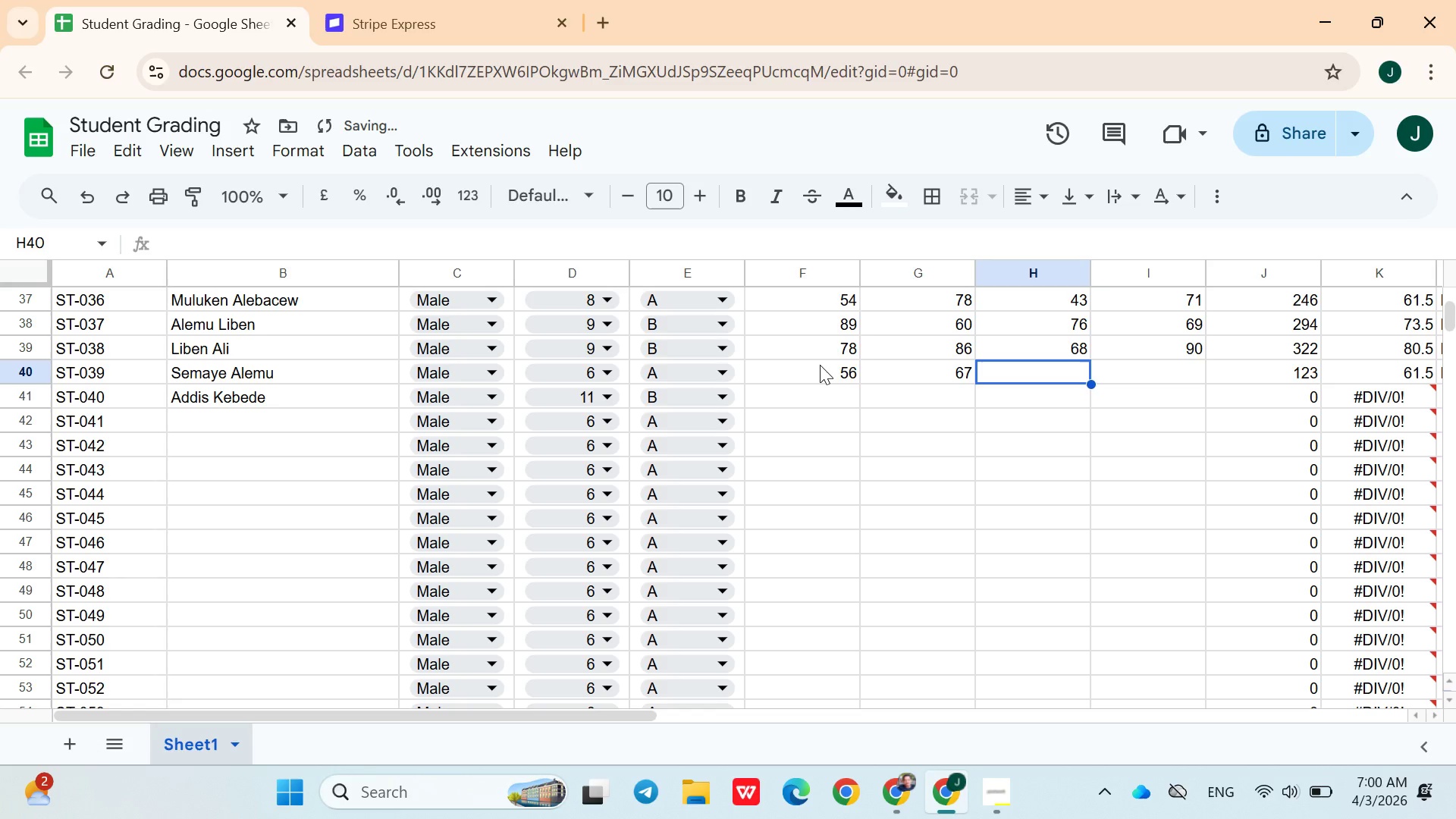 
type(53)
 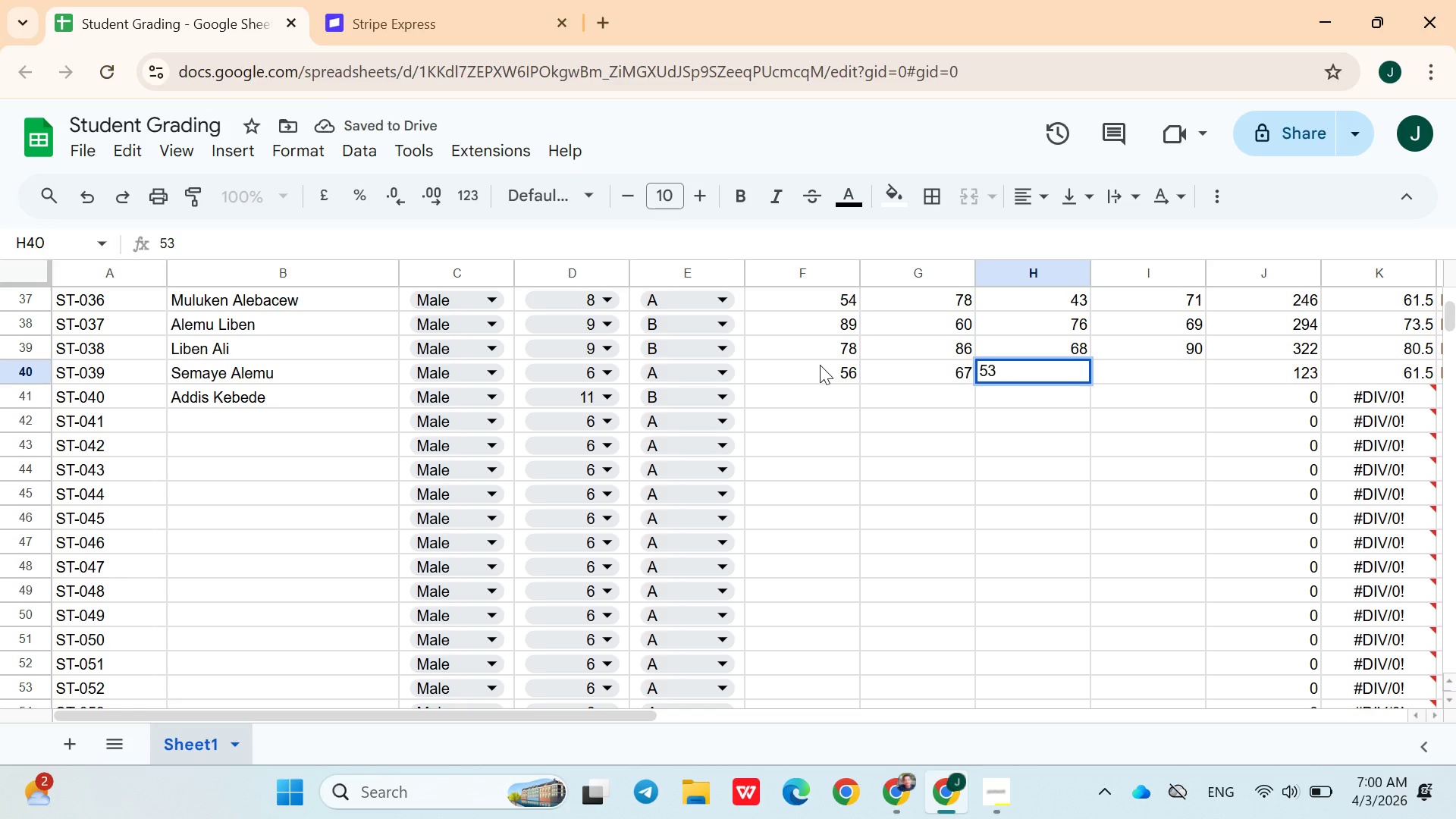 
key(ArrowRight)
 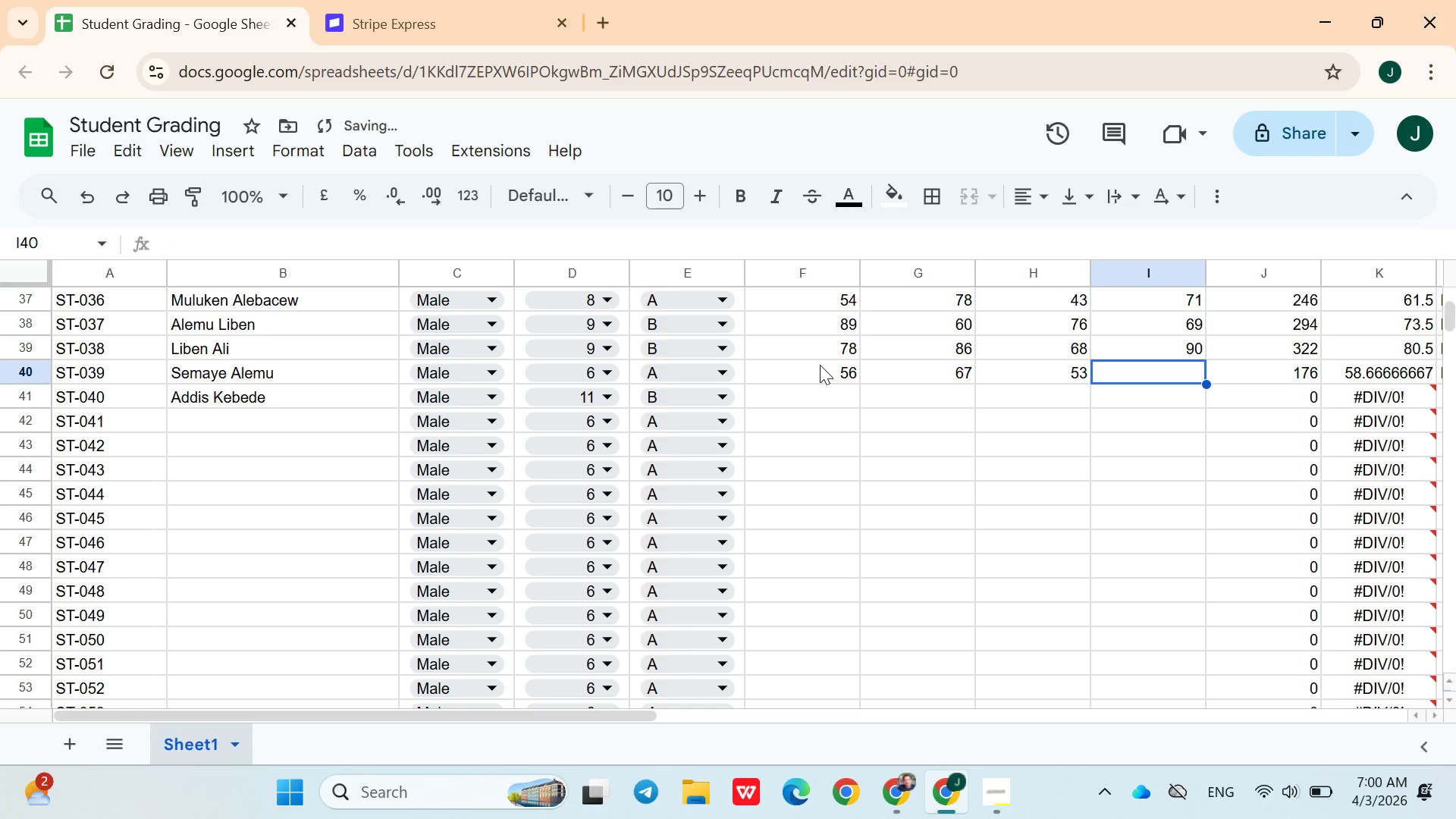 
type(60)
 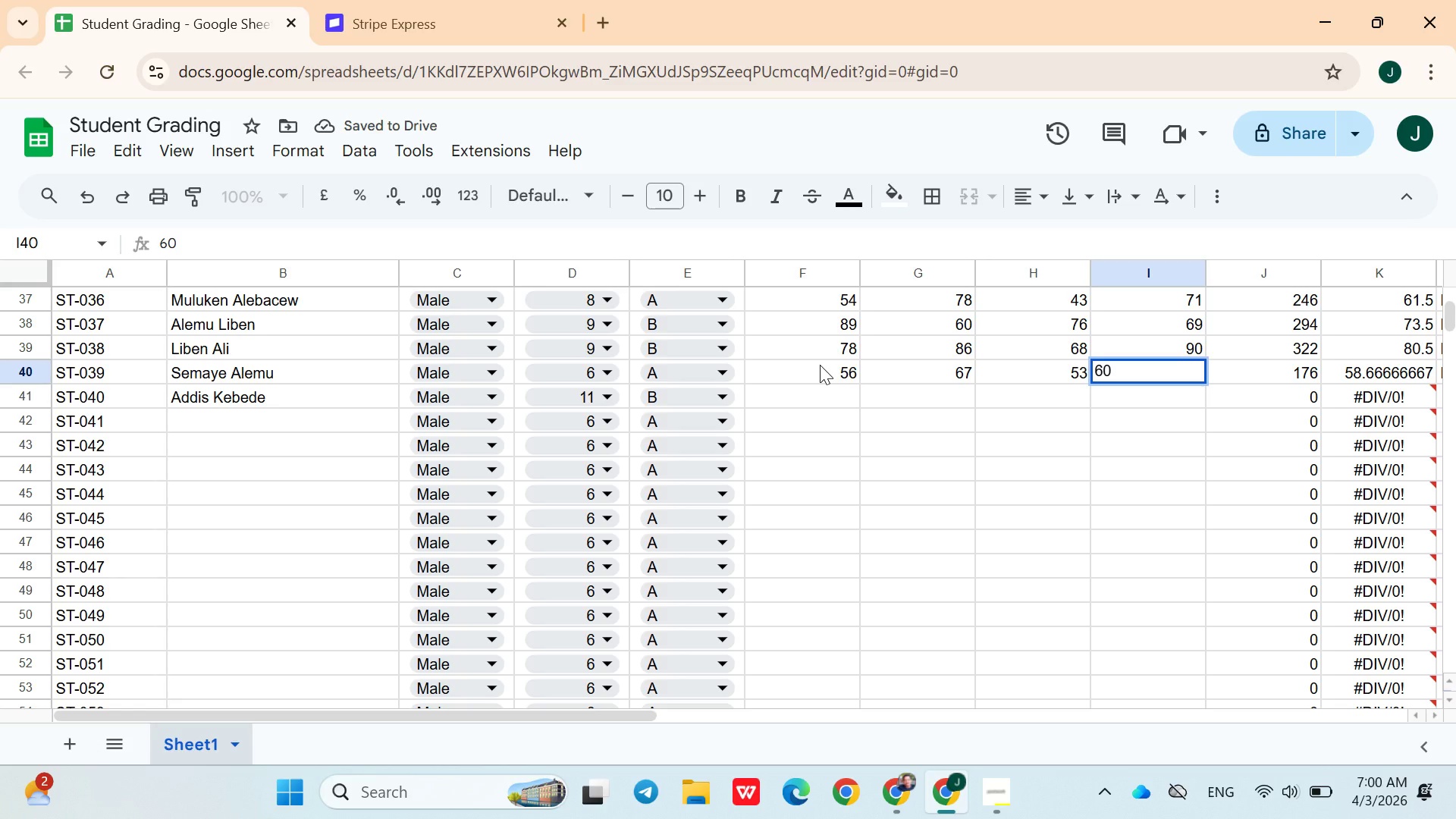 
key(ArrowDown)
 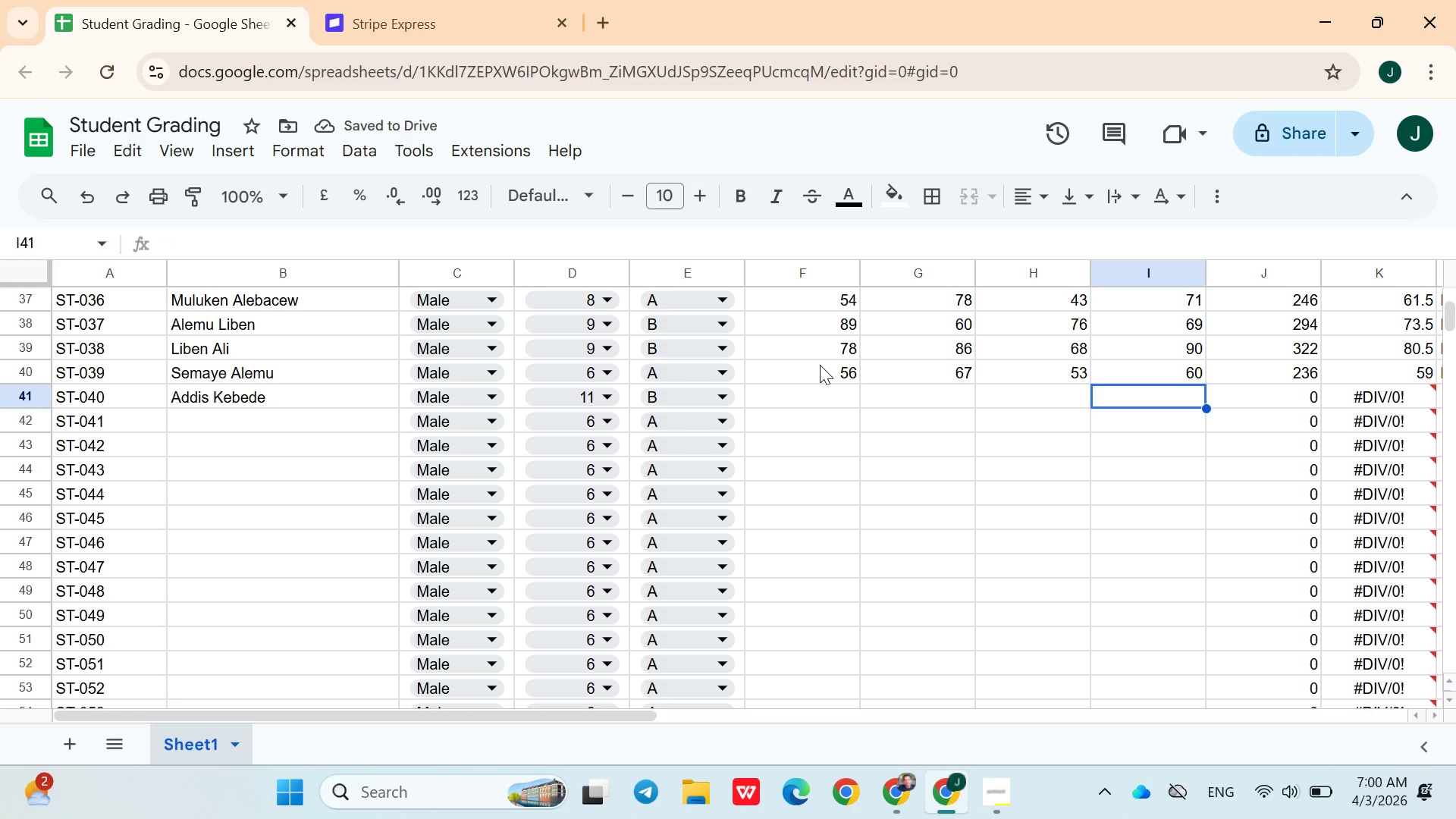 
key(ArrowLeft)
 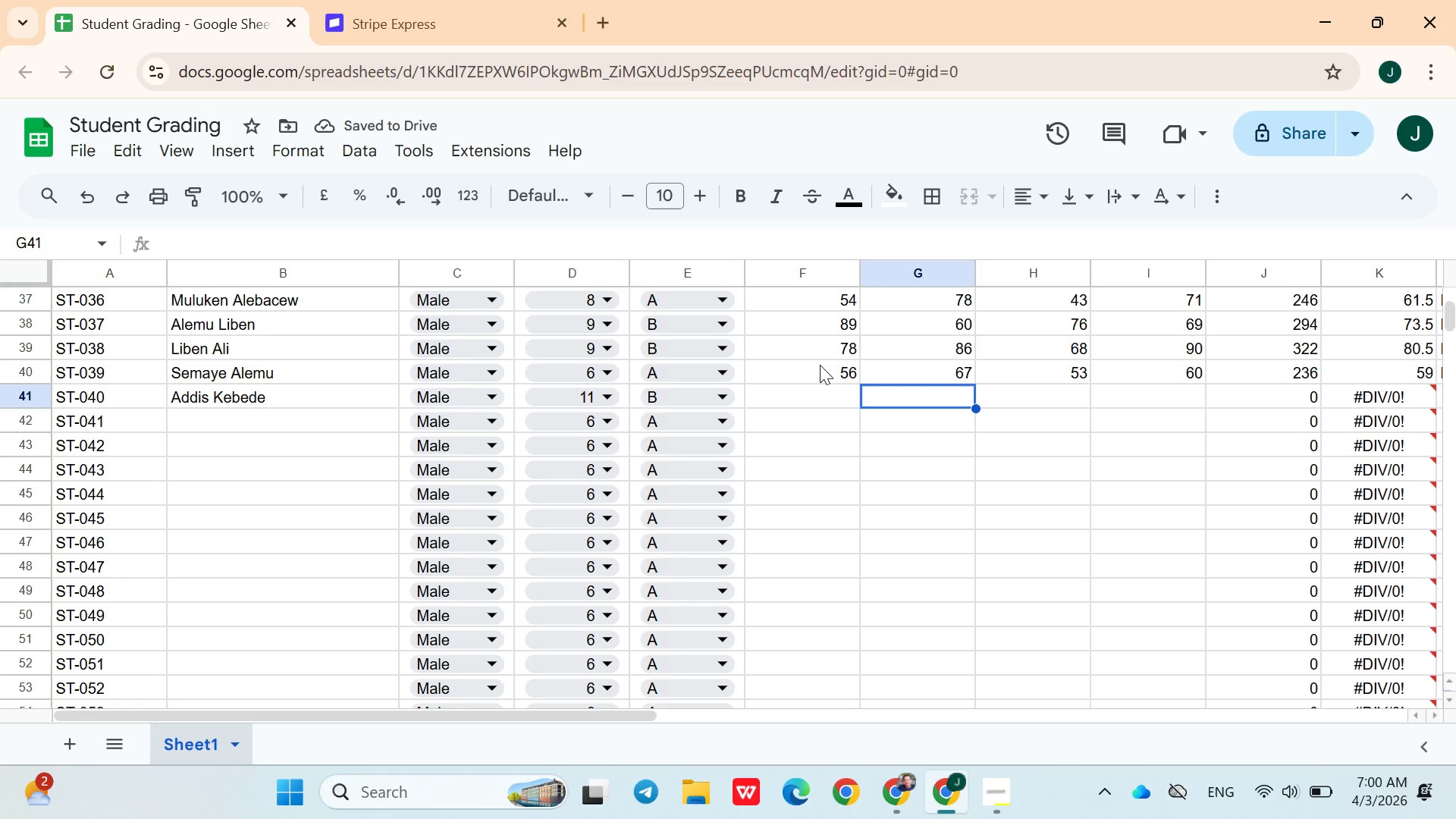 
key(ArrowLeft)
 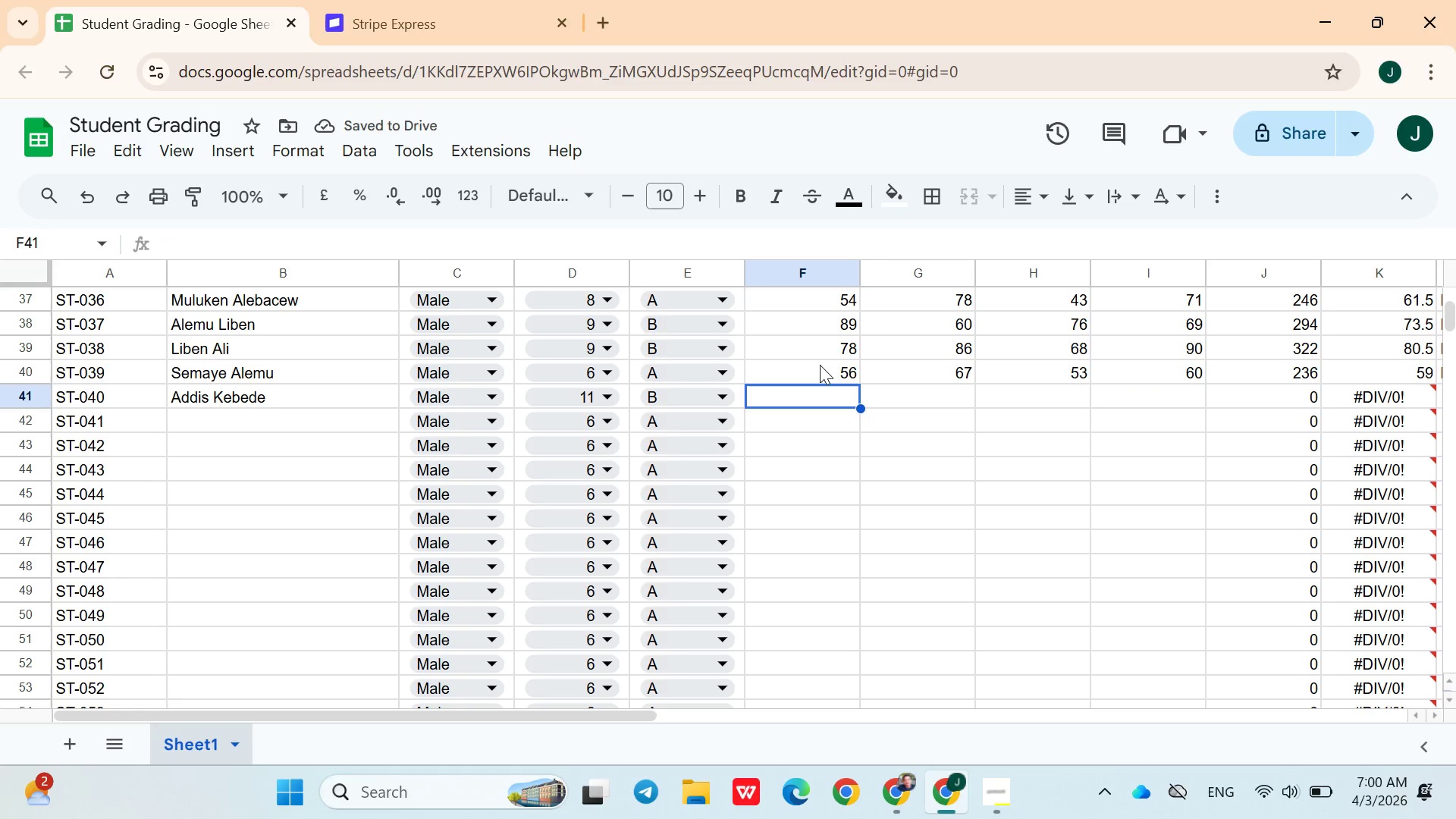 
key(ArrowLeft)
 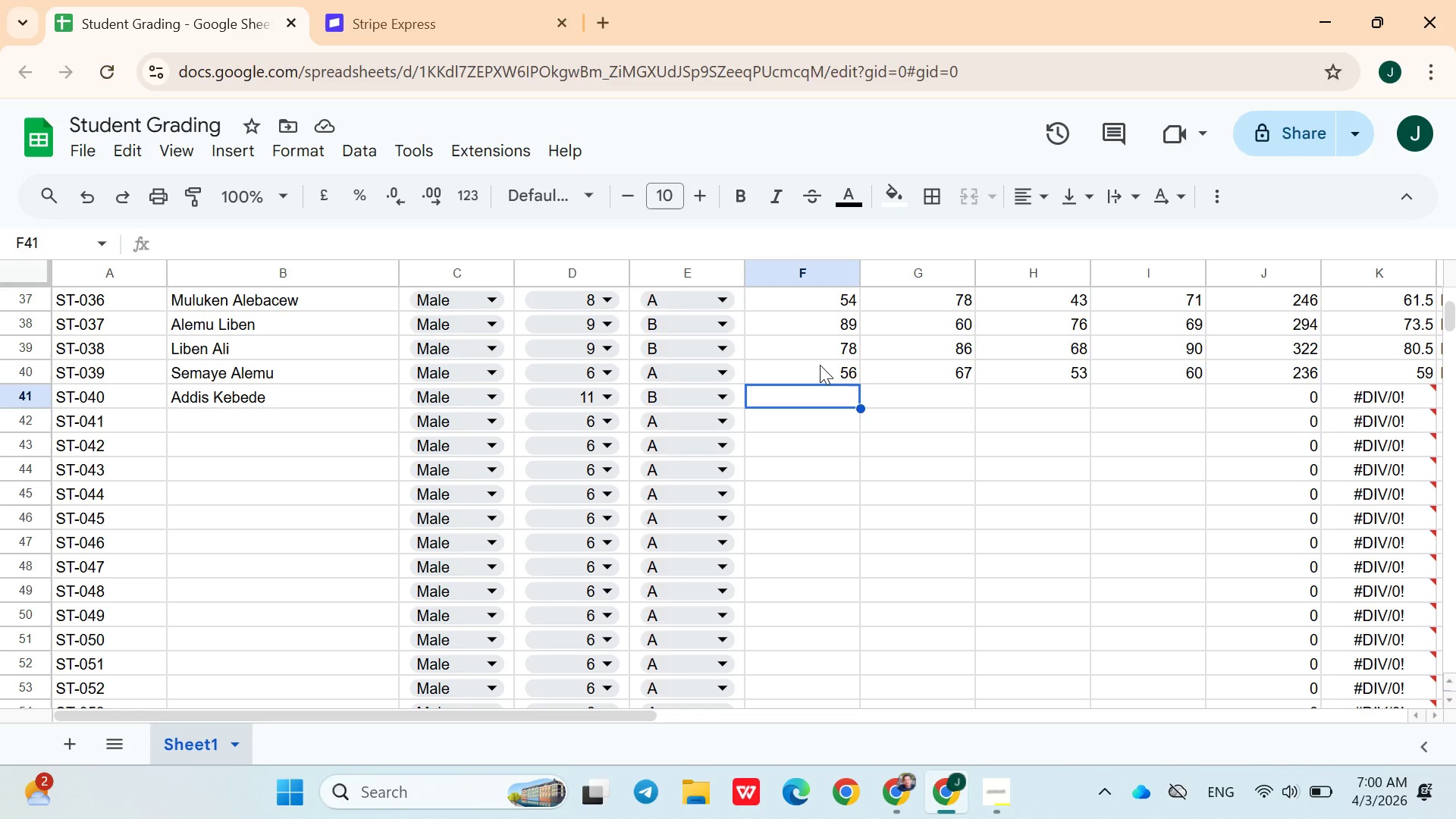 
wait(5.53)
 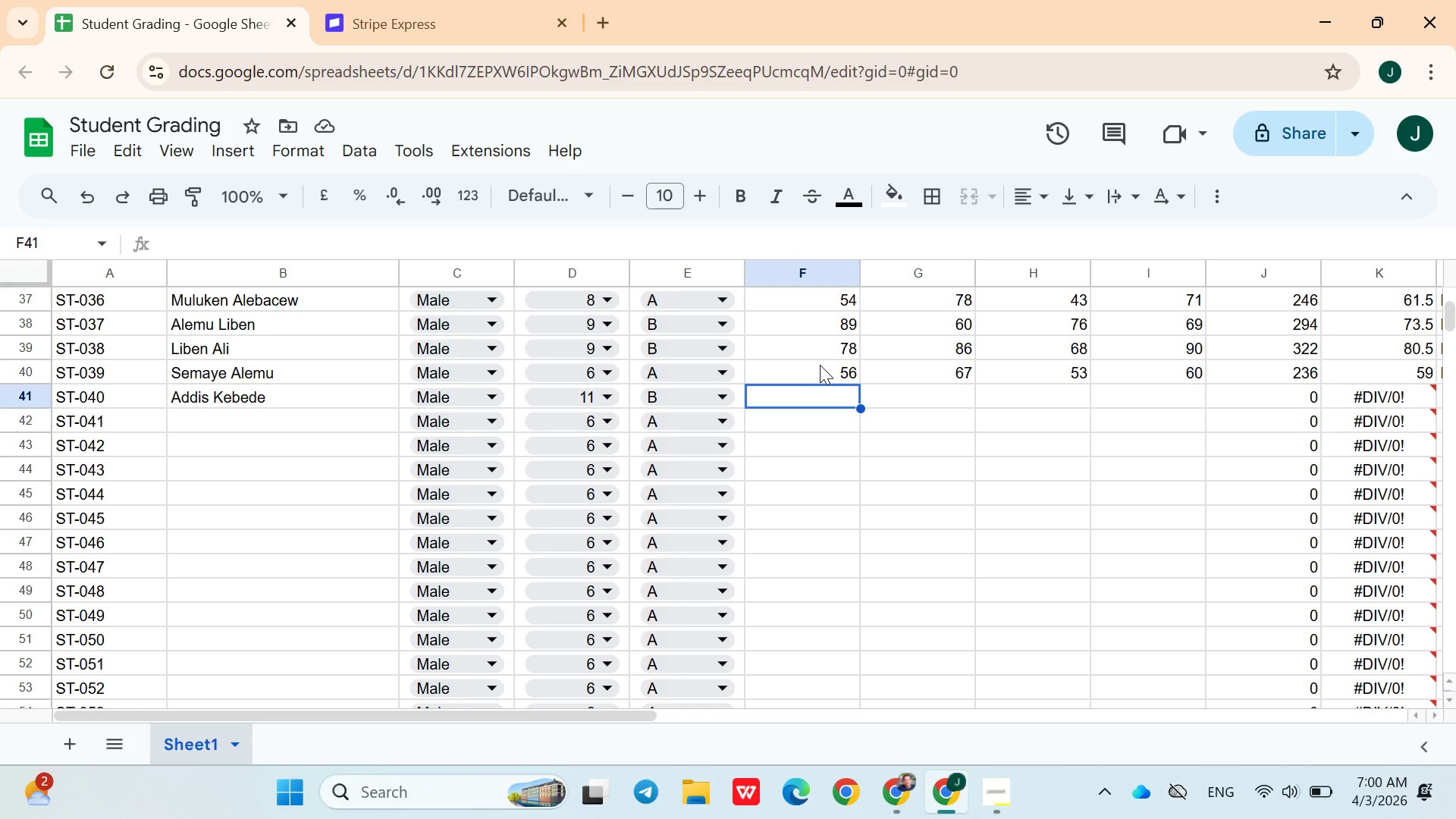 
type(60)
 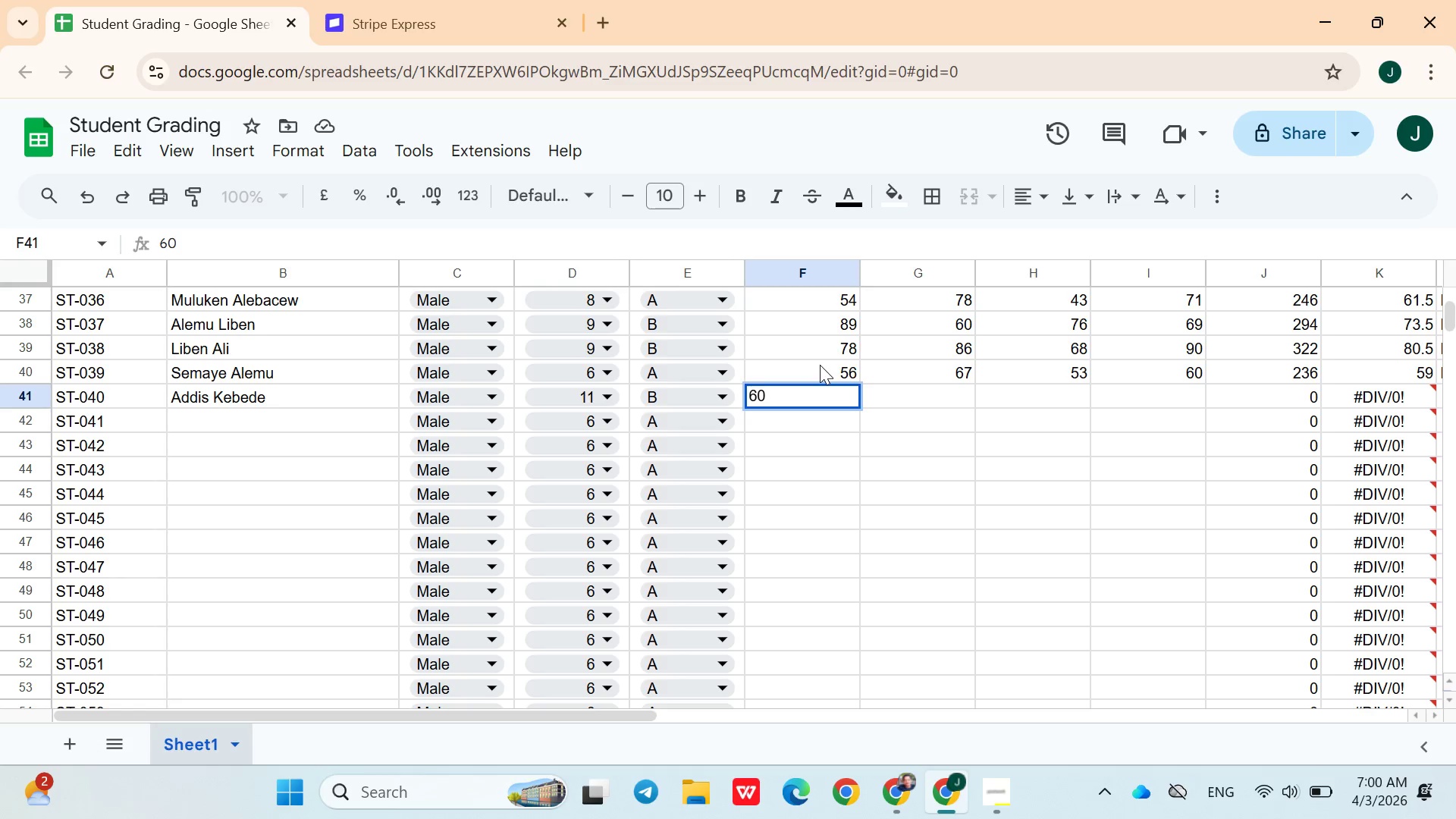 
key(ArrowRight)
 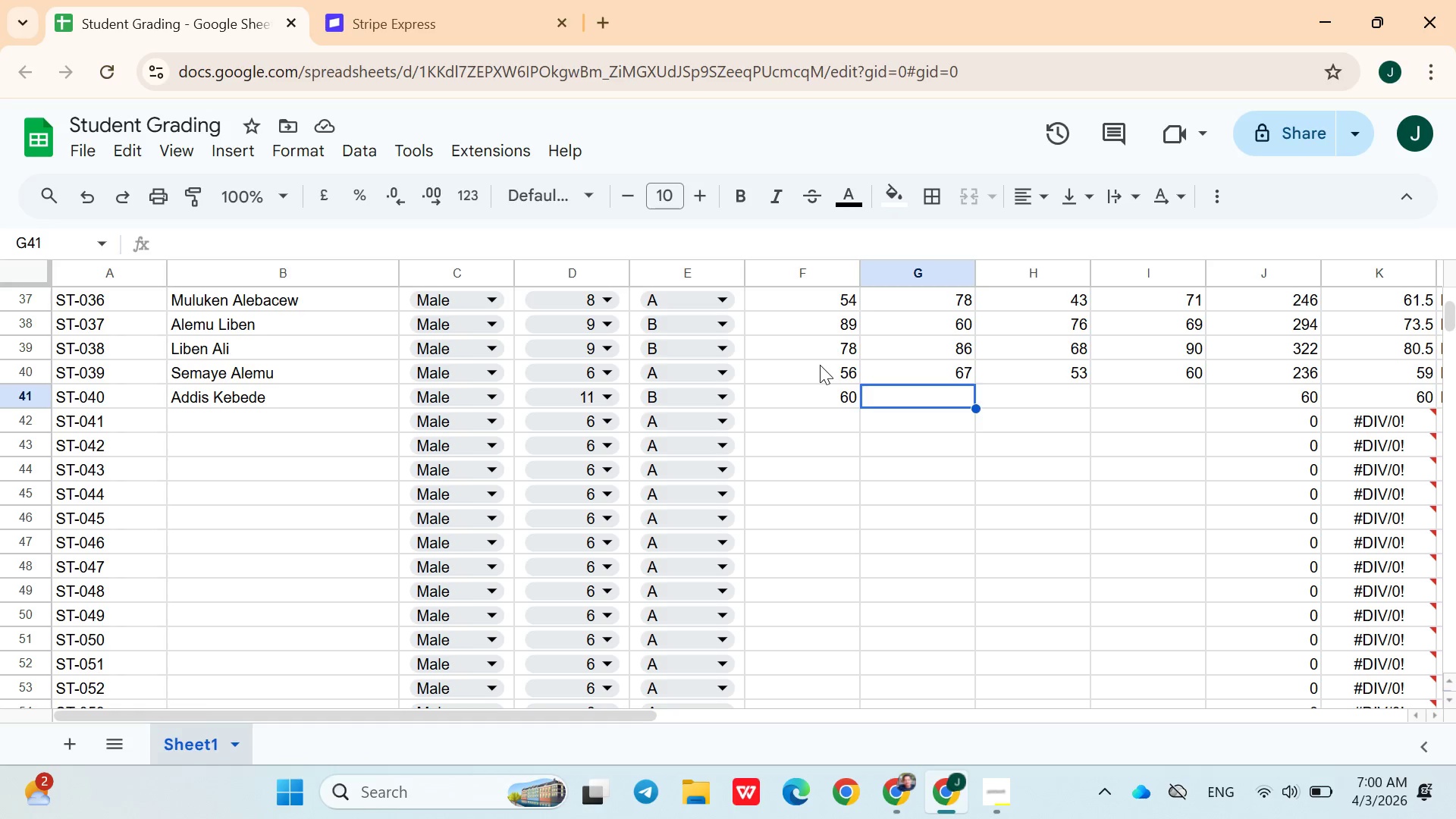 
wait(20.59)
 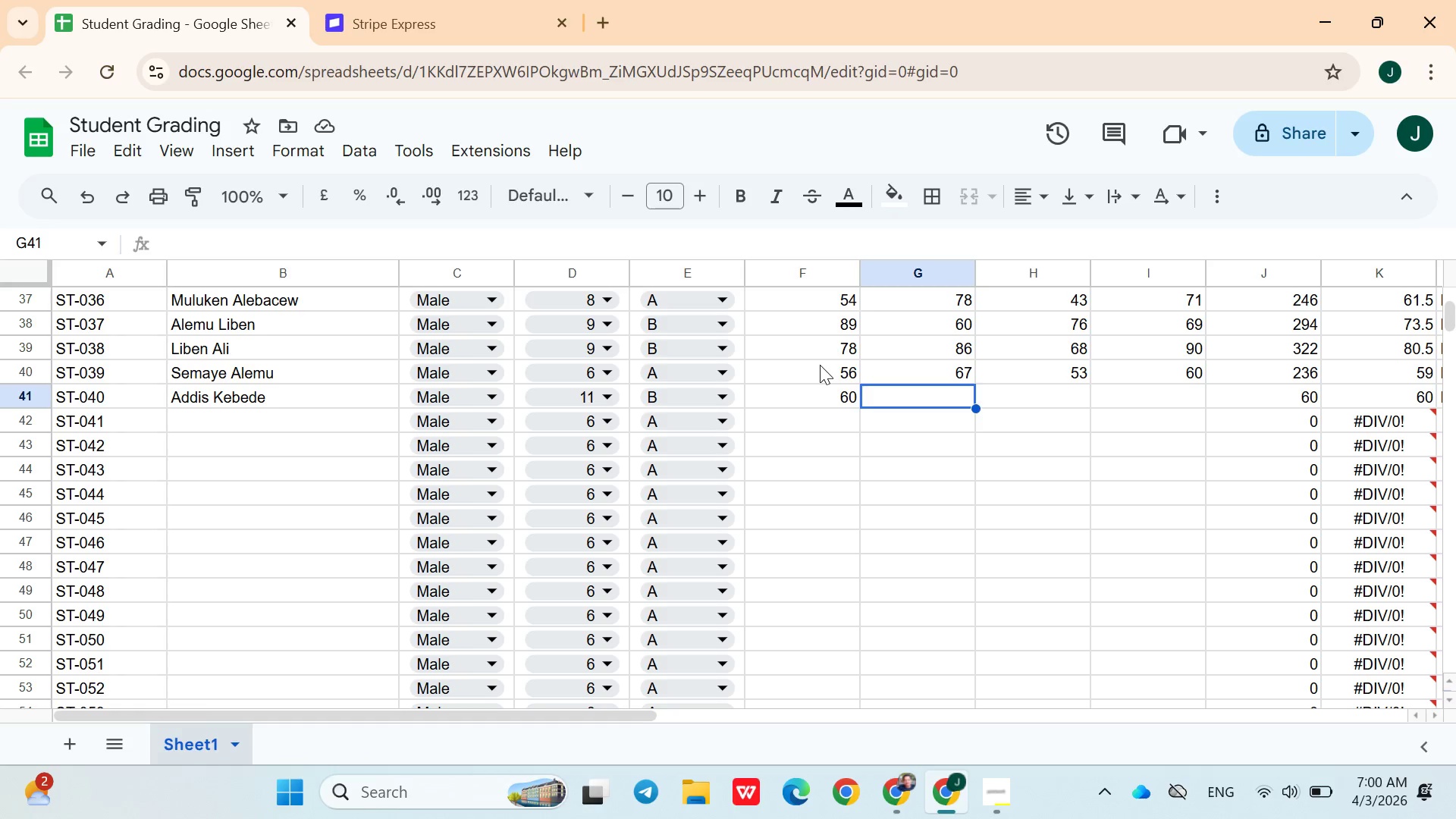 
type(87)
 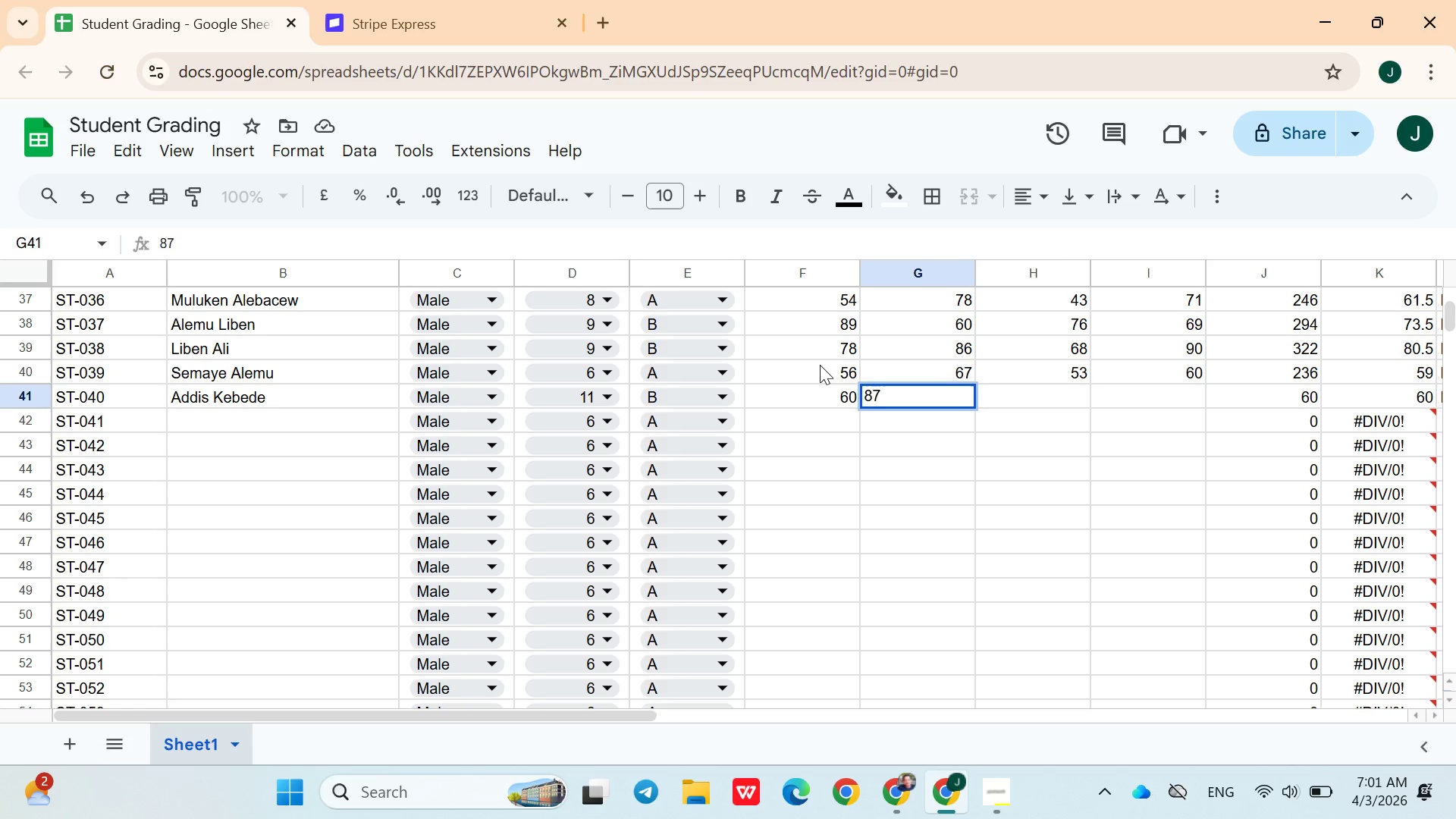 
key(ArrowRight)
 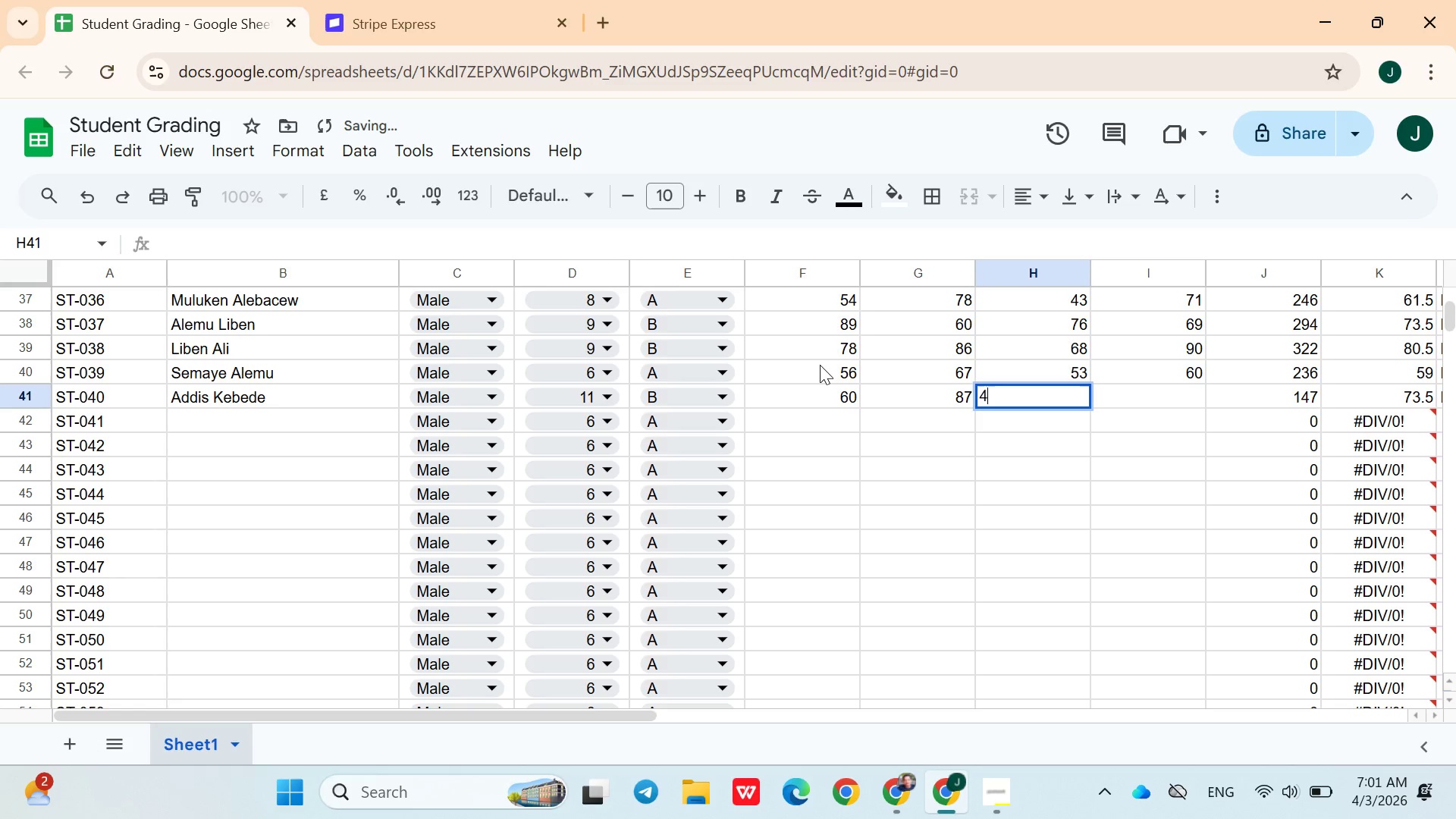 
type(45)
 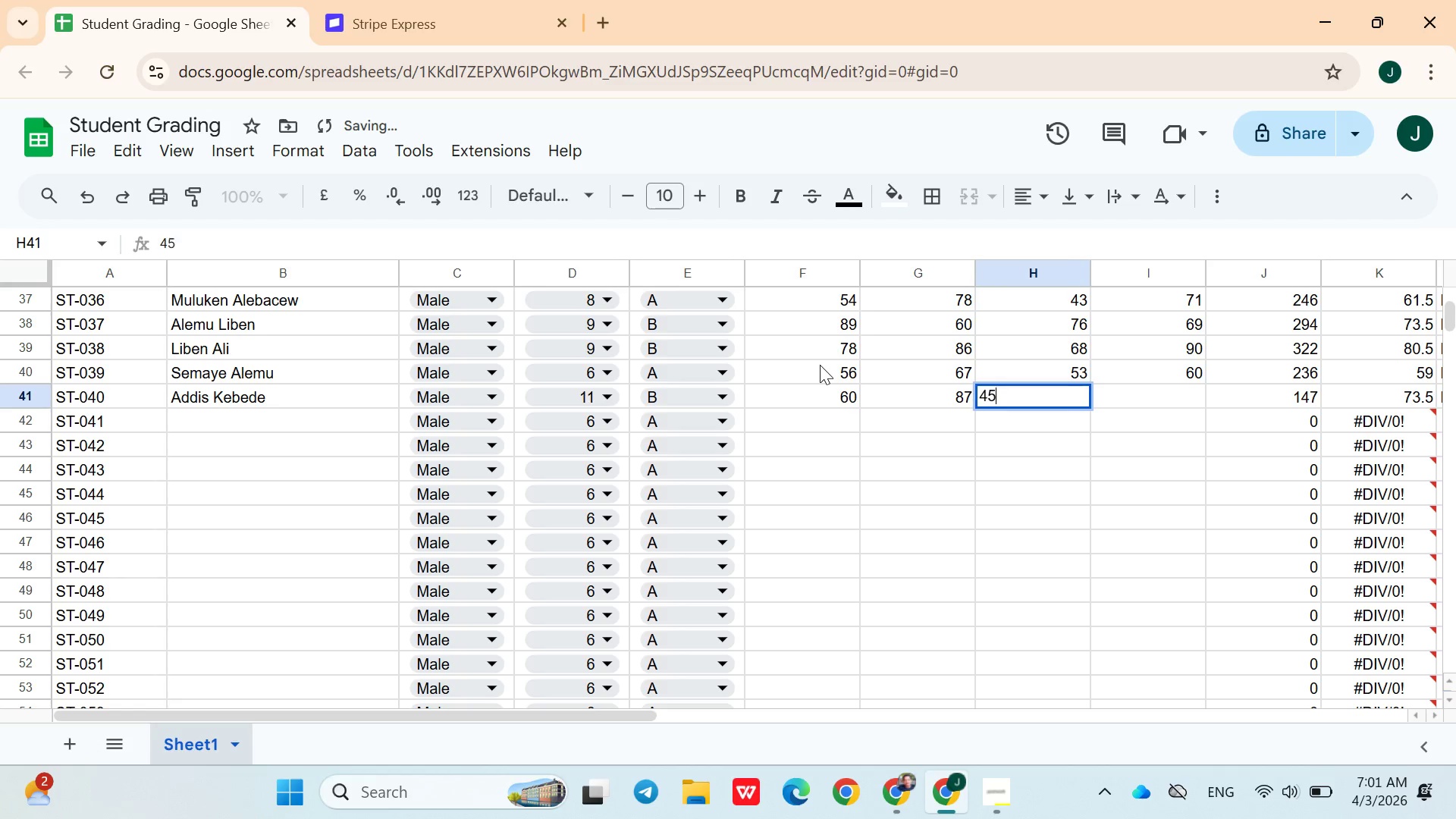 
key(ArrowRight)
 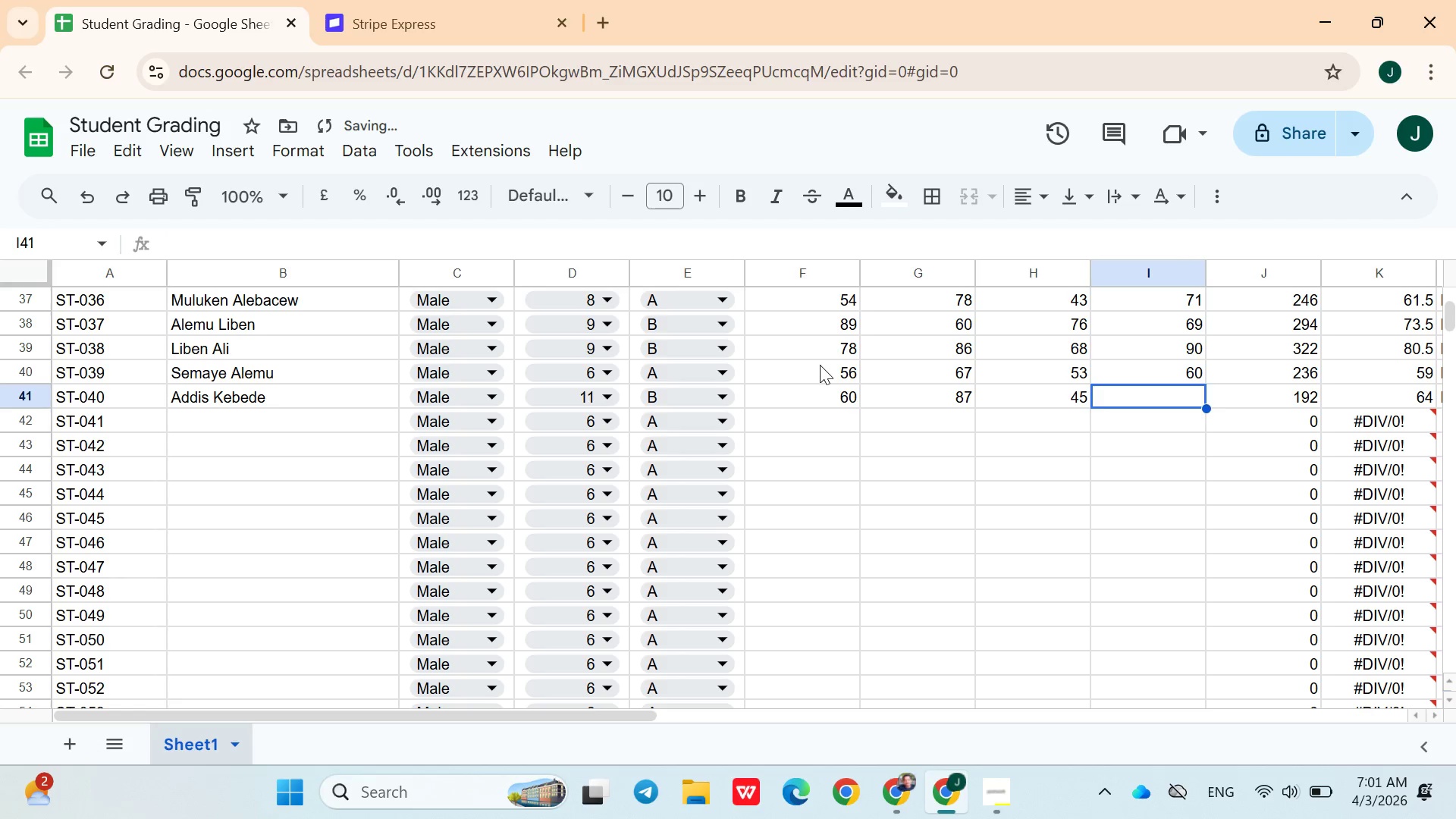 
type(43)
 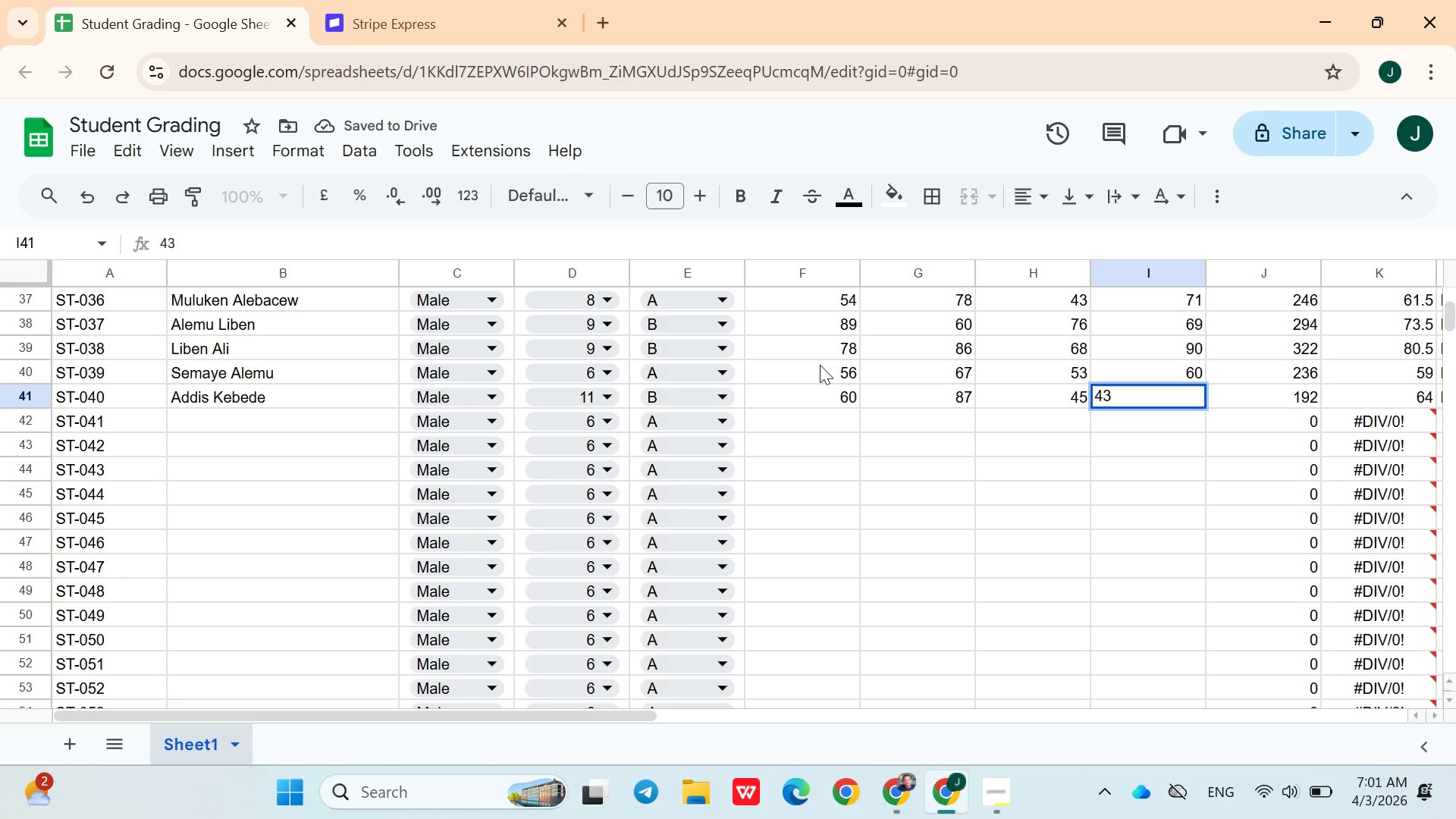 
key(ArrowRight)
 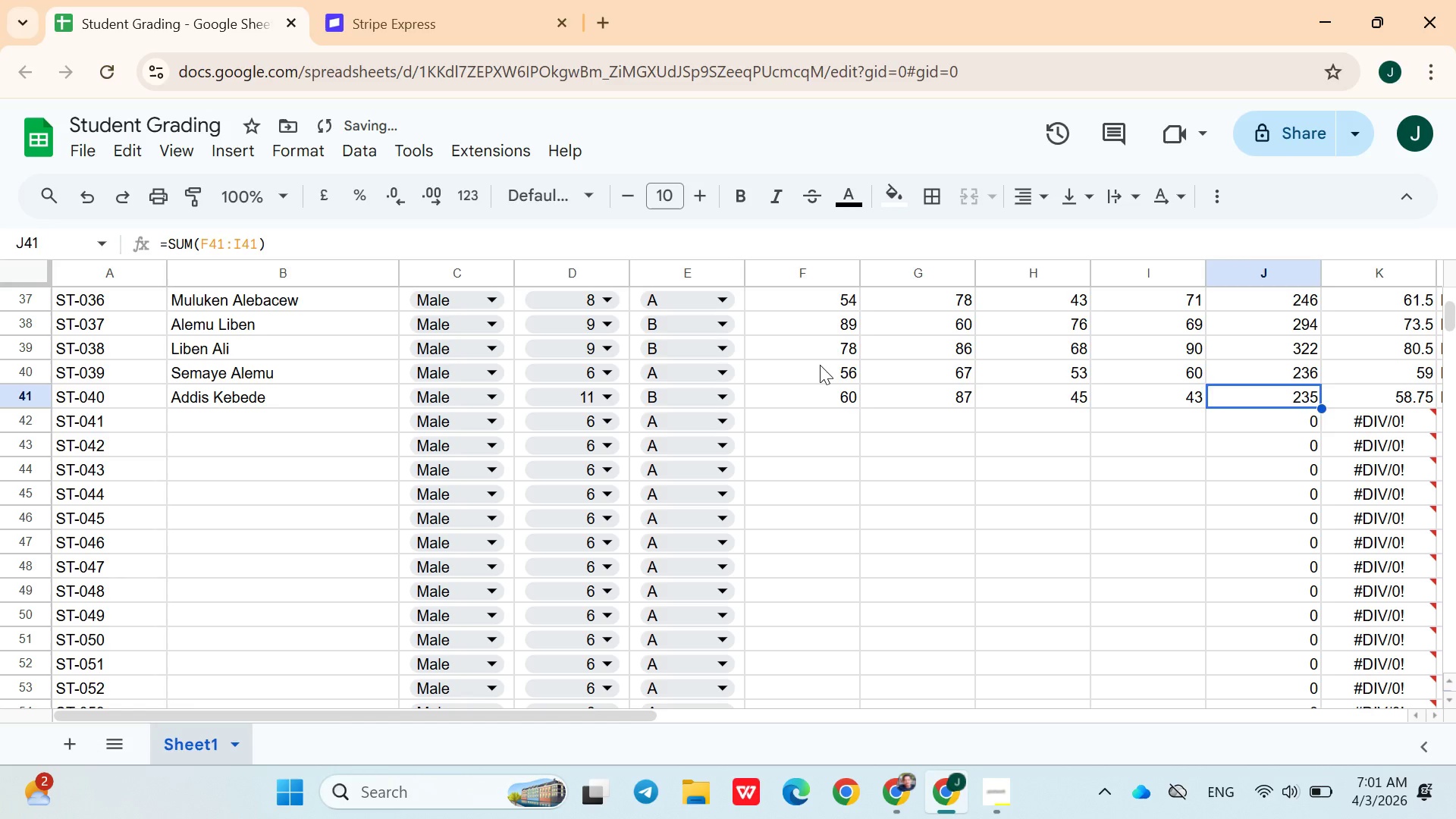 
key(ArrowDown)
 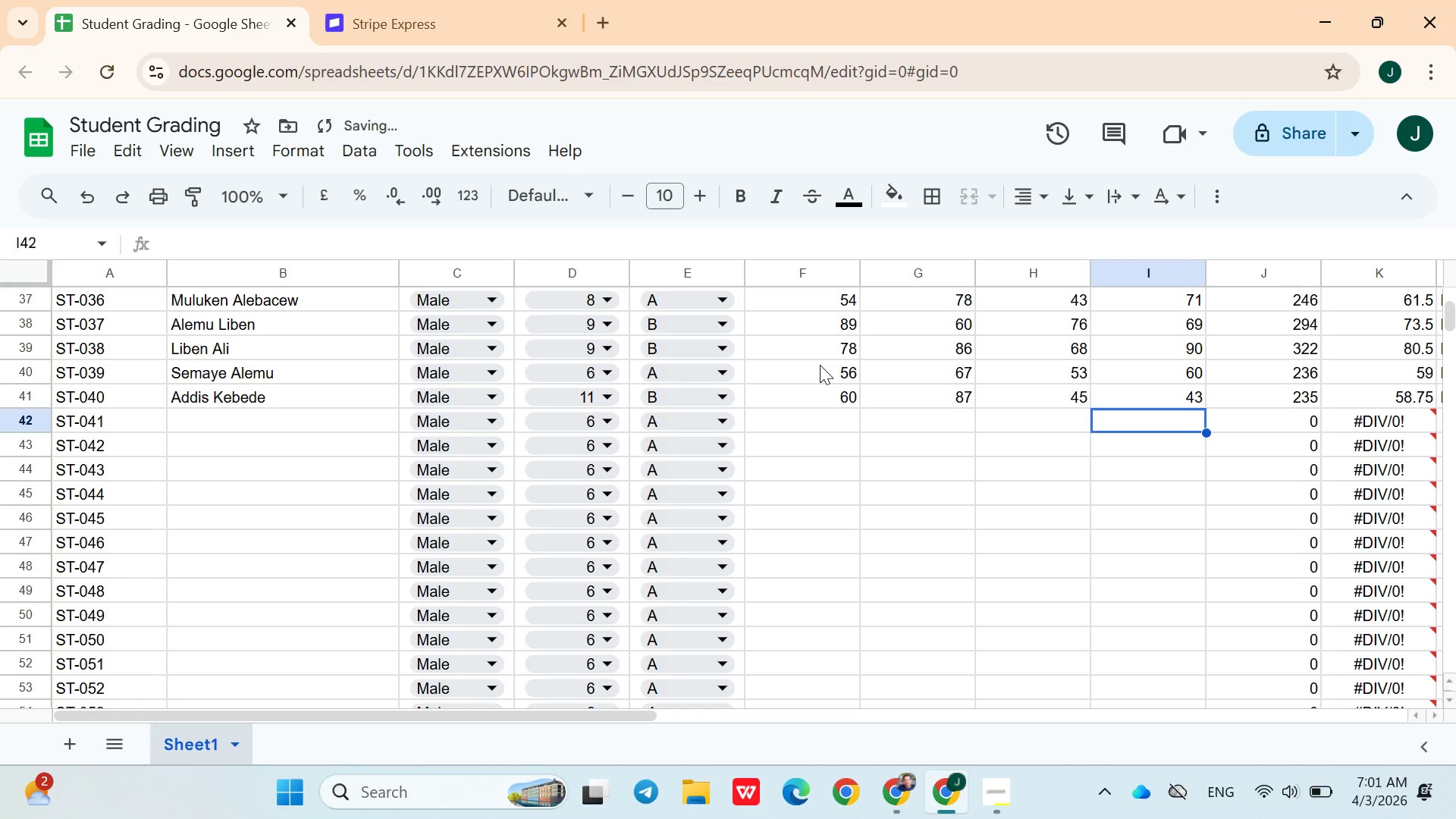 
hold_key(key=ArrowLeft, duration=0.86)
 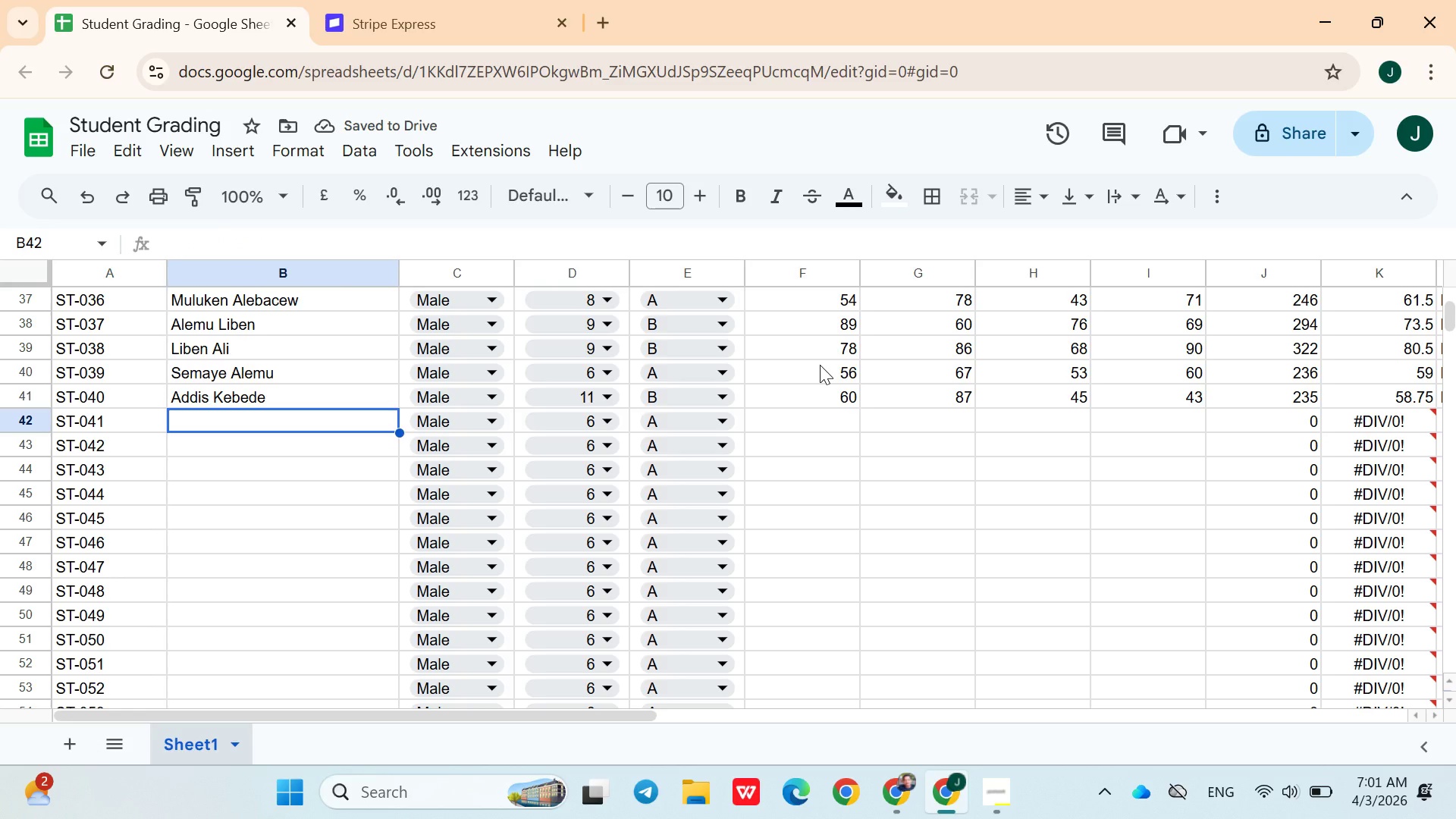 
key(ArrowRight)
 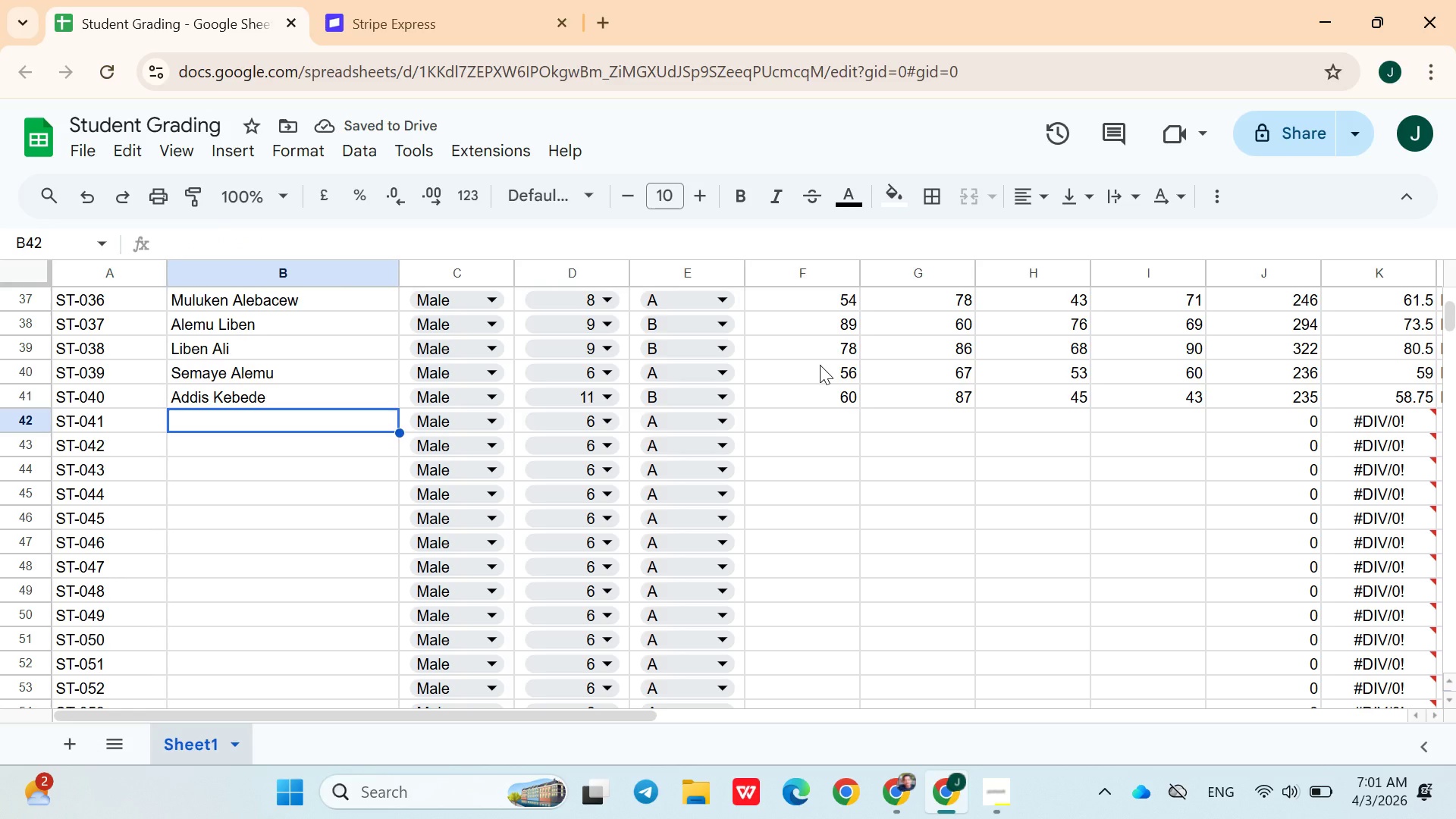 
hold_key(key=ShiftLeft, duration=1.5)
 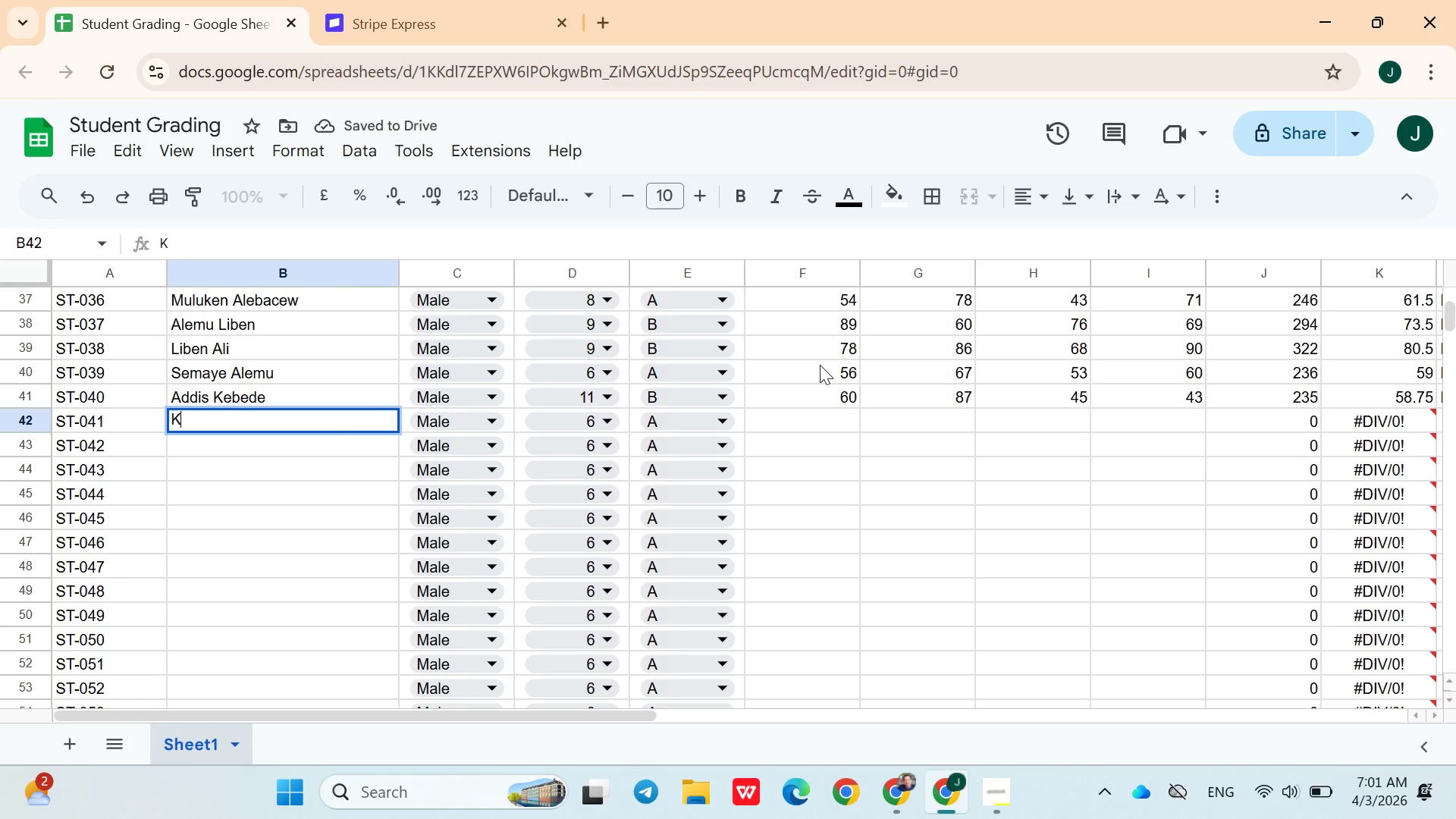 
type(Kebede)
key(Backspace)
key(Backspace)
key(Backspace)
key(Backspace)
key(Backspace)
key(Backspace)
type(Keweye Alemu)
 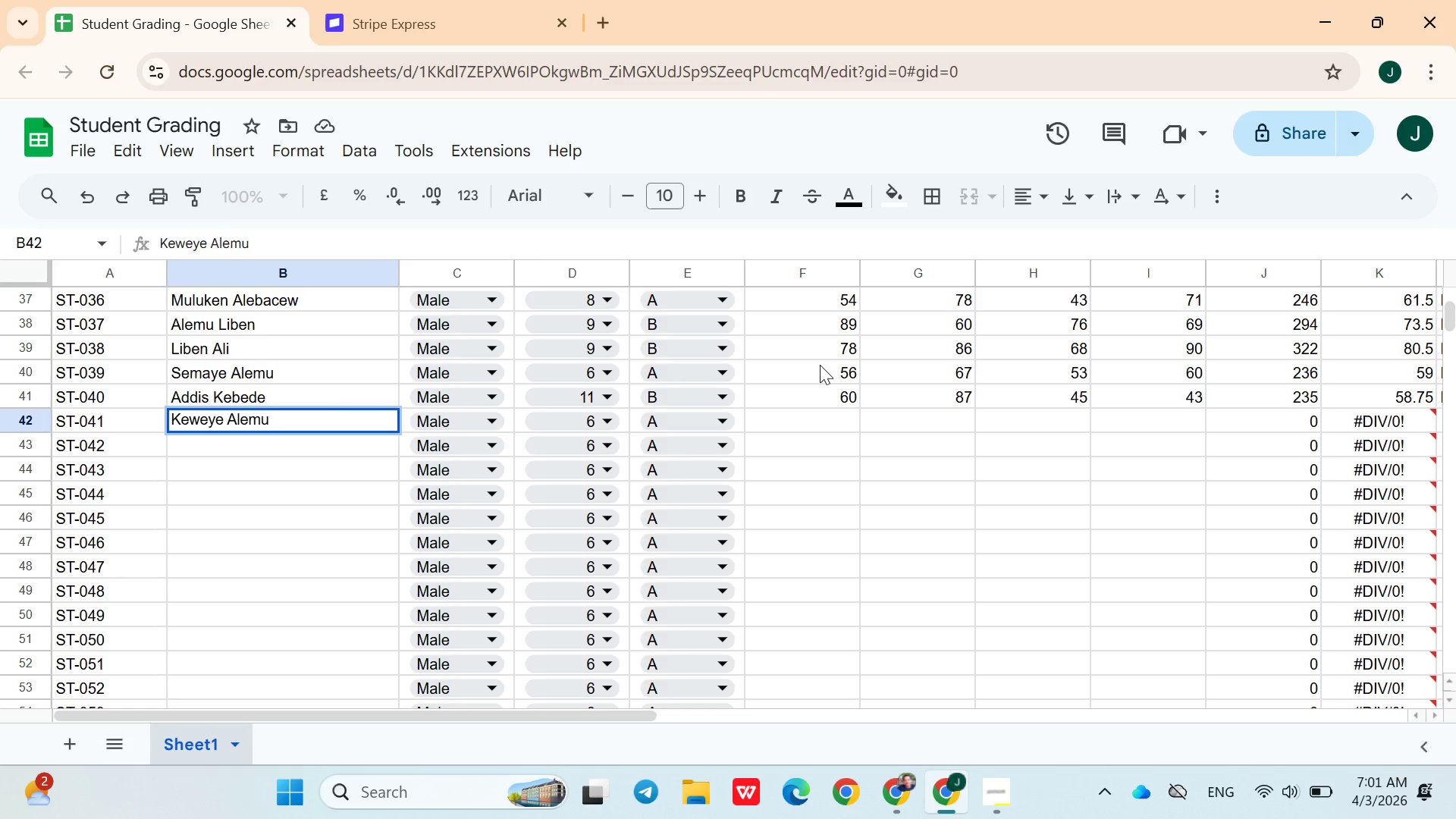 
left_click([607, 422])
 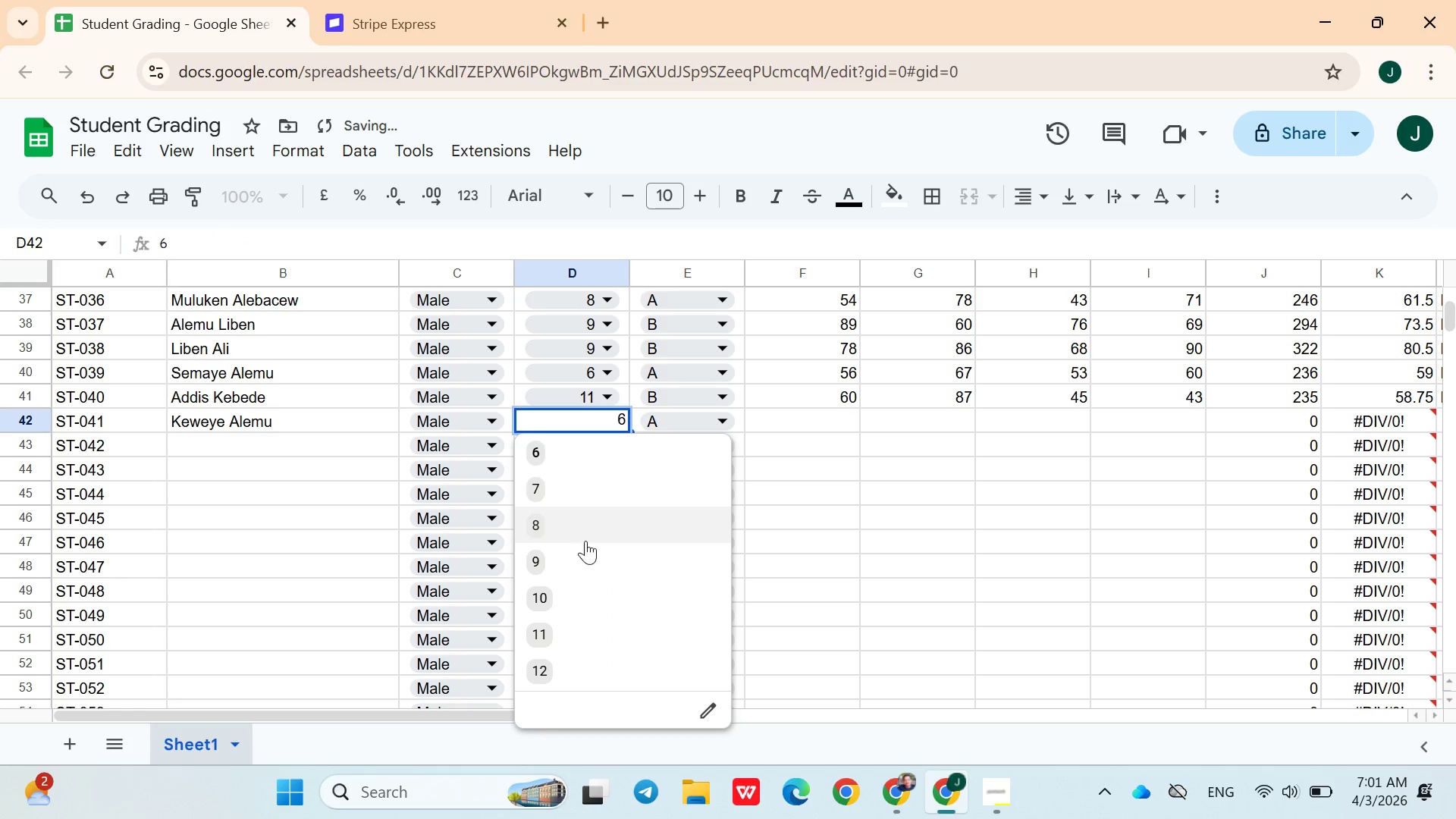 
left_click([582, 565])
 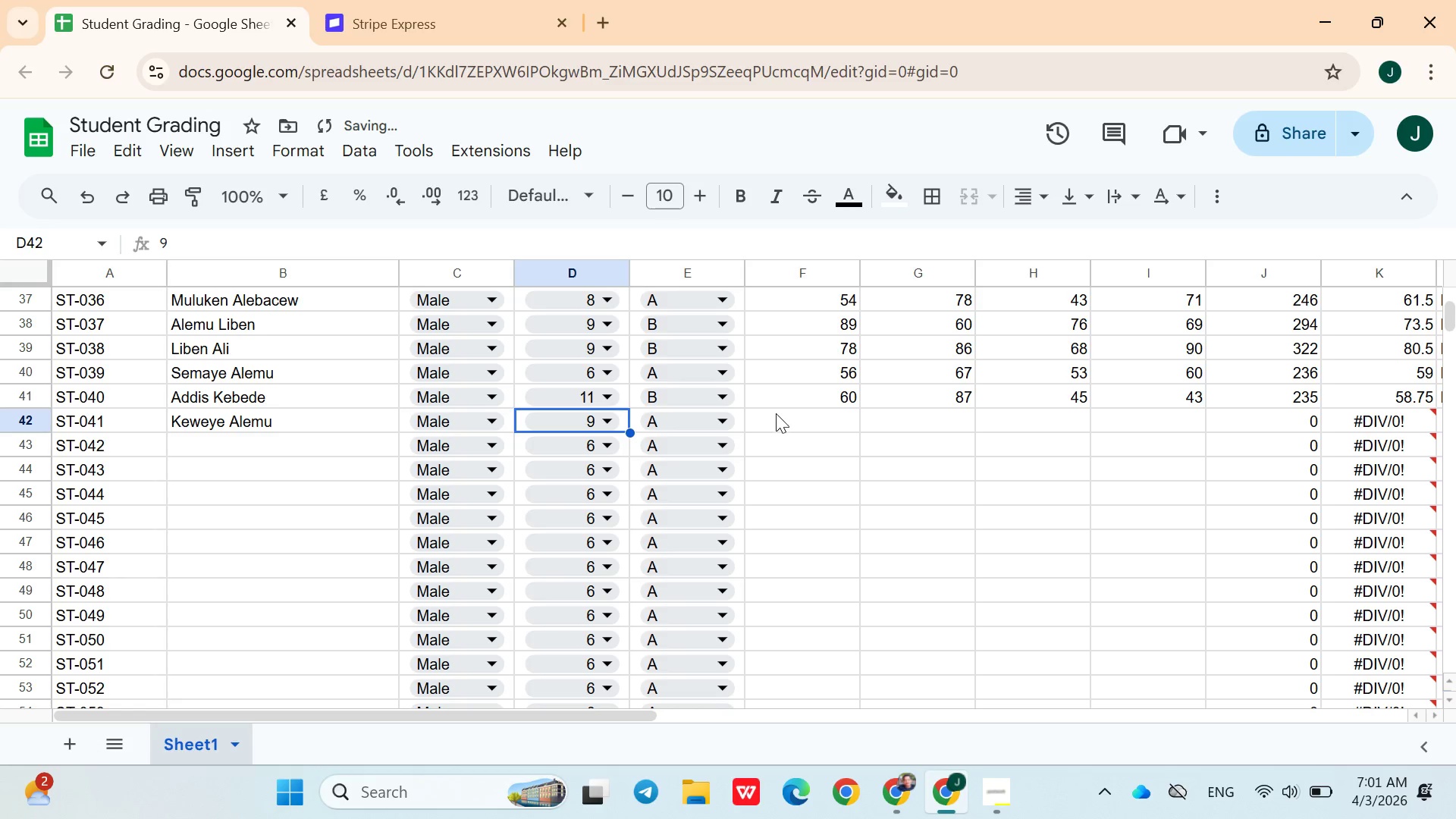 
left_click([776, 413])
 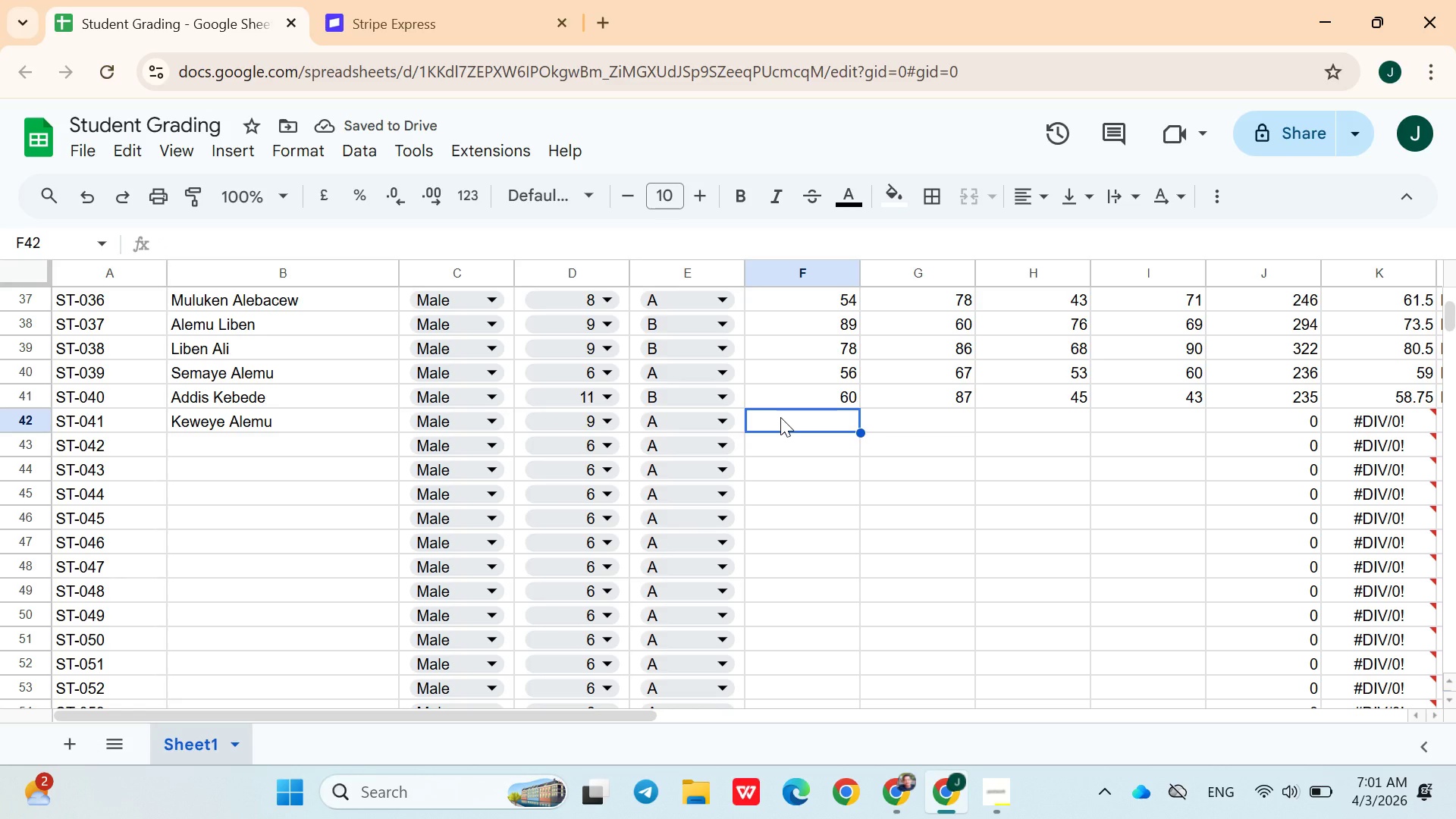 
type(59)
 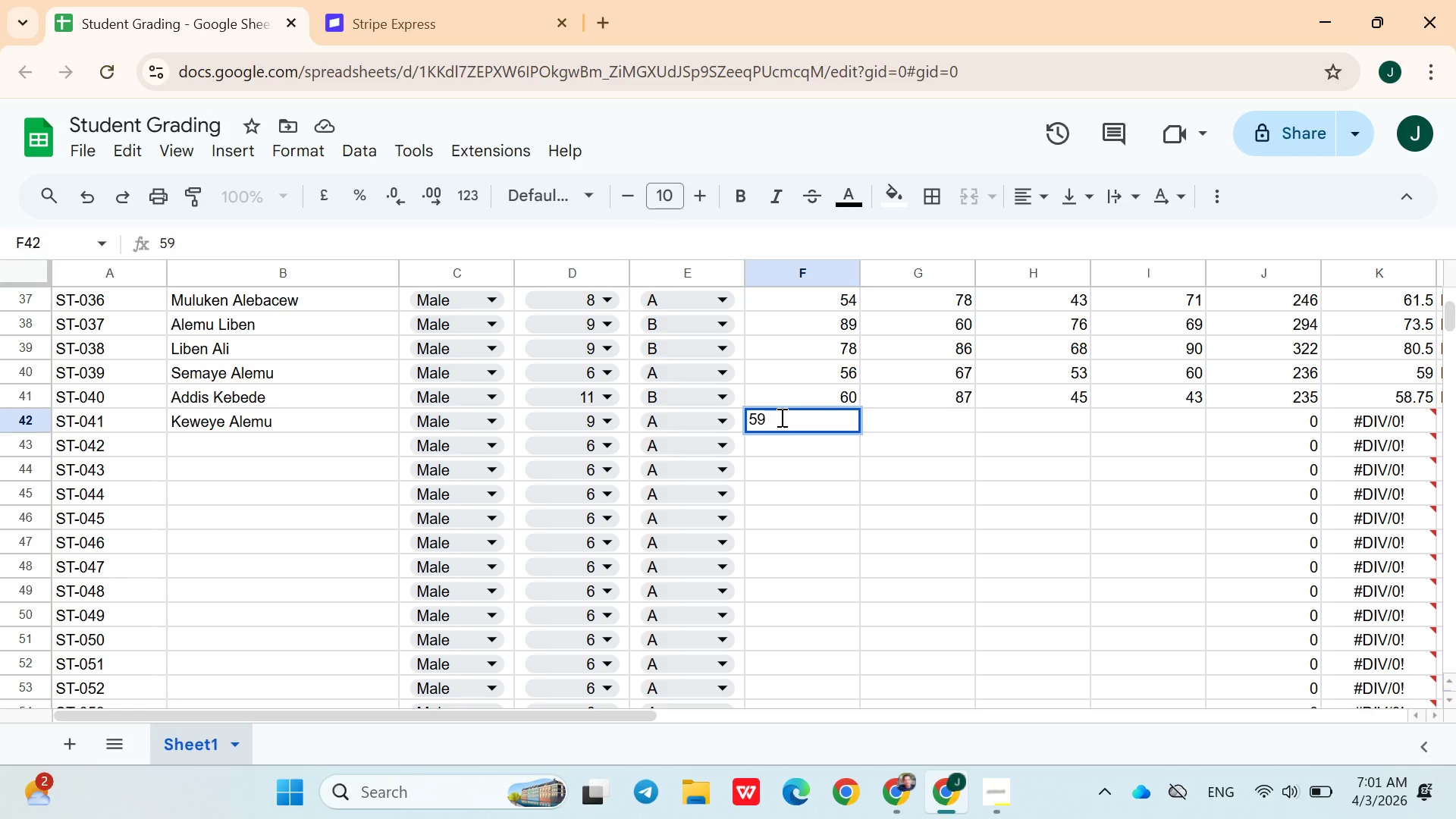 
key(ArrowRight)
 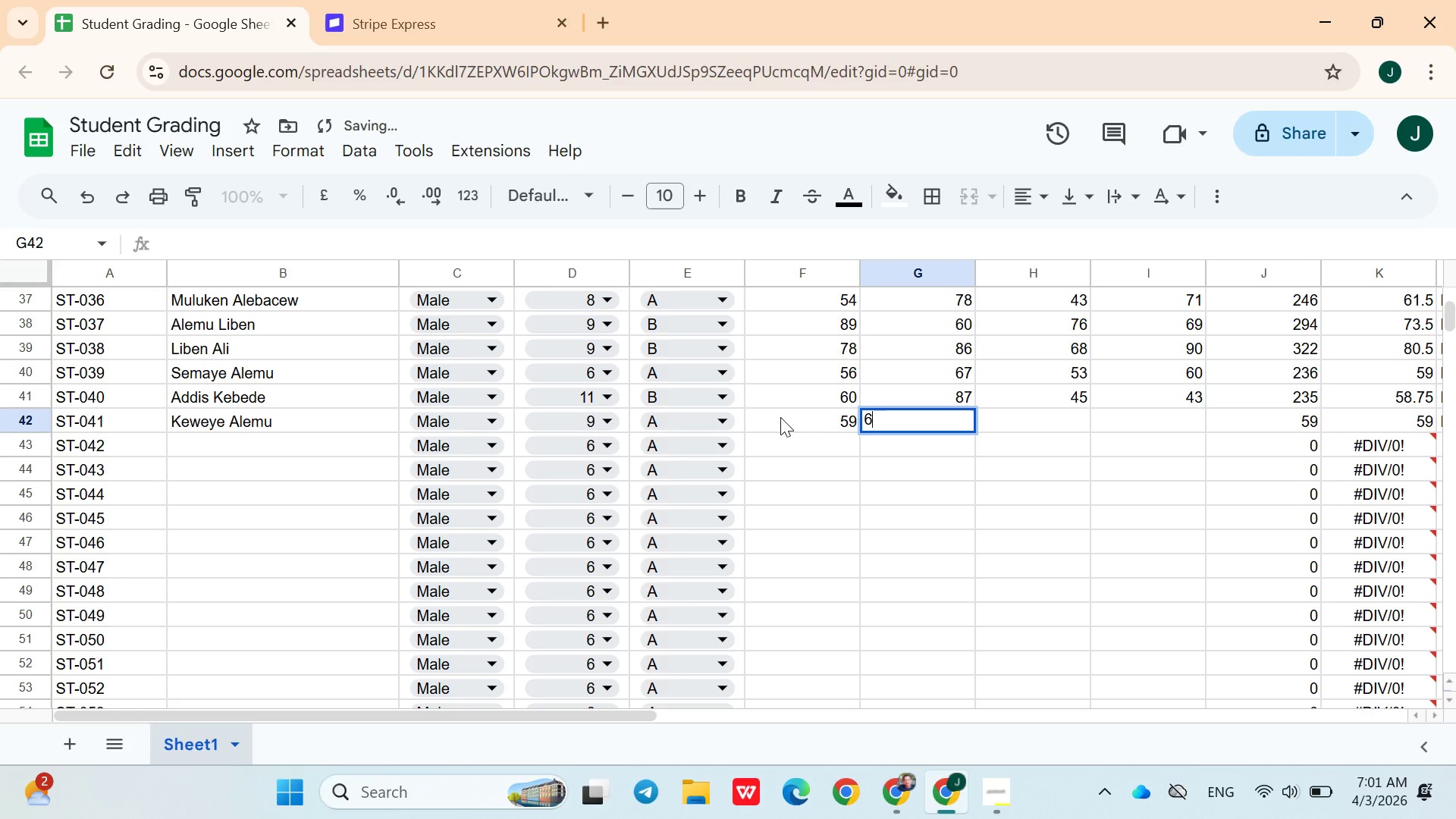 
type(67)
 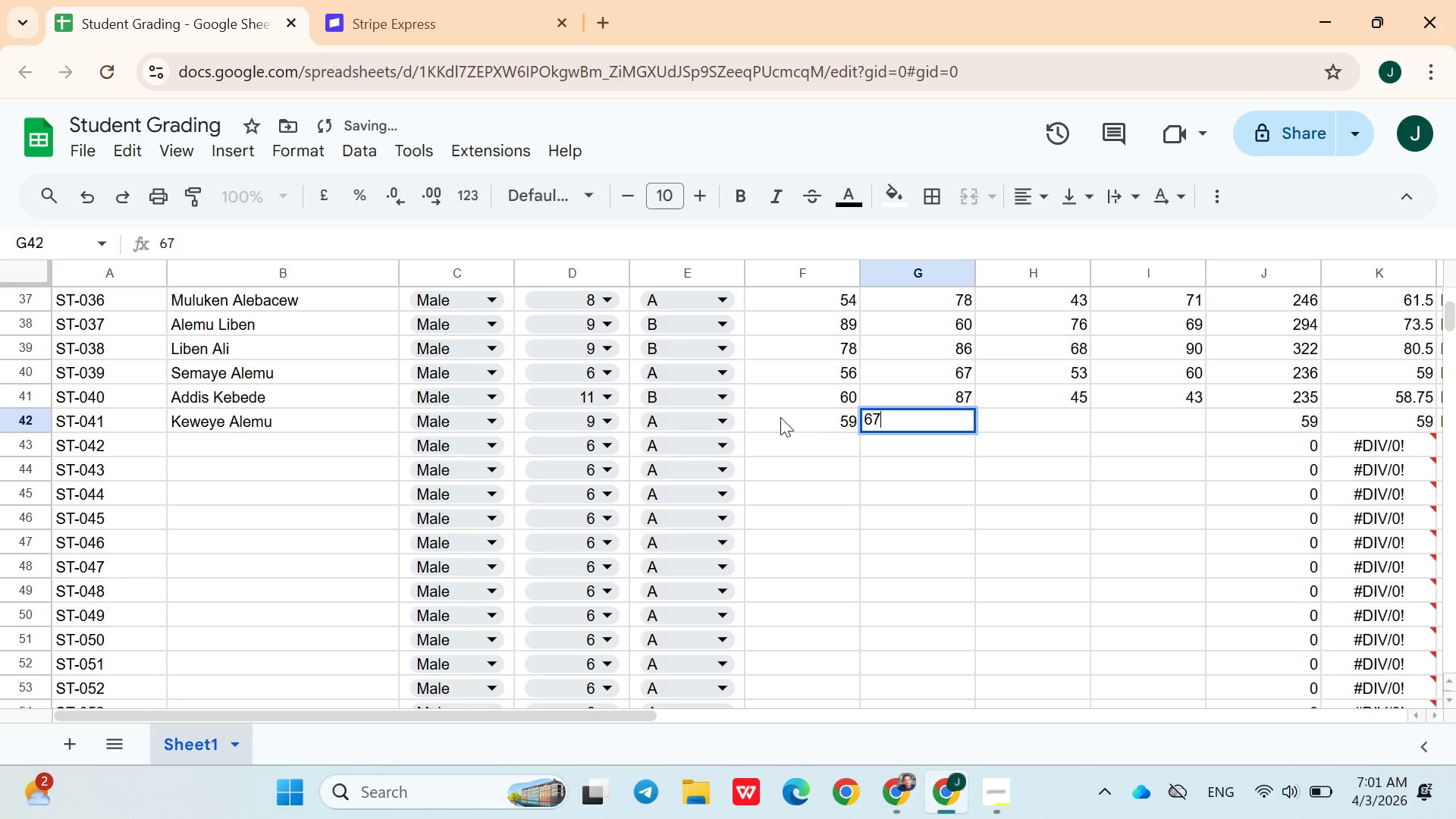 
key(ArrowRight)
 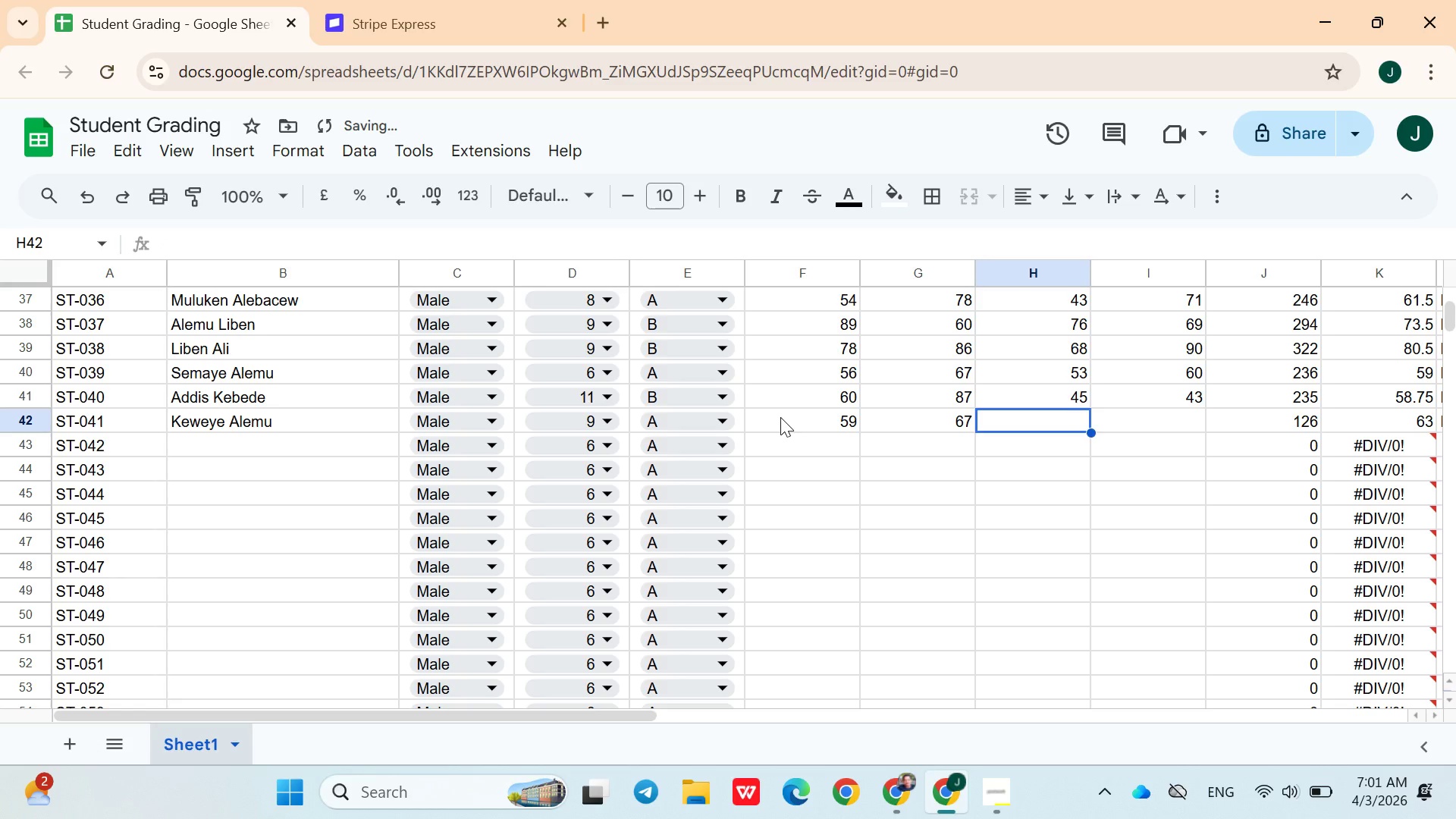 
type(64)
 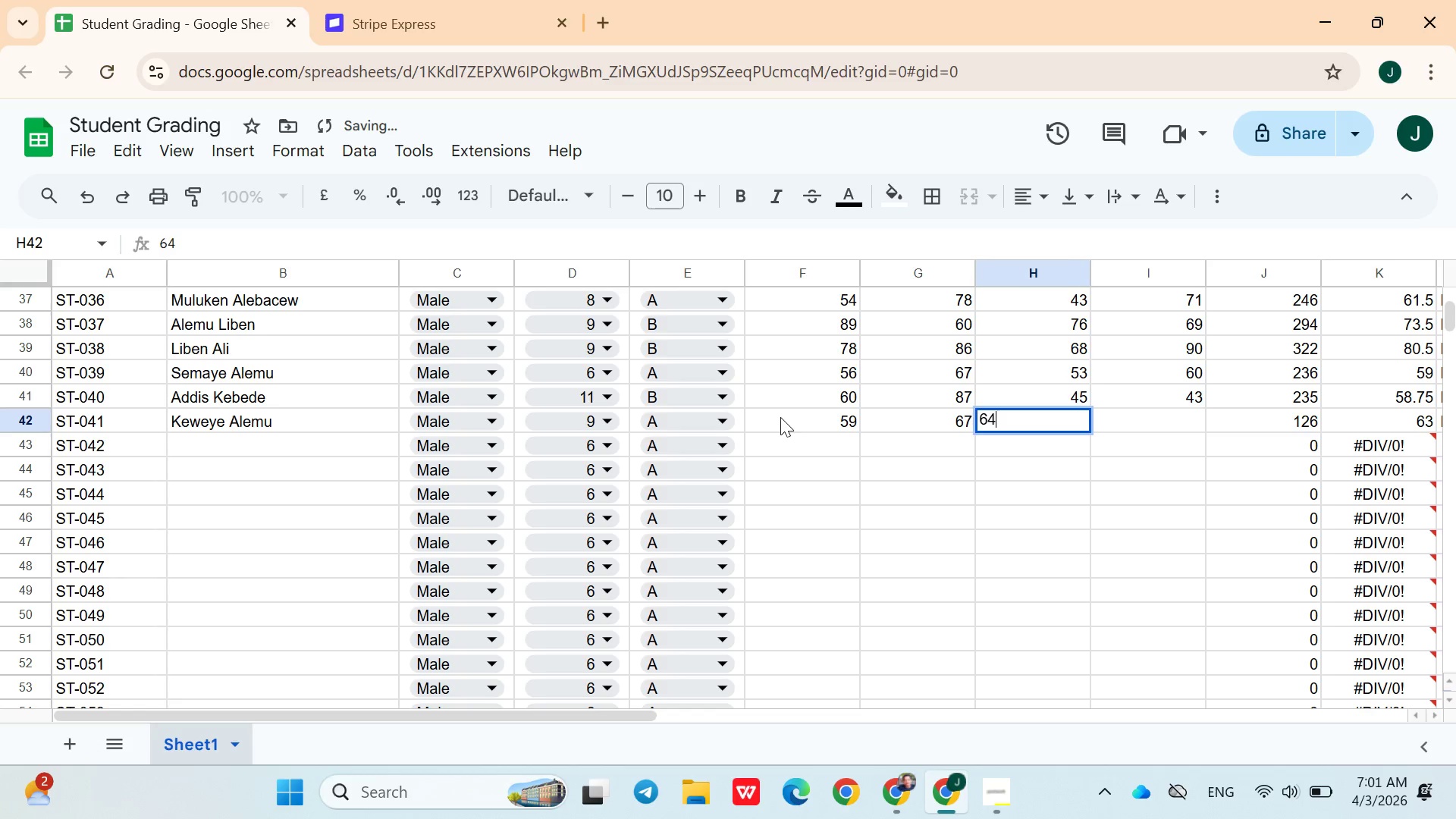 
key(ArrowRight)
 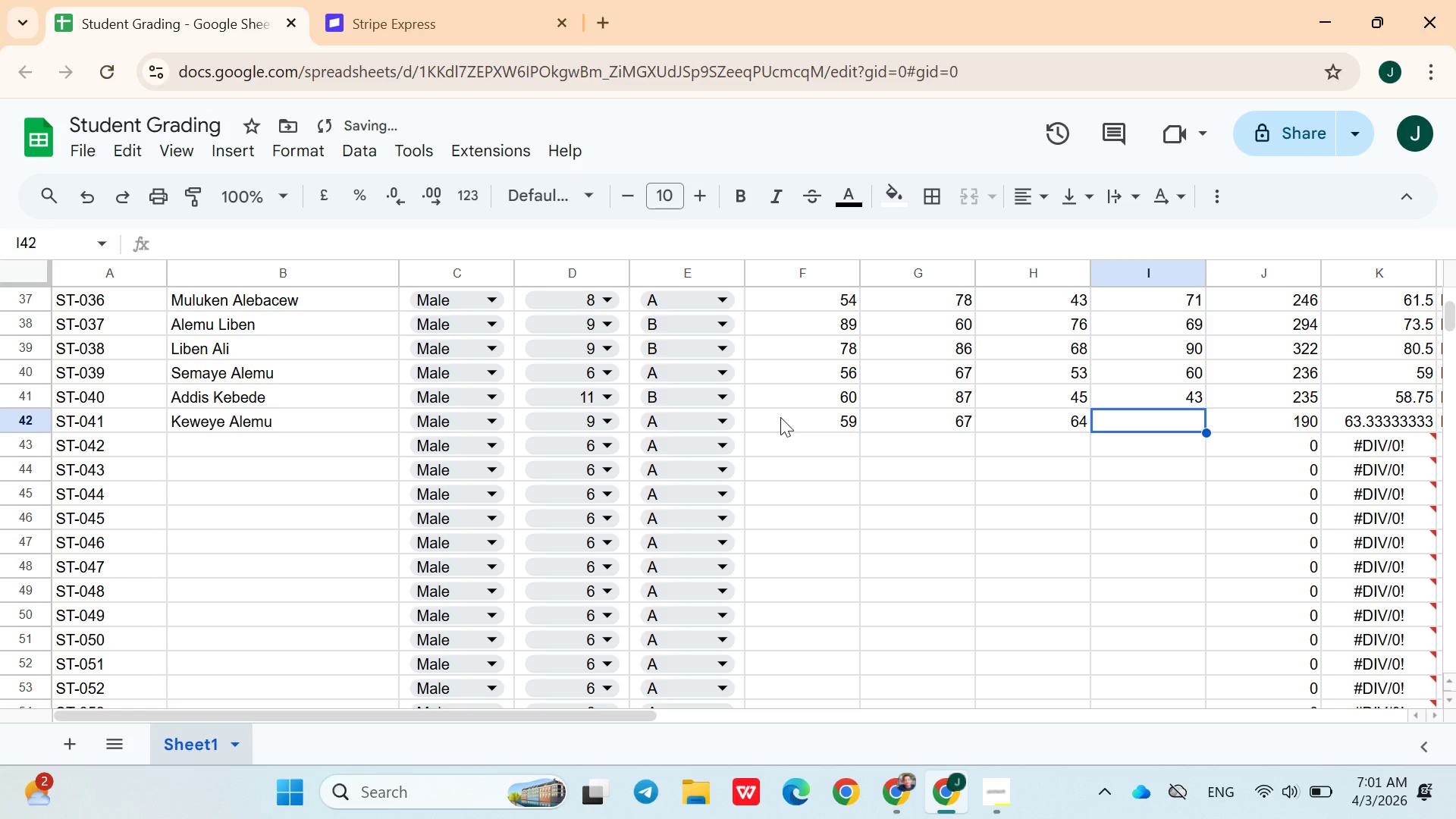 
type(48)
 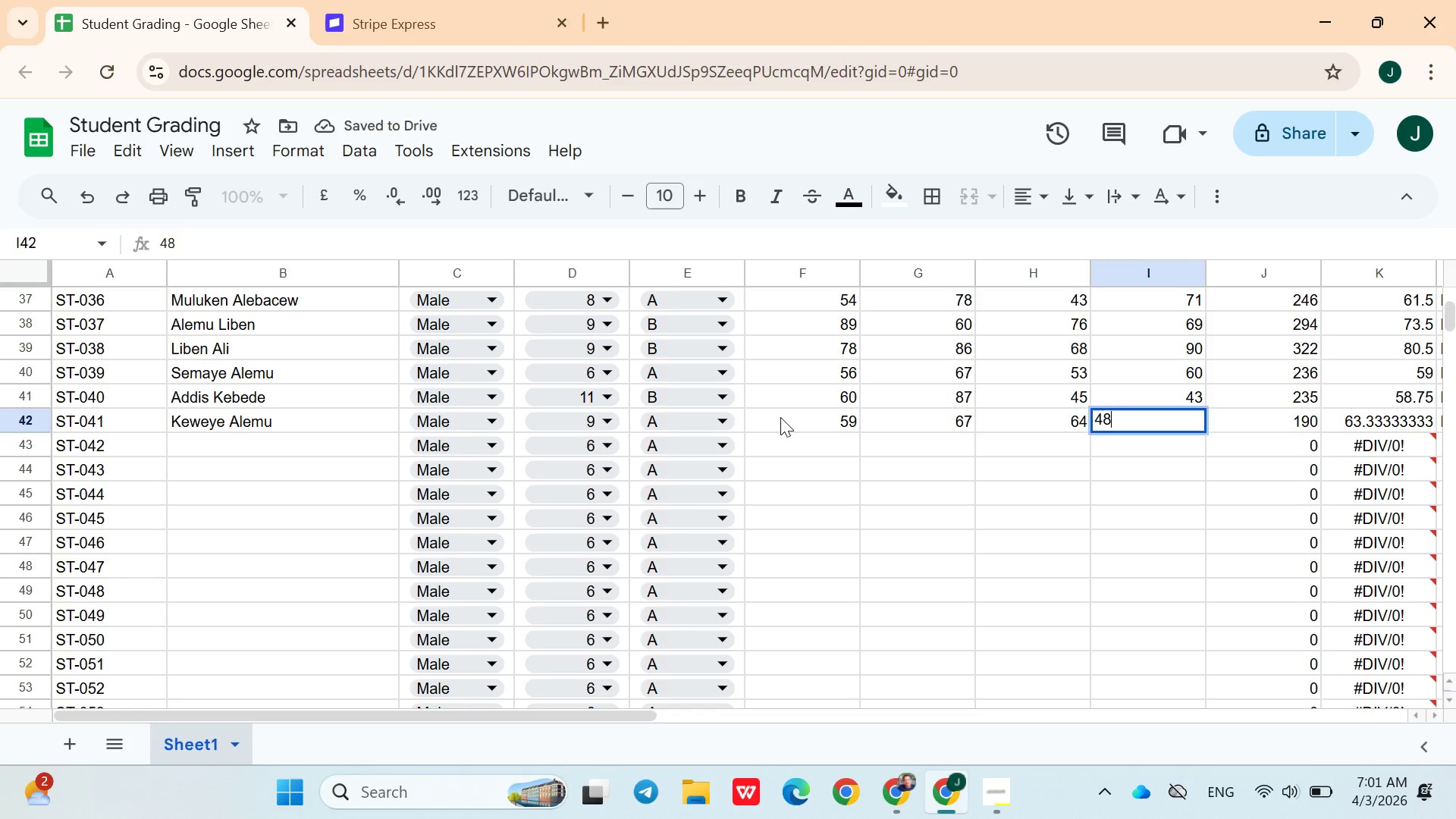 
key(ArrowRight)
 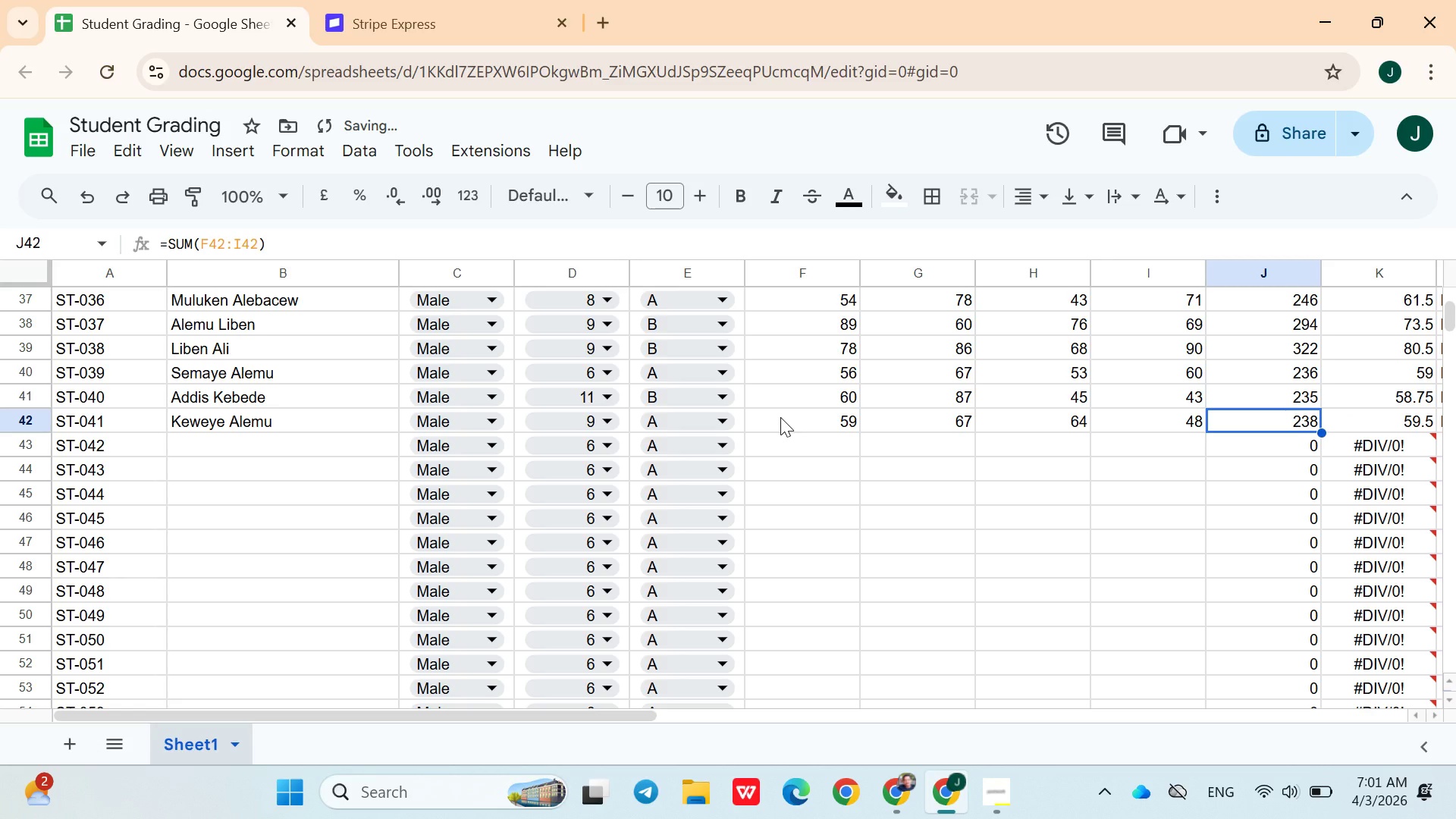 
key(ArrowRight)
 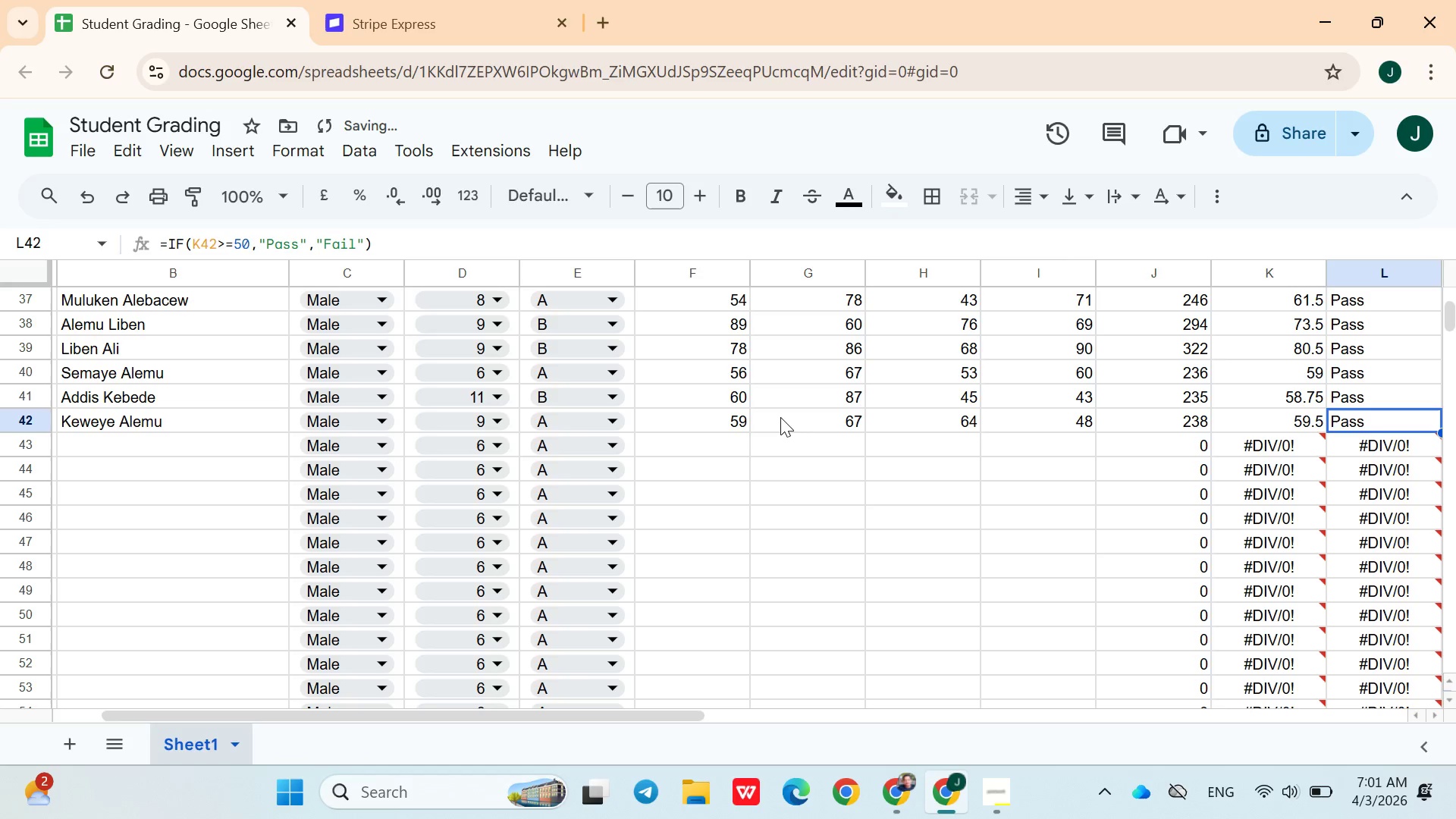 
key(ArrowRight)
 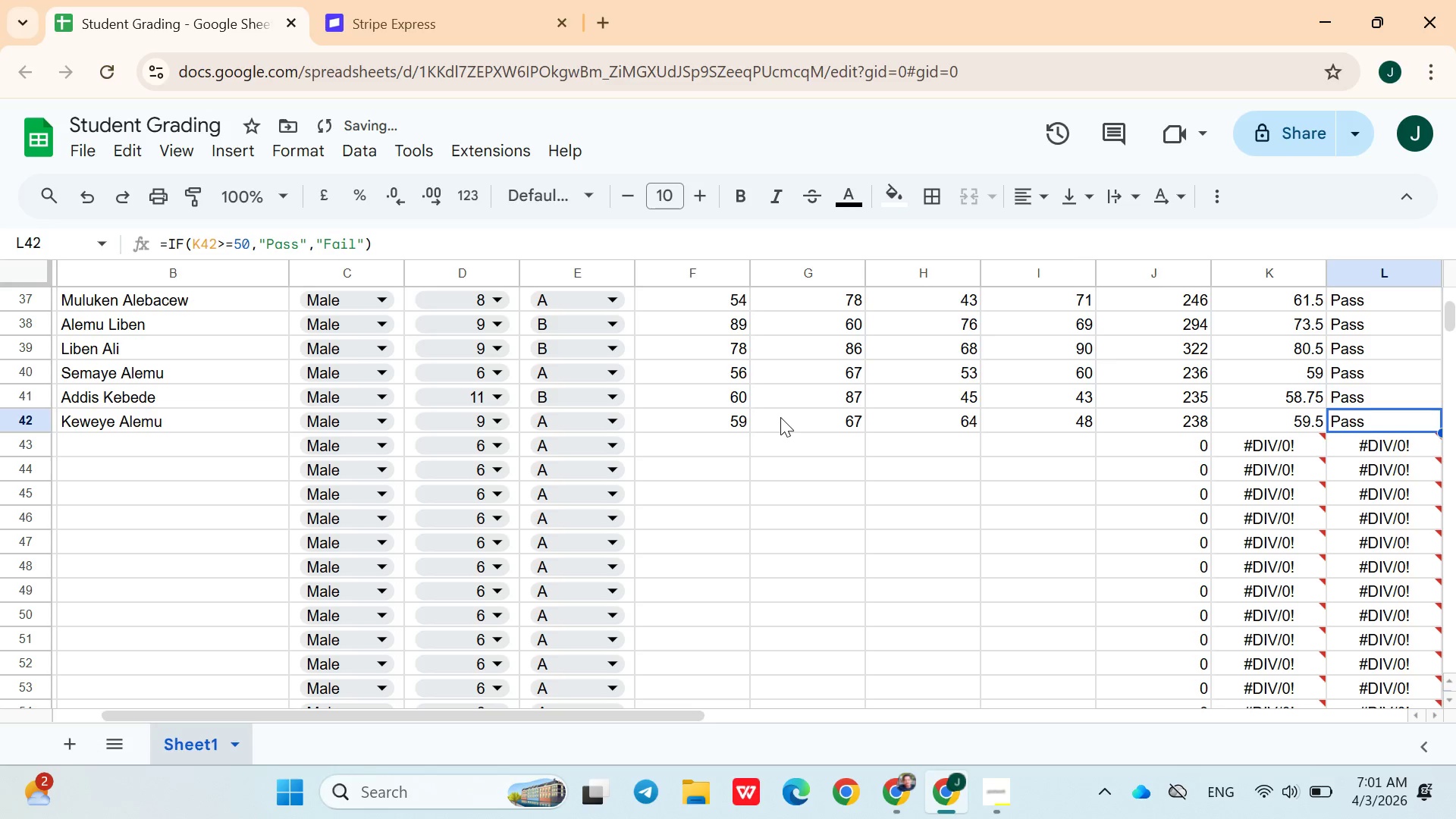 
key(ArrowDown)
 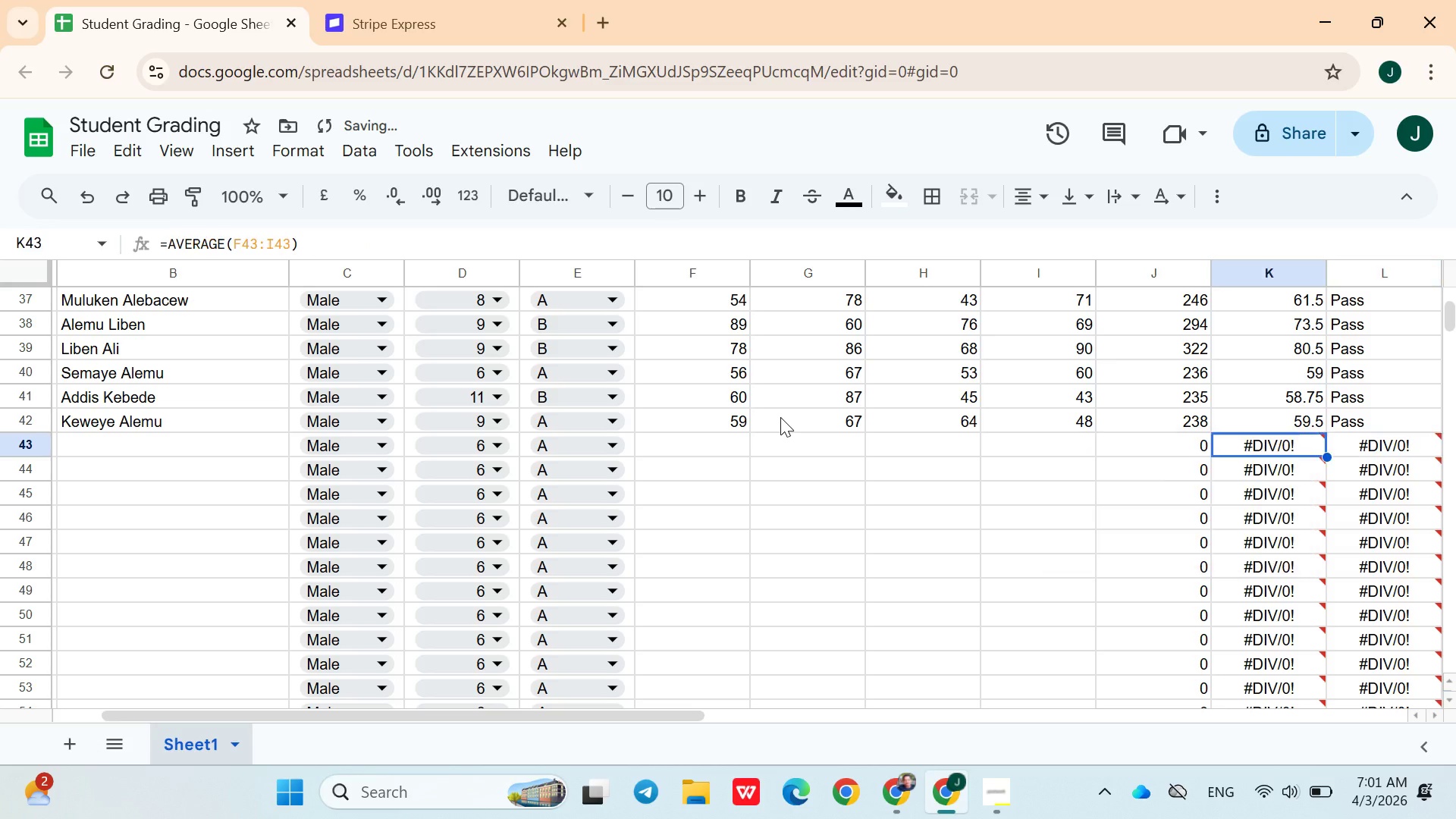 
hold_key(key=ArrowLeft, duration=1.06)
 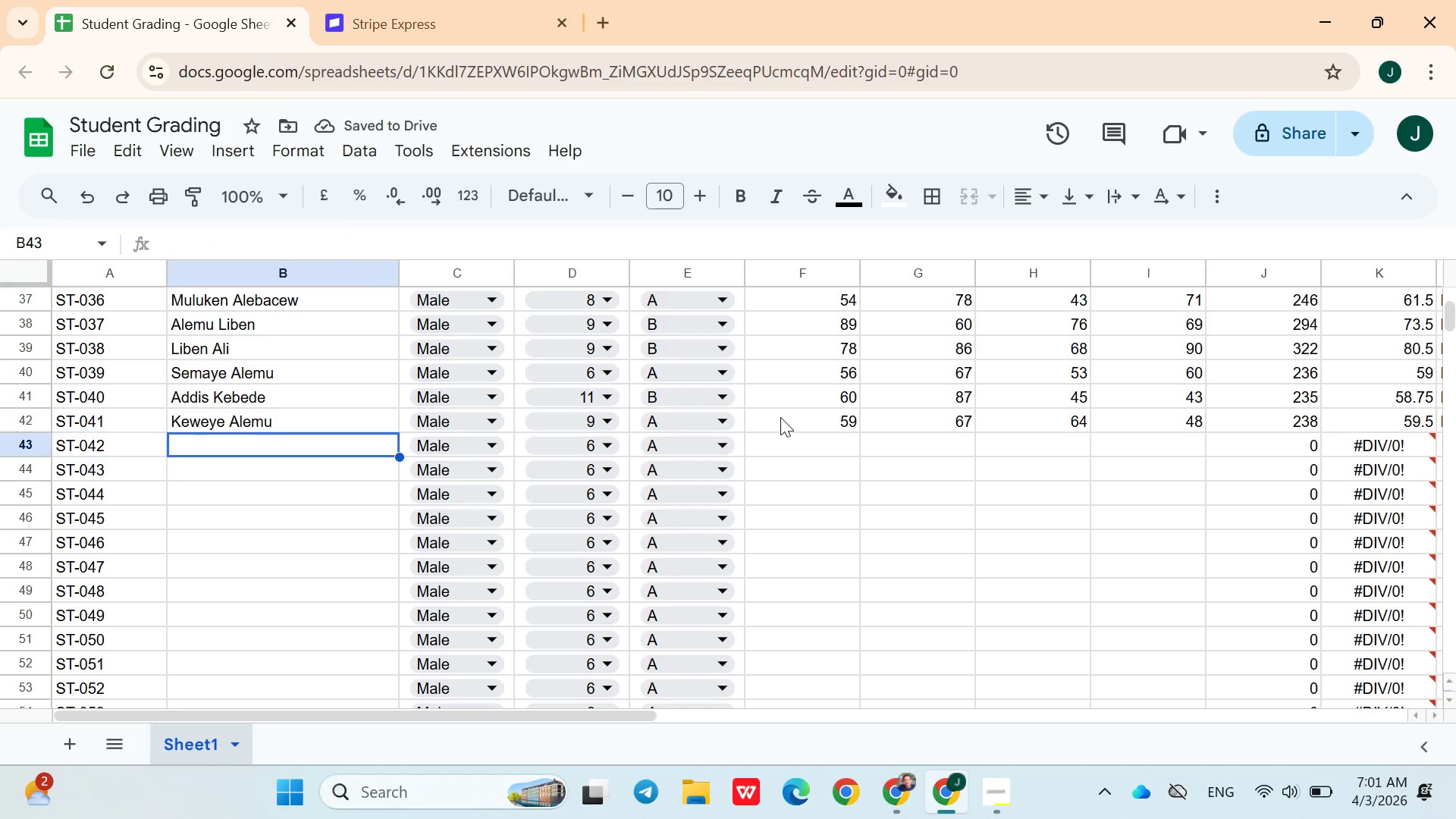 
key(ArrowRight)
 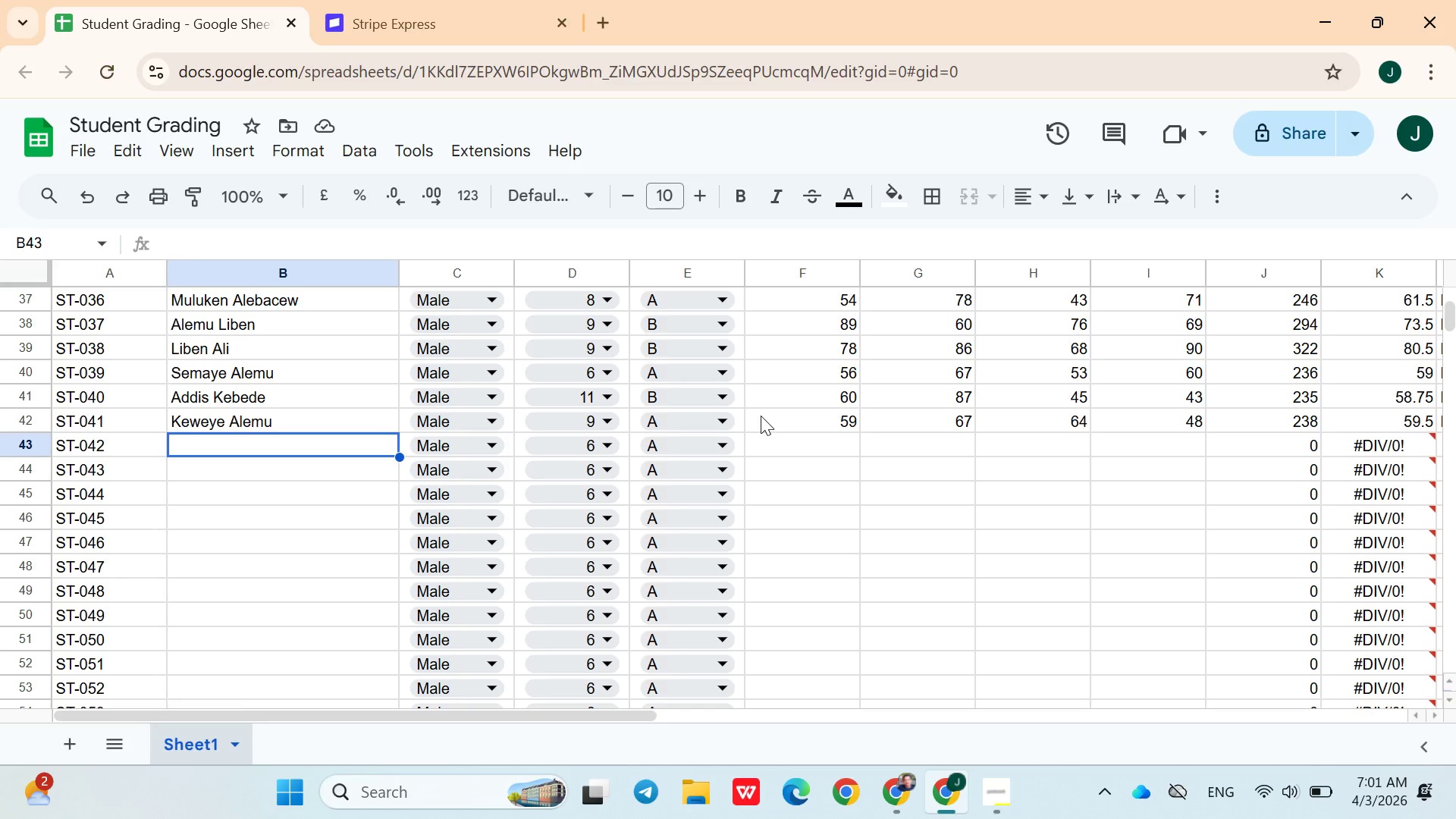 
wait(19.76)
 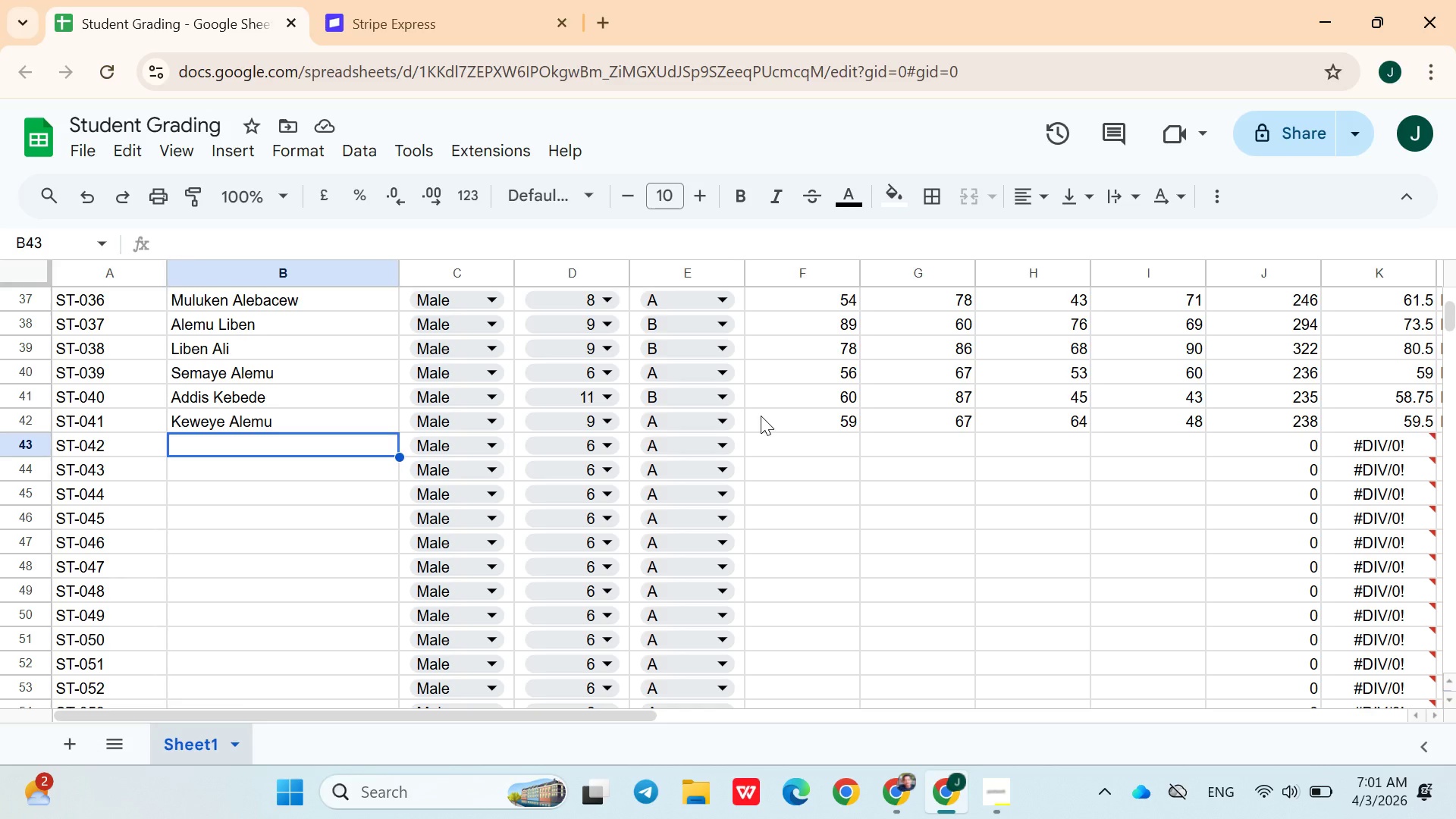 
type(Zebiba Ayalew)
 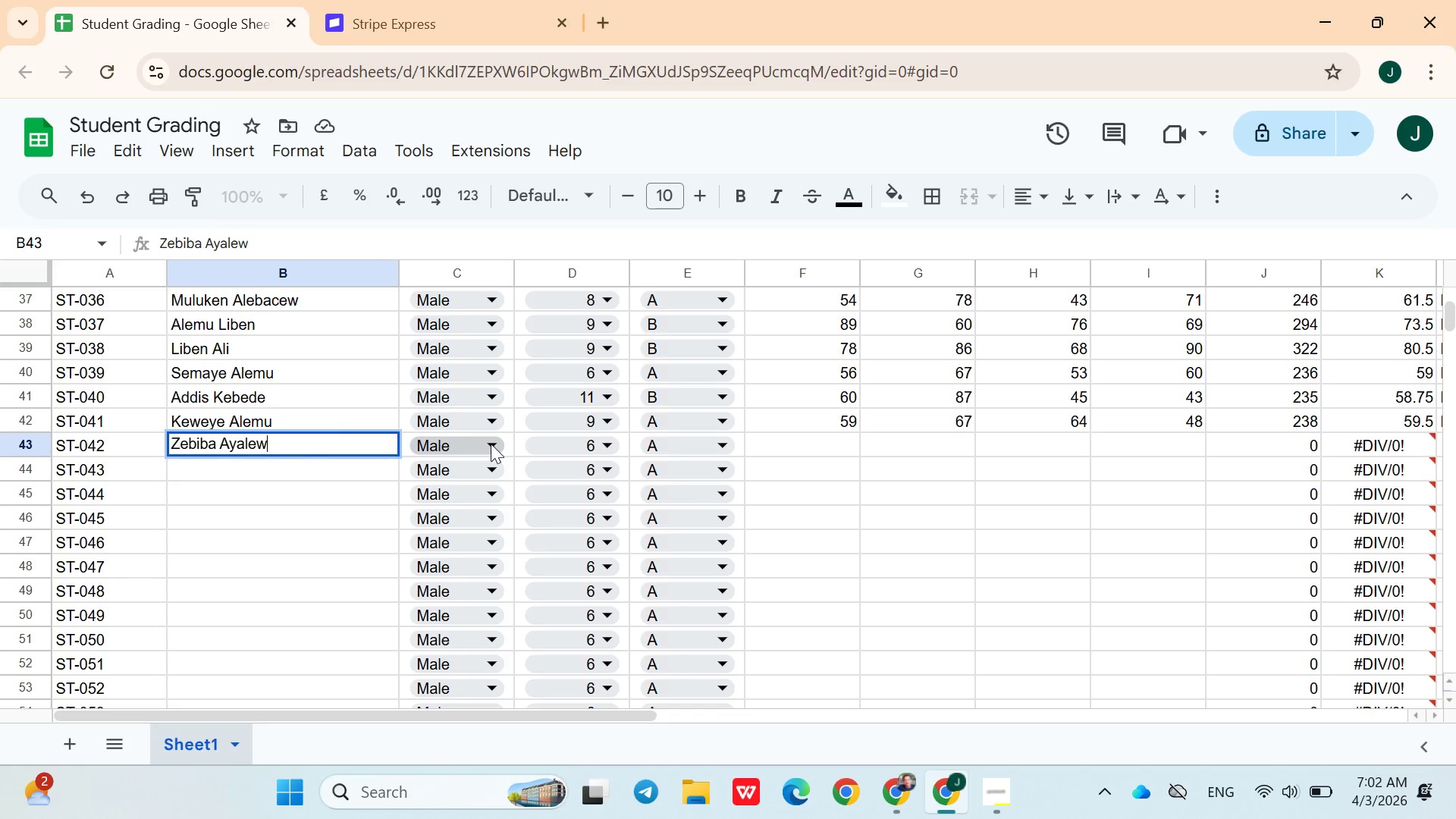 
left_click([491, 444])
 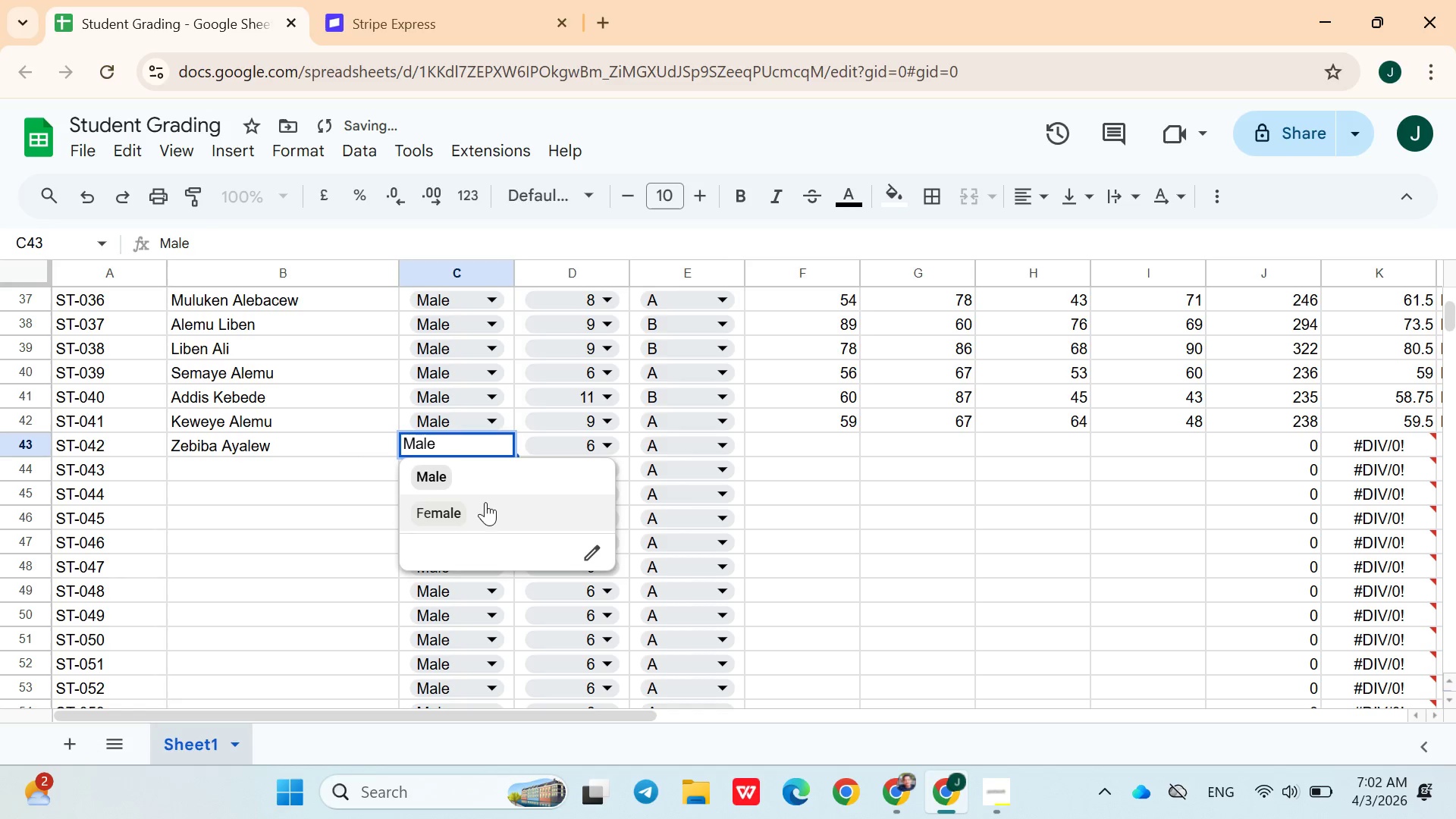 
left_click([485, 504])
 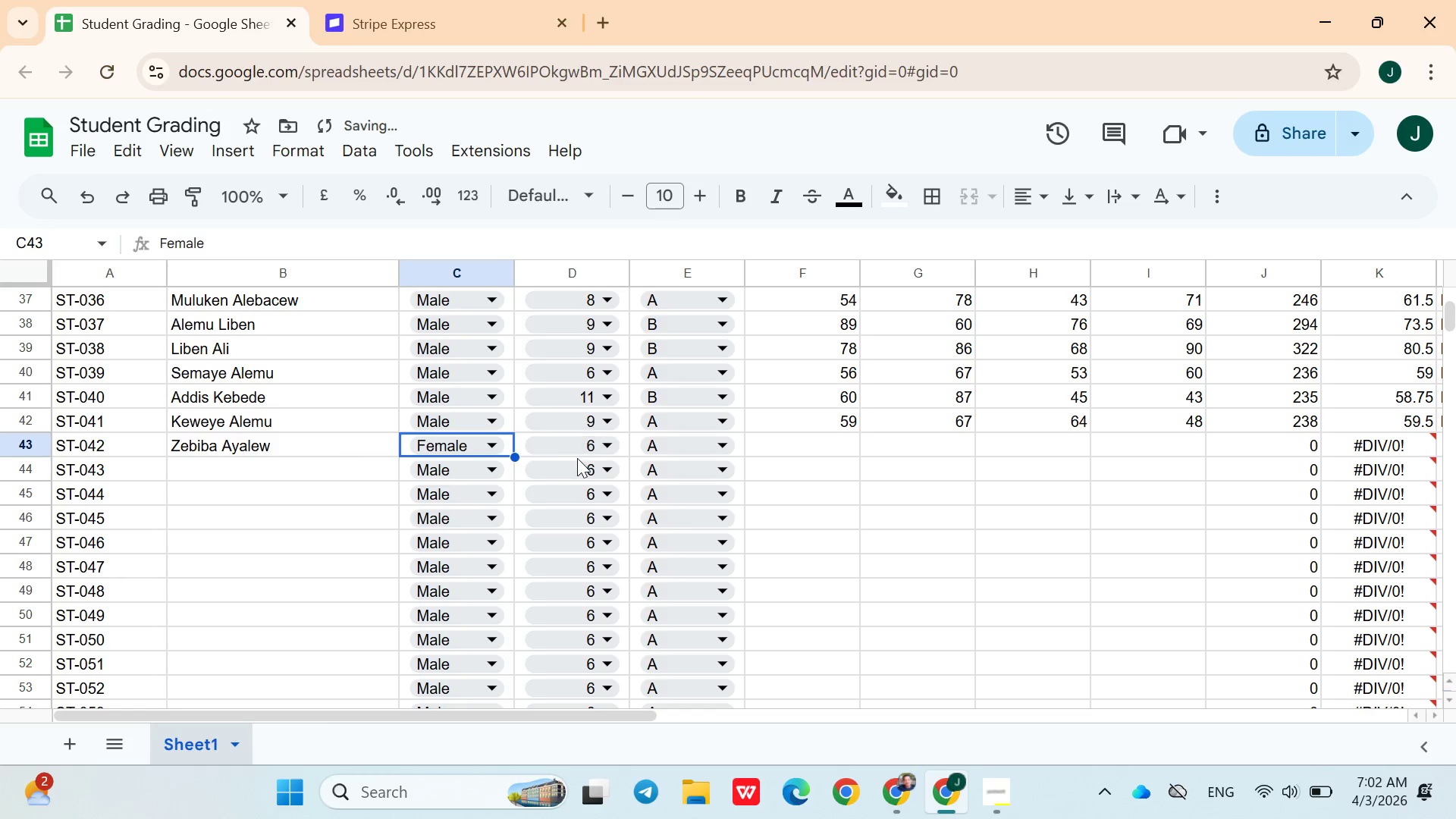 
left_click([579, 458])
 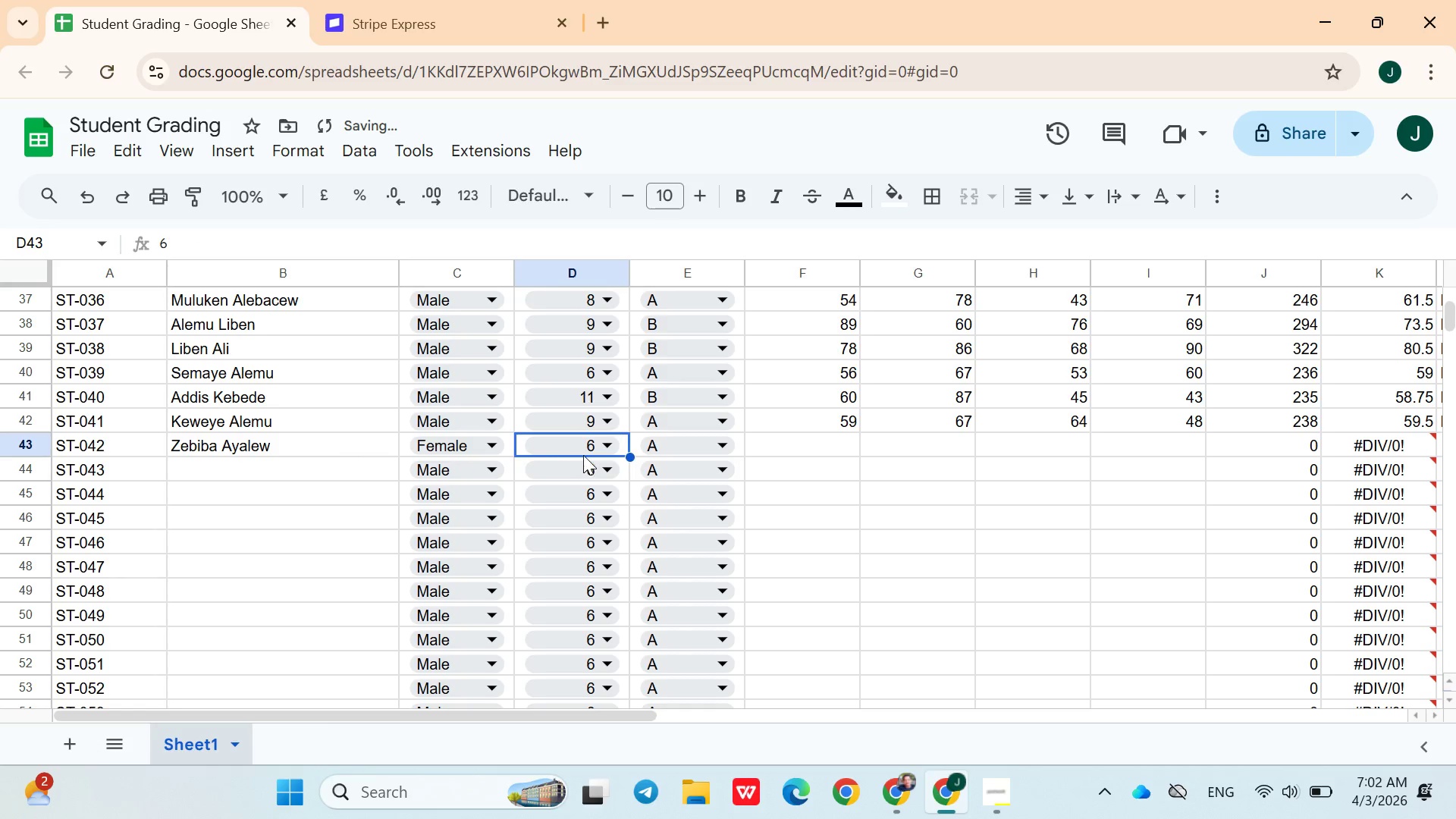 
left_click([583, 455])
 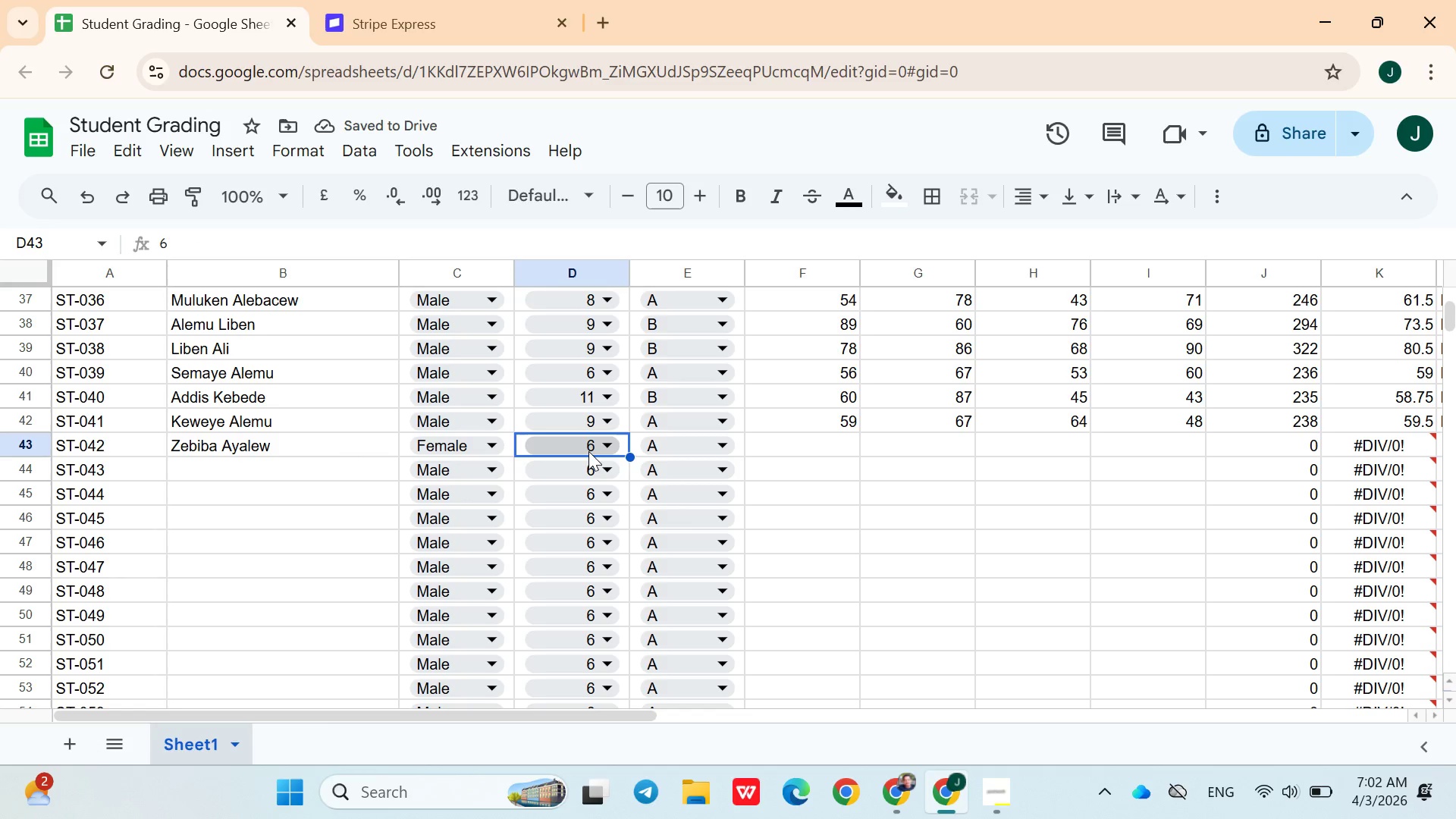 
left_click([588, 450])
 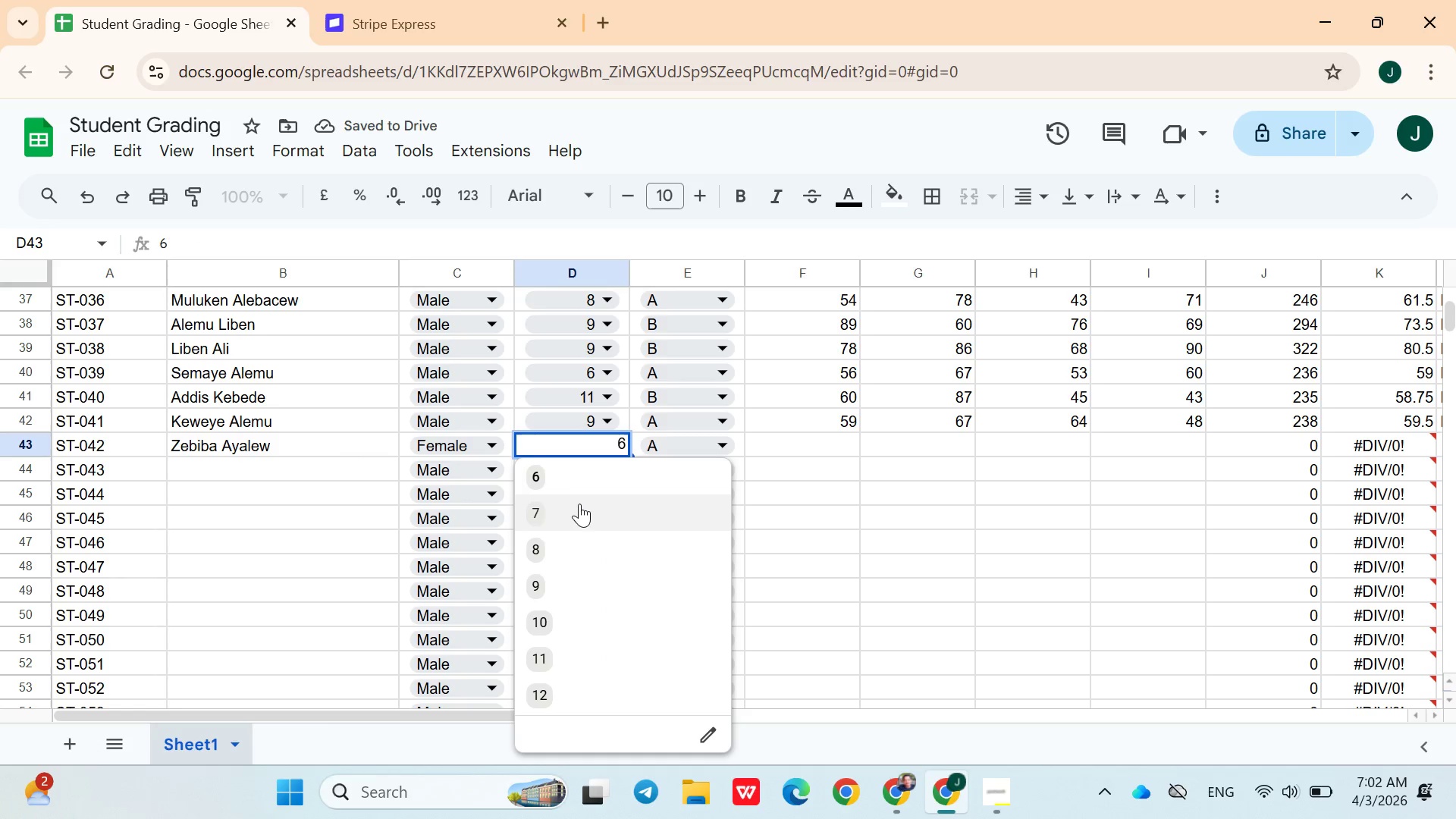 
left_click([579, 508])
 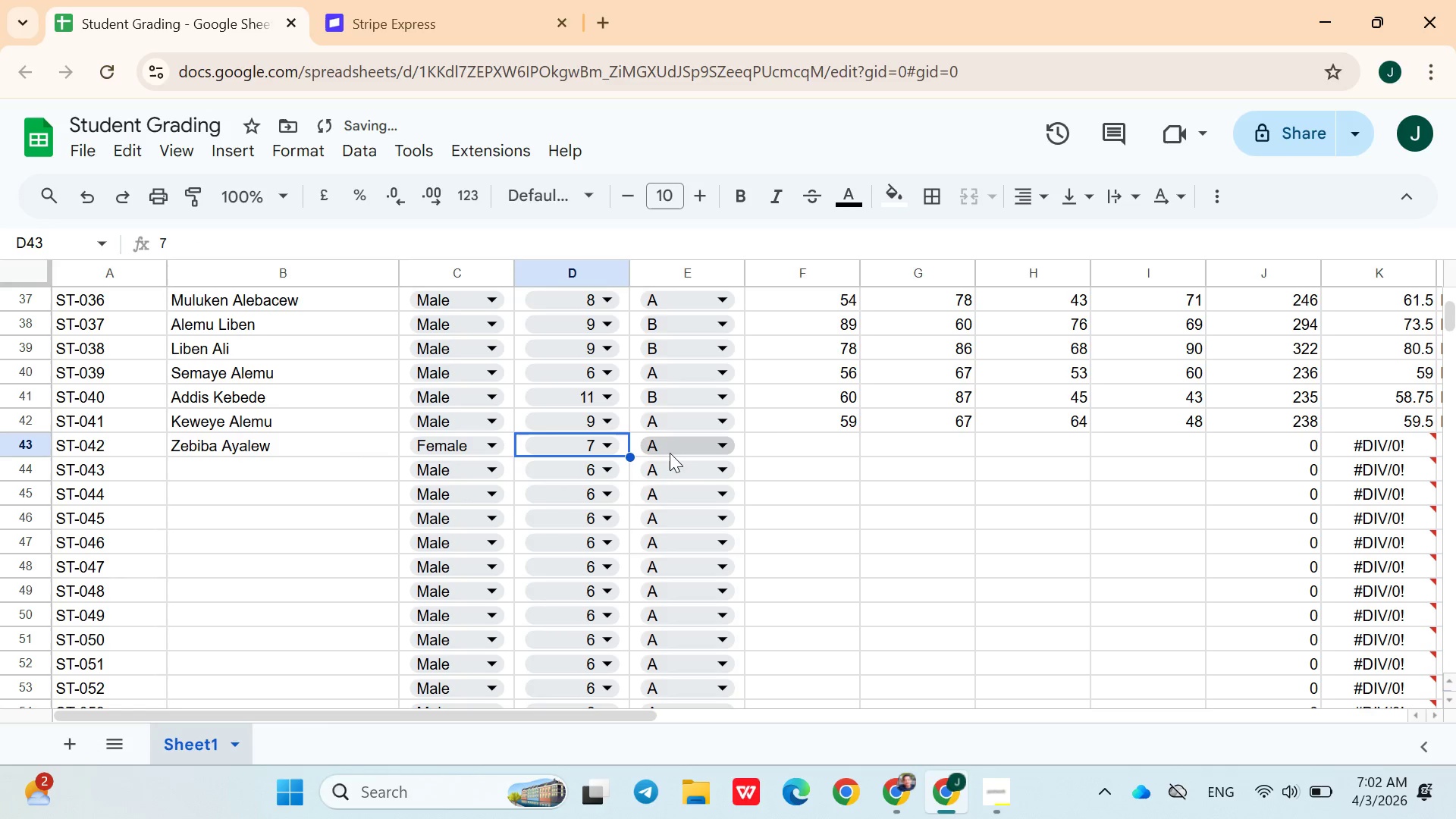 
left_click([671, 448])
 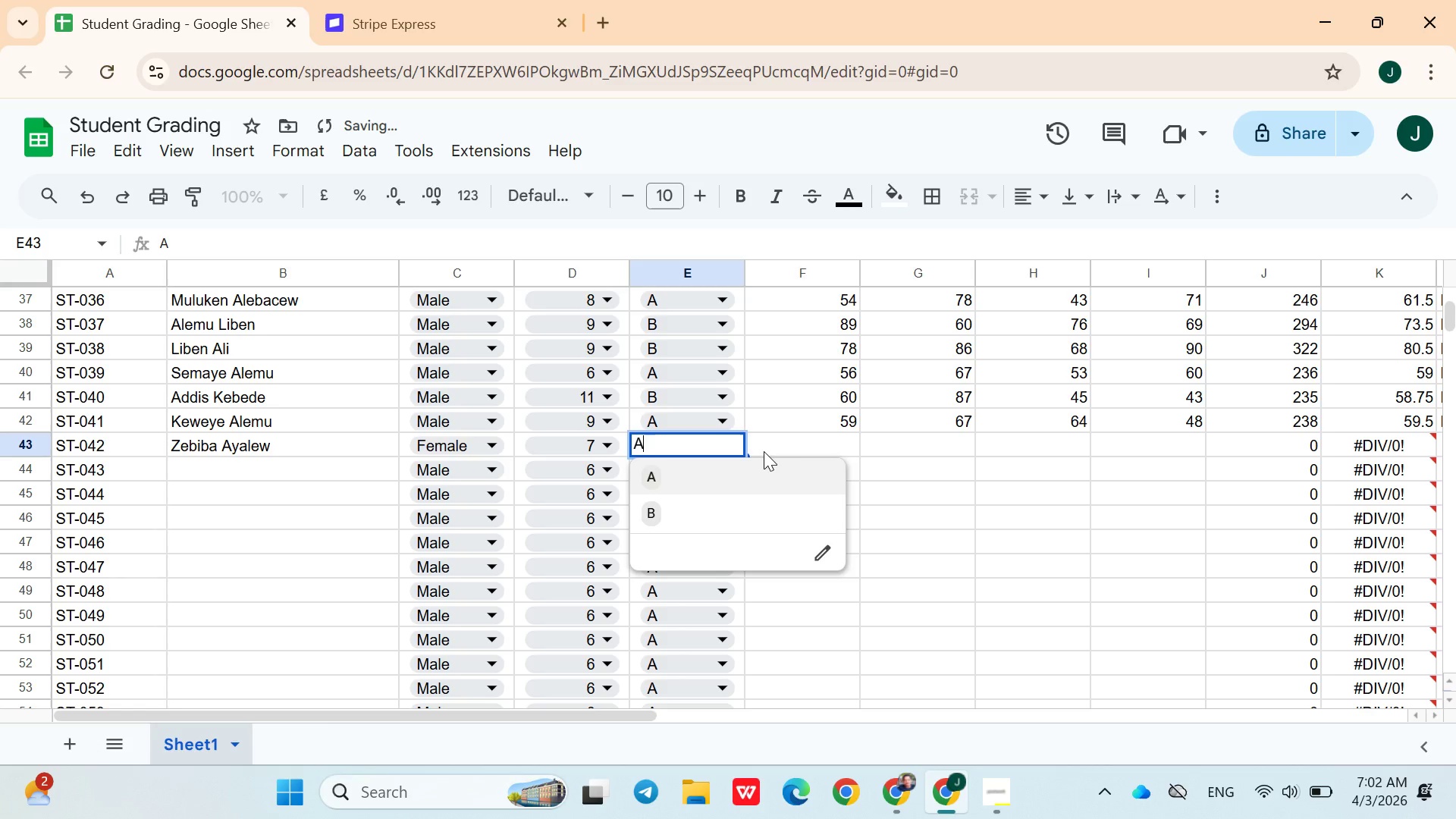 
left_click([764, 451])
 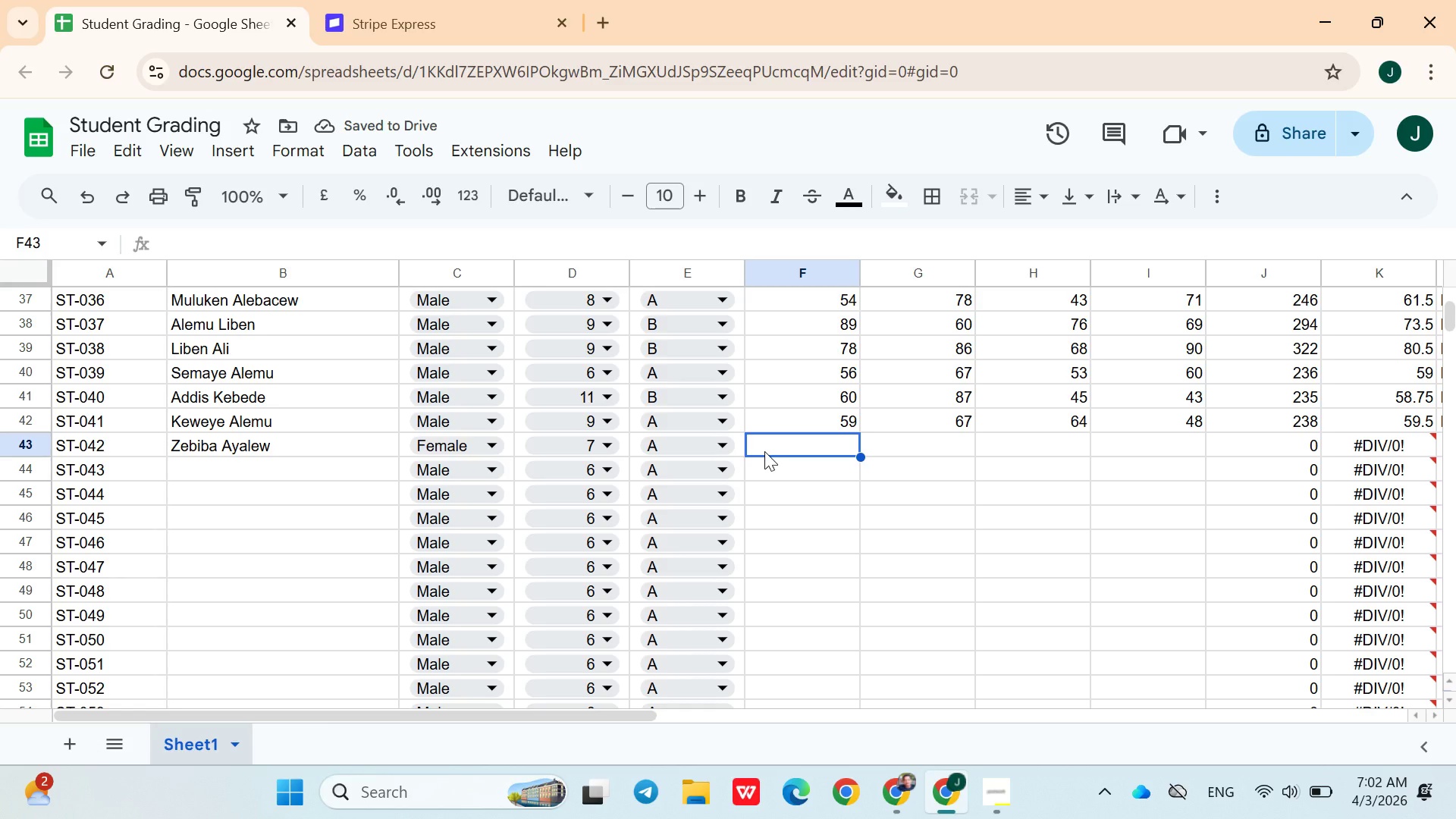 
type(89)
 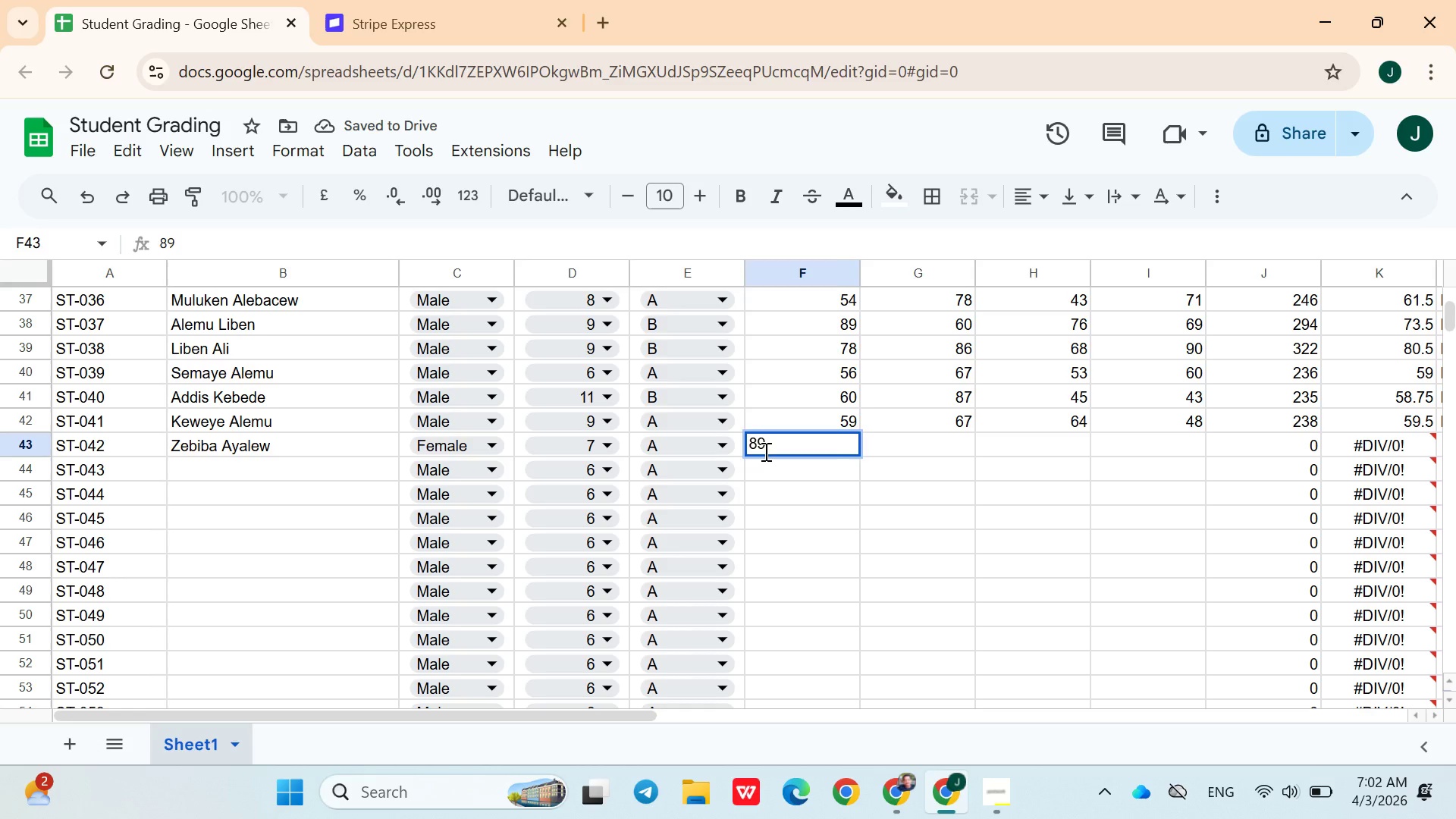 
key(ArrowRight)
 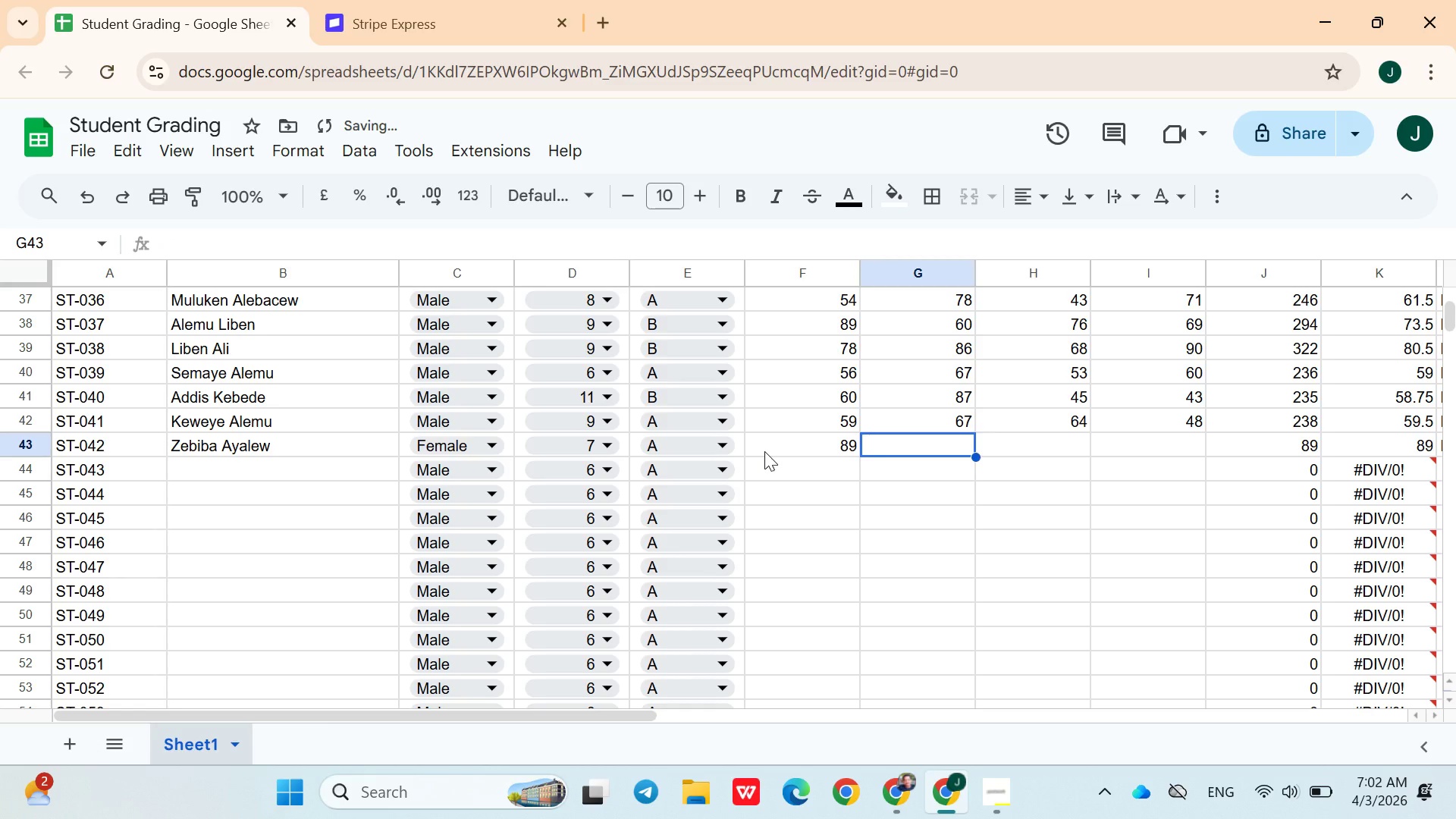 
type(76)
 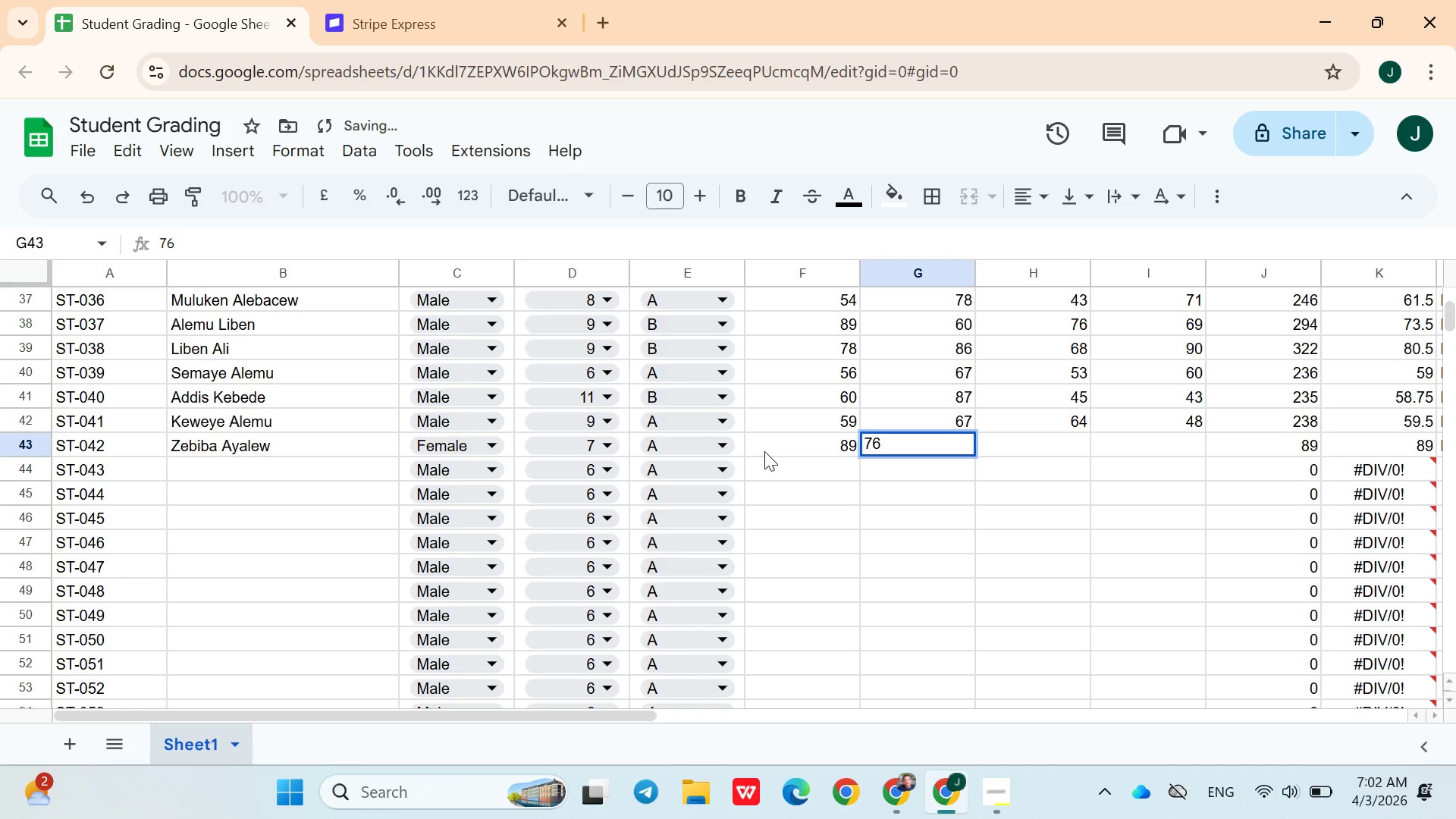 
key(ArrowRight)
 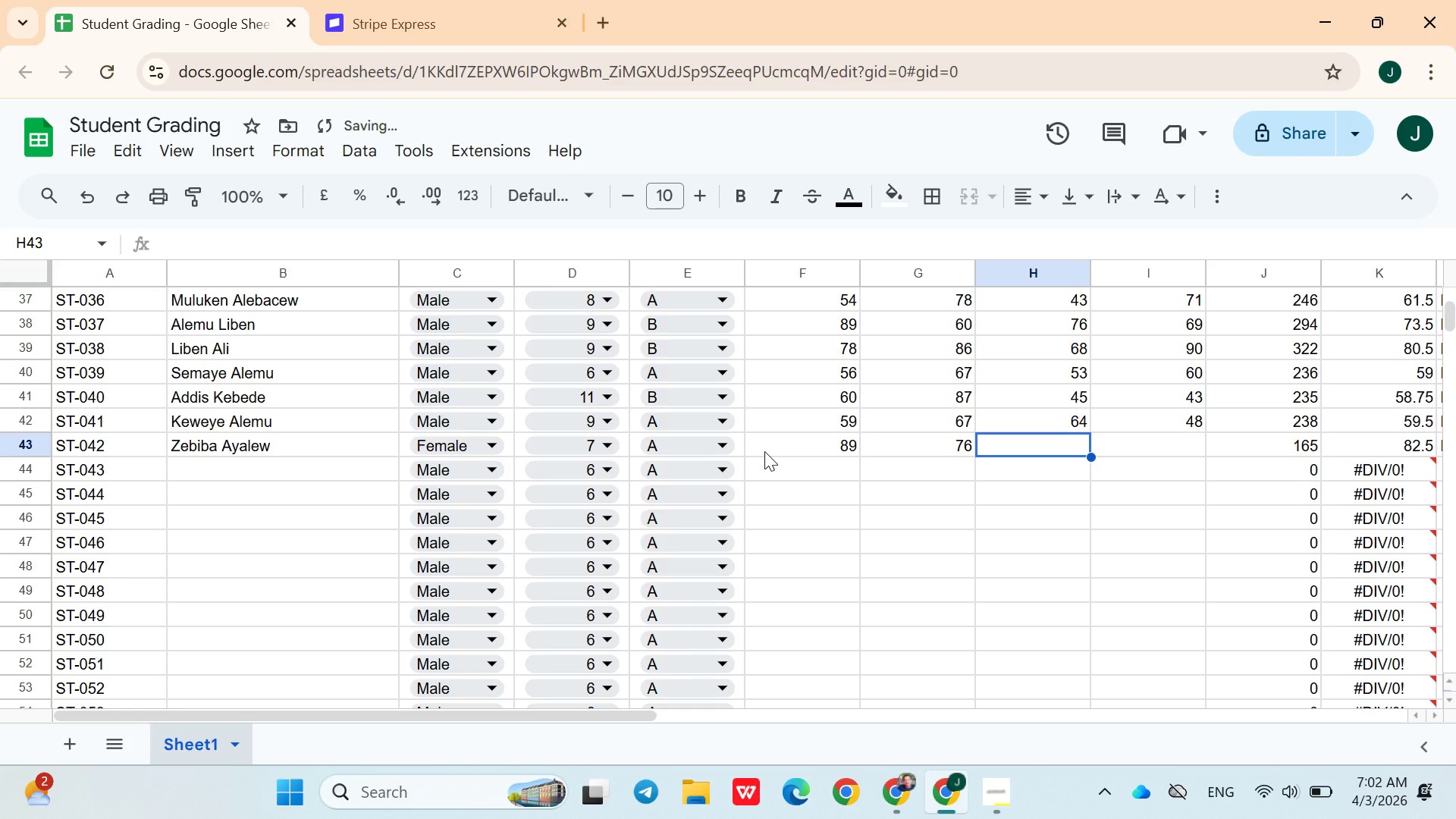 
type(65)
 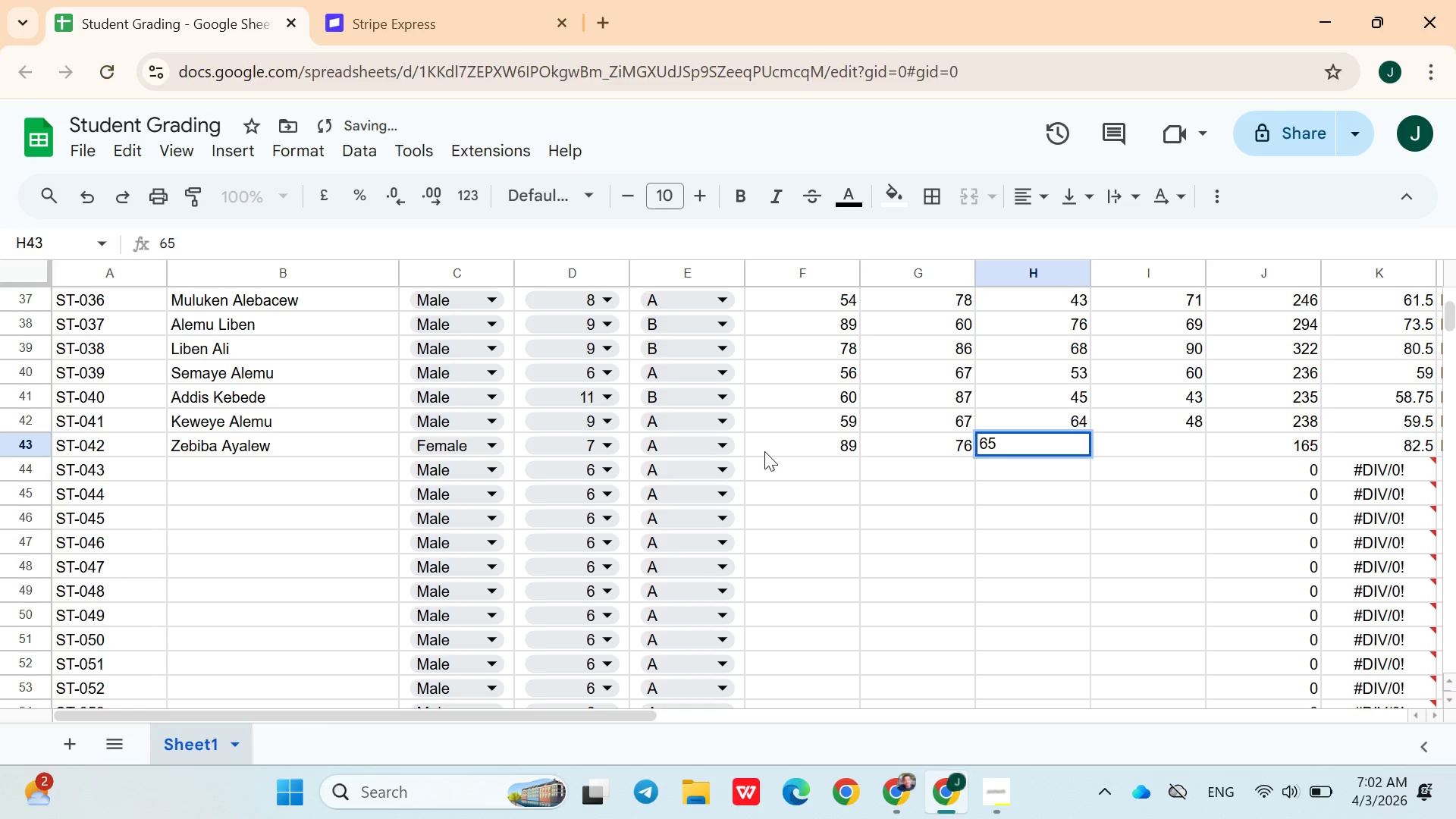 
key(ArrowRight)
 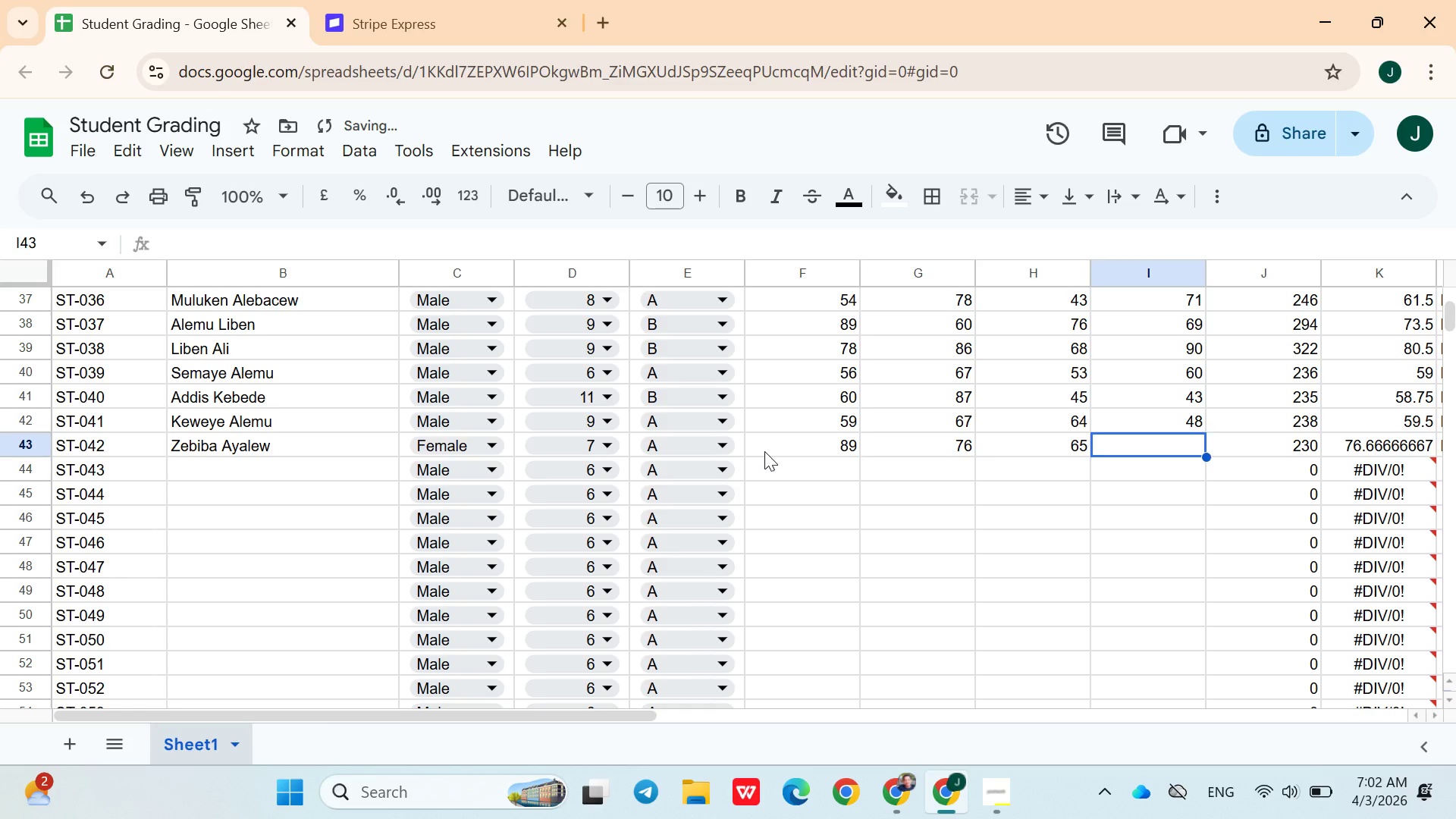 
type(70)
 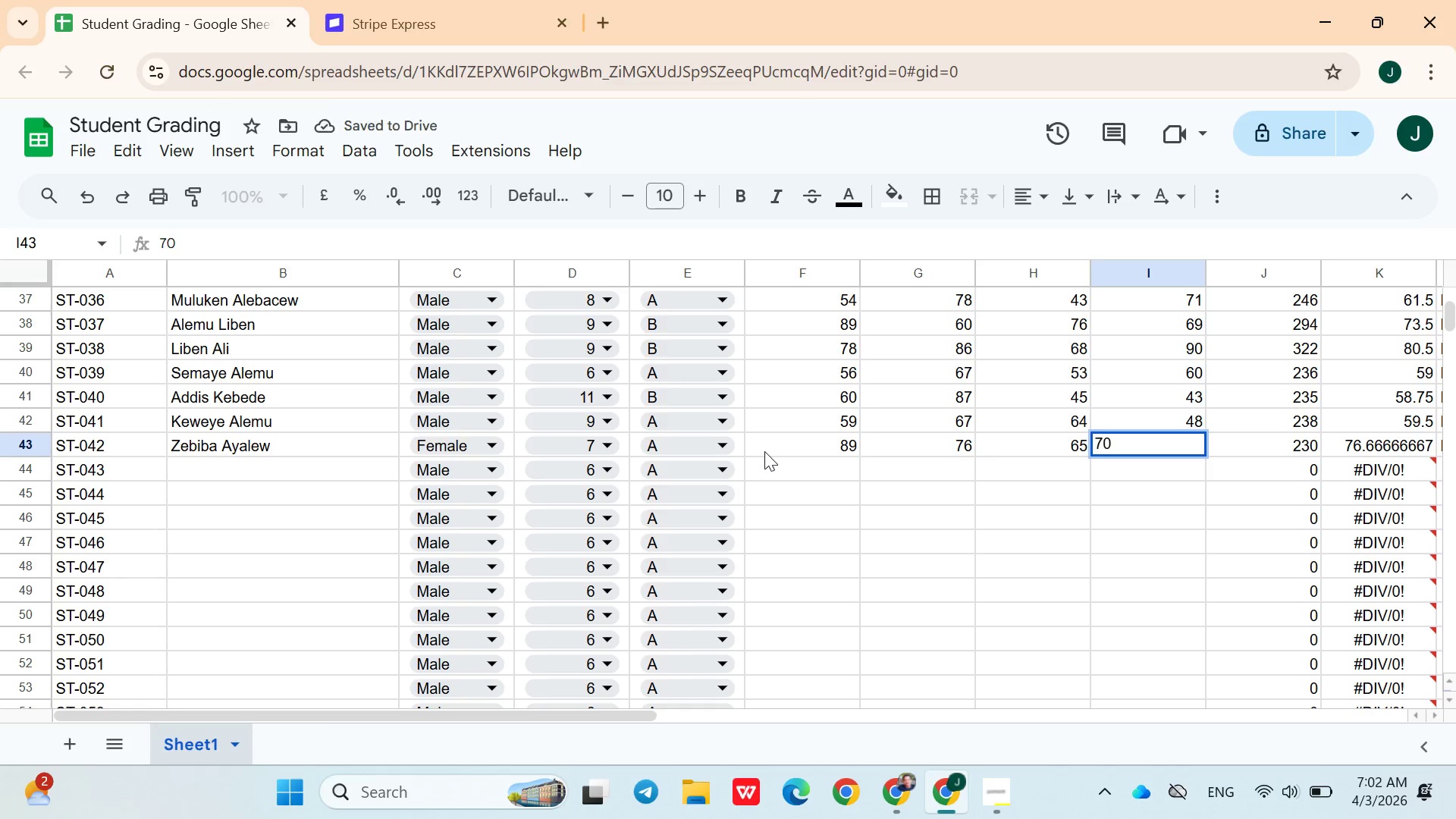 
key(ArrowRight)
 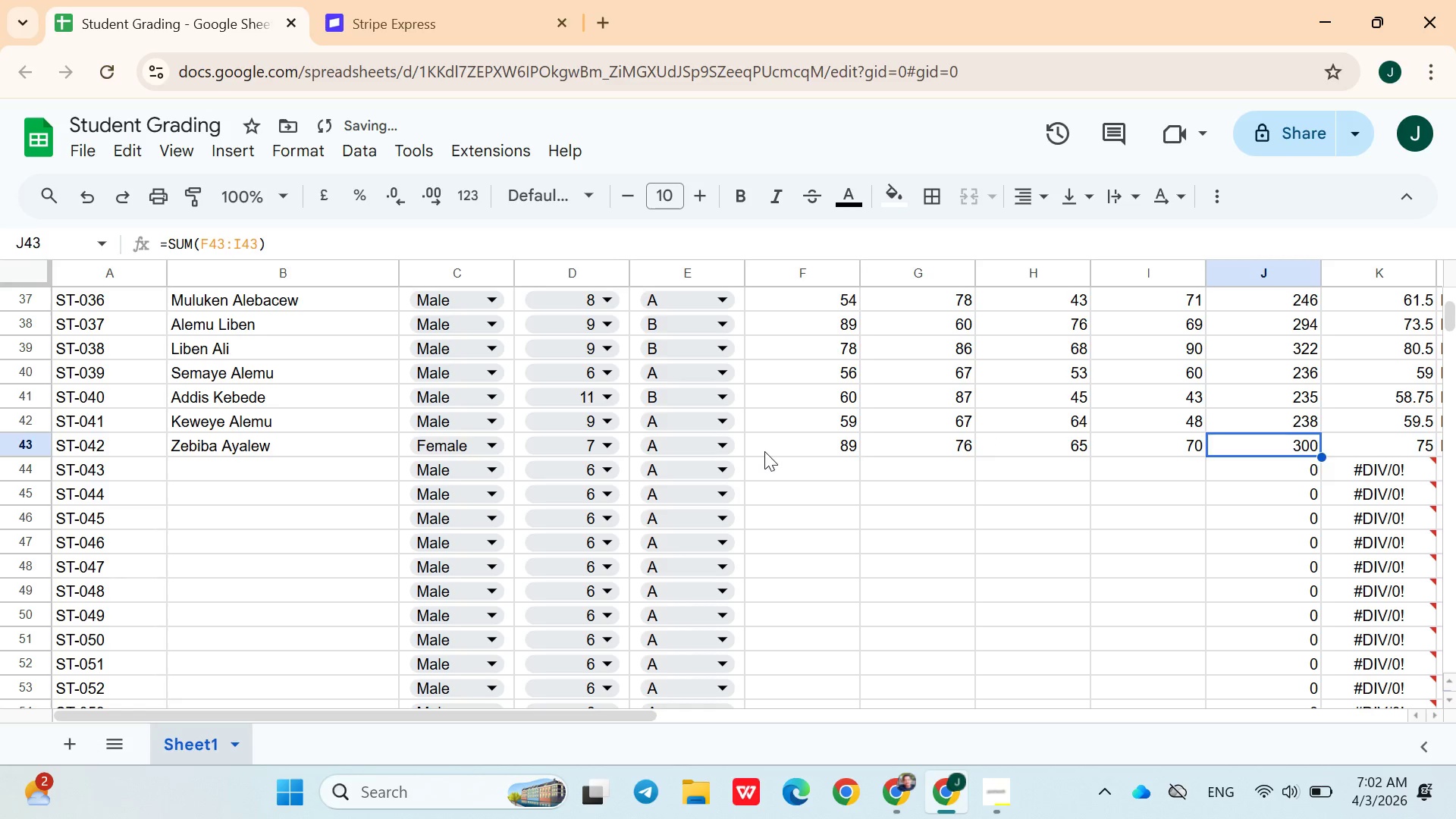 
key(ArrowDown)
 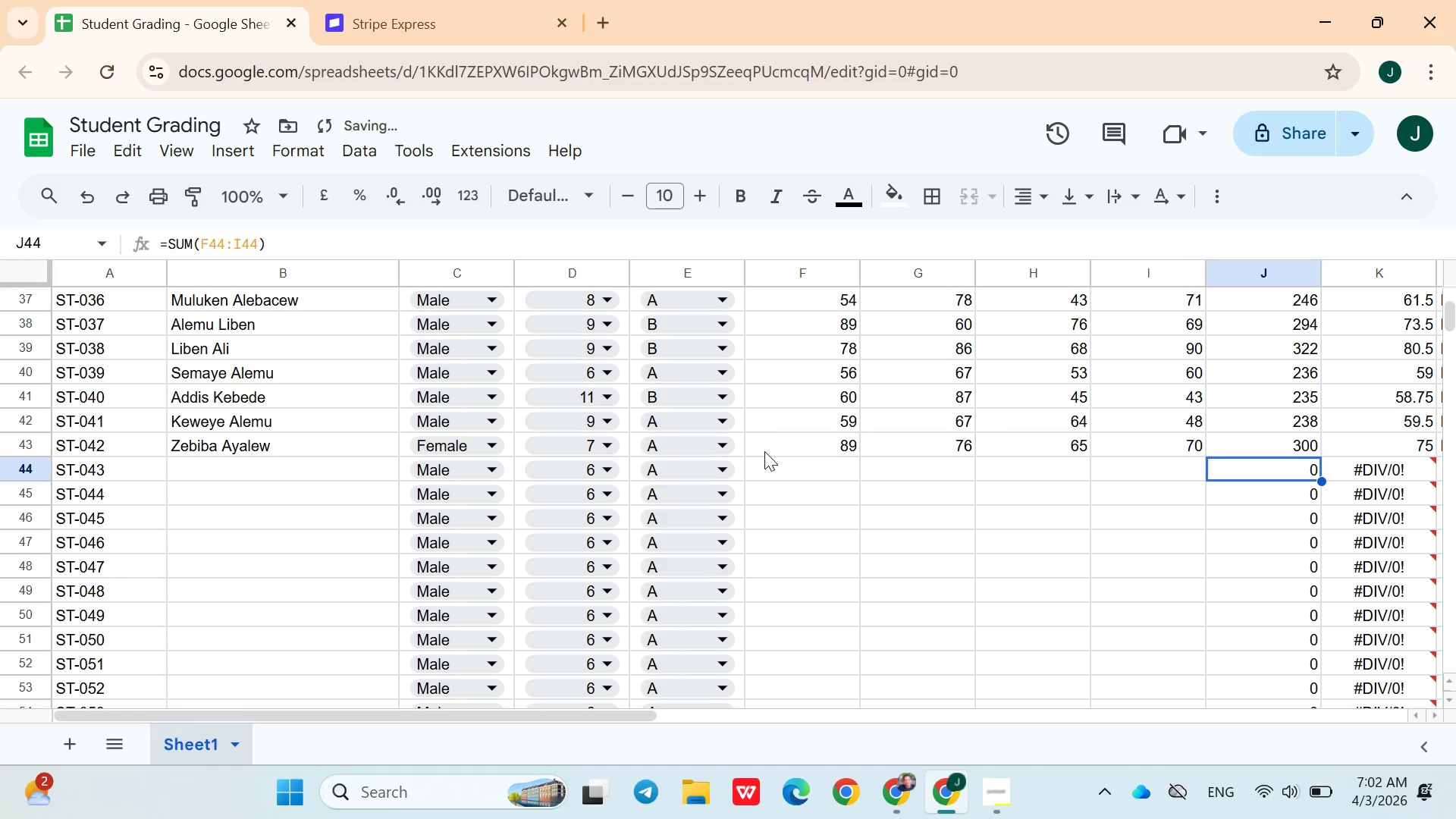 
hold_key(key=ArrowLeft, duration=0.91)
 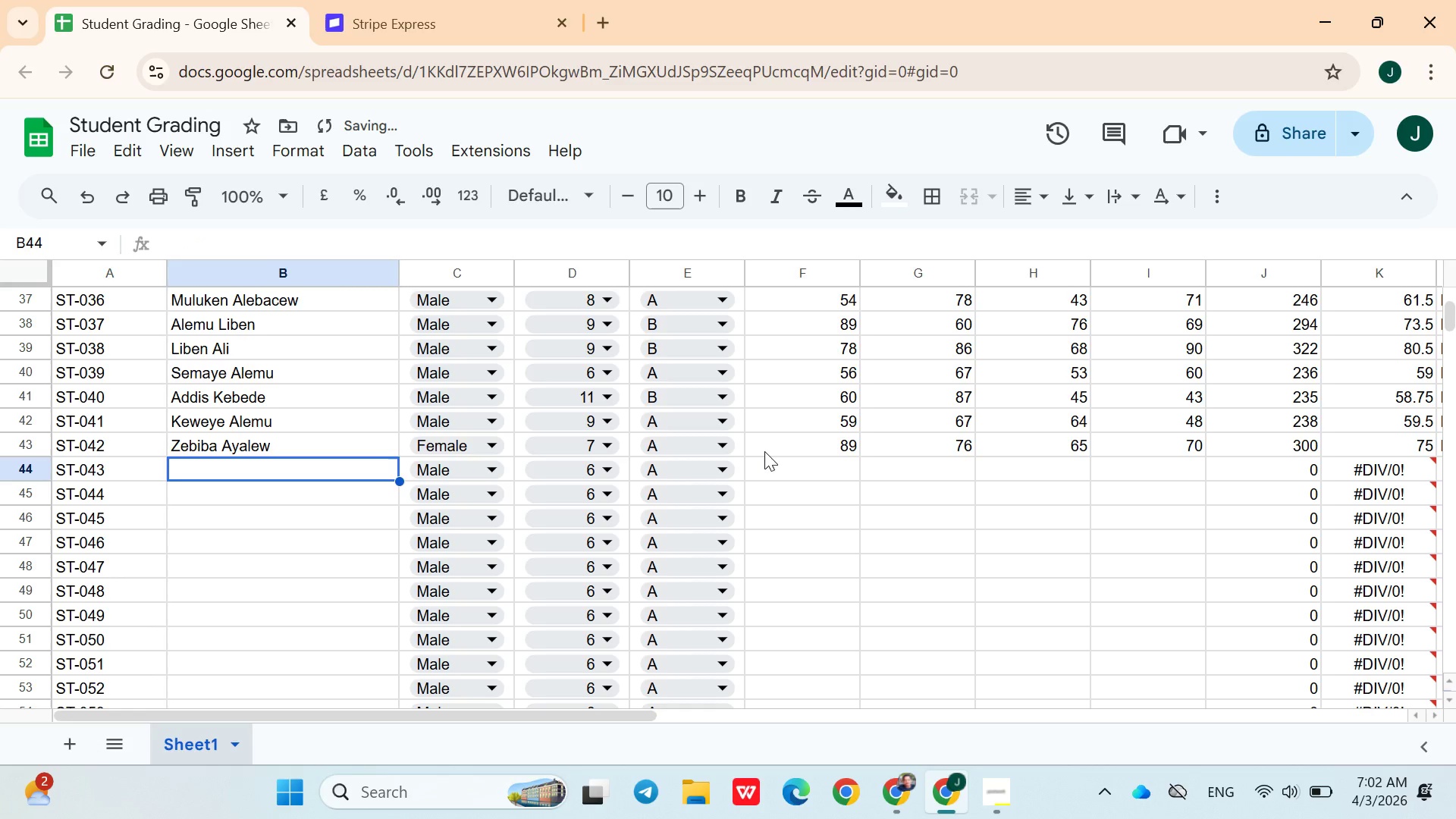 
key(ArrowRight)
 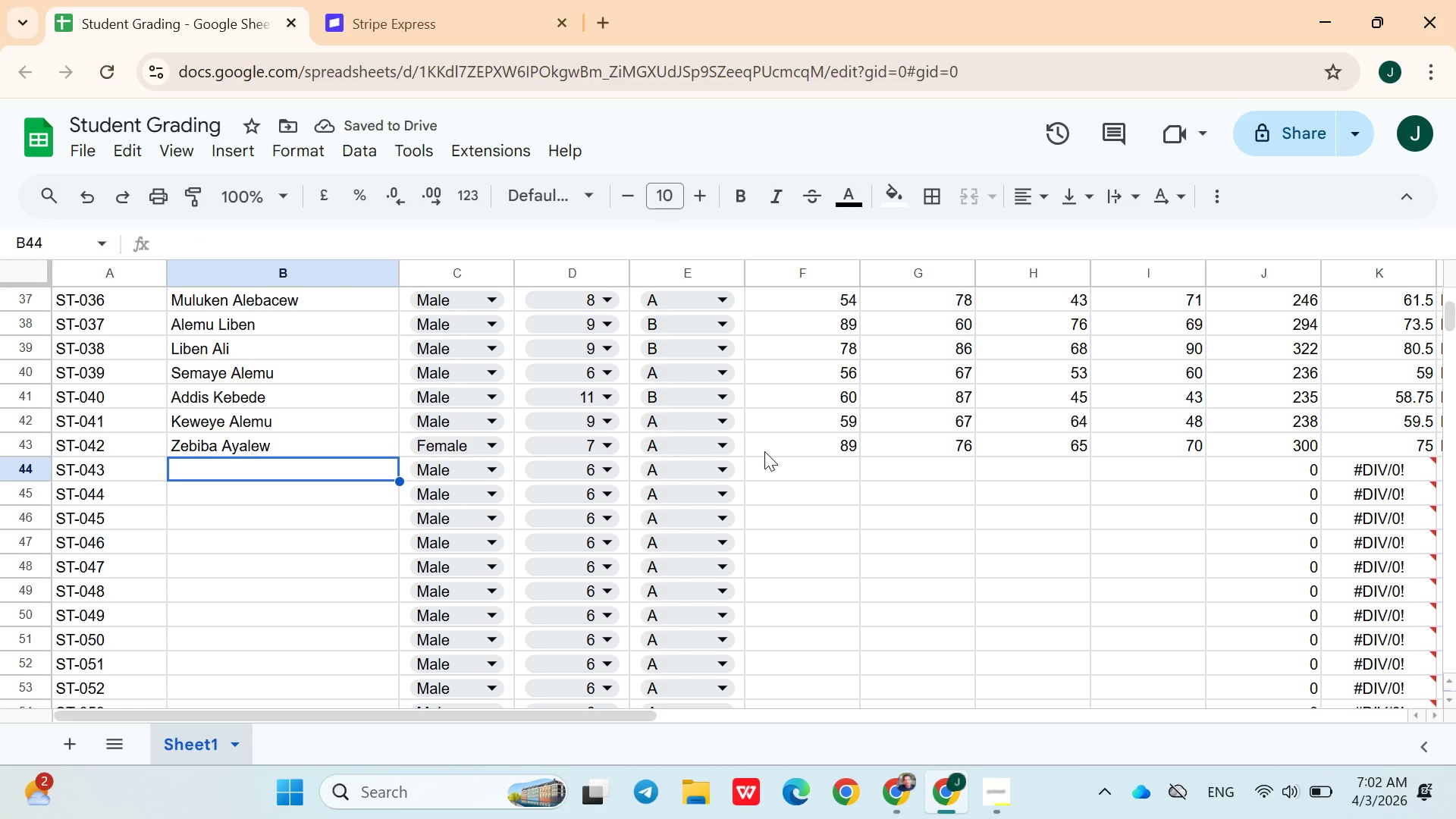 
hold_key(key=ShiftLeft, duration=1.52)
 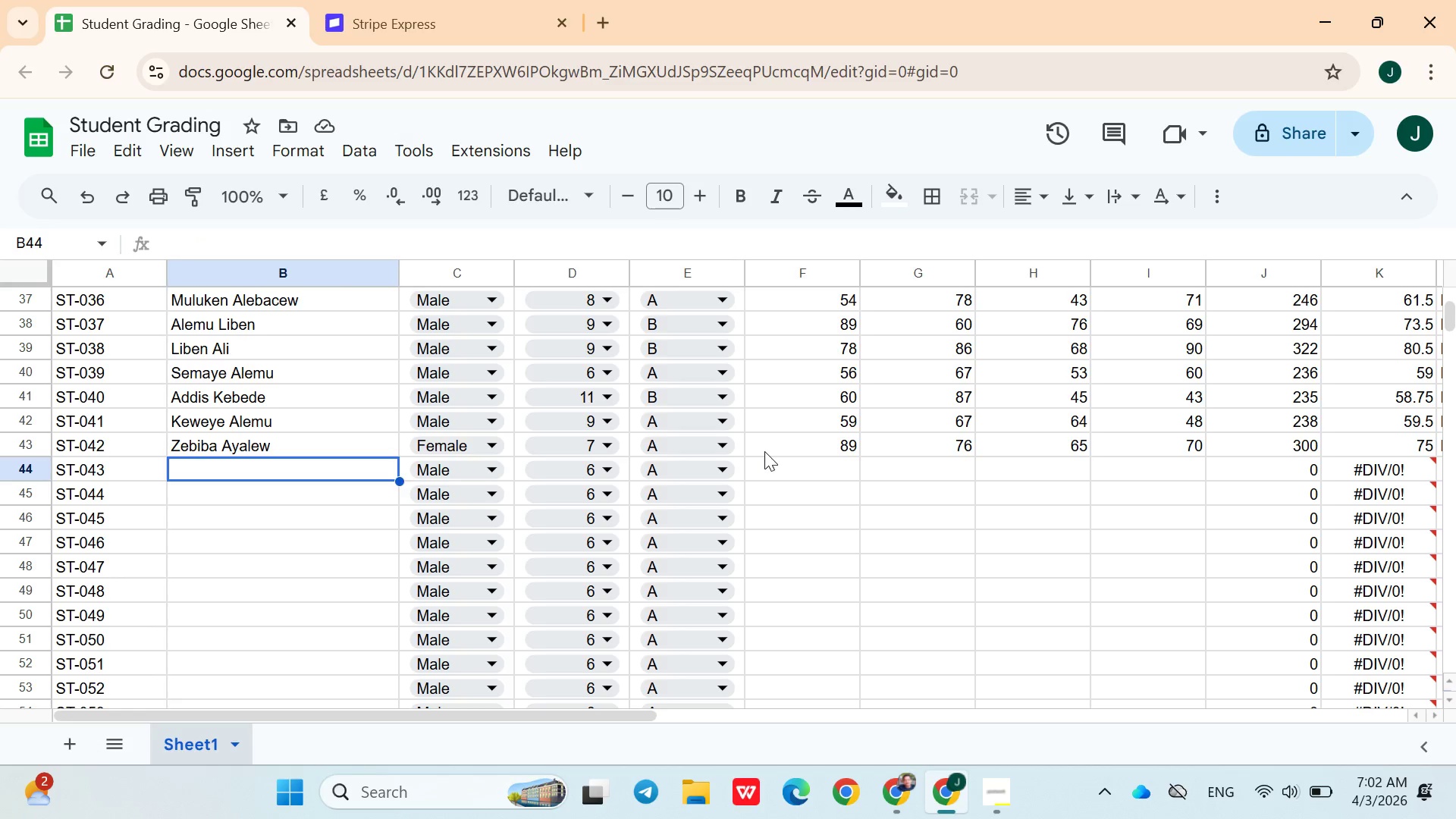 
type(Zebna Aragaw)
 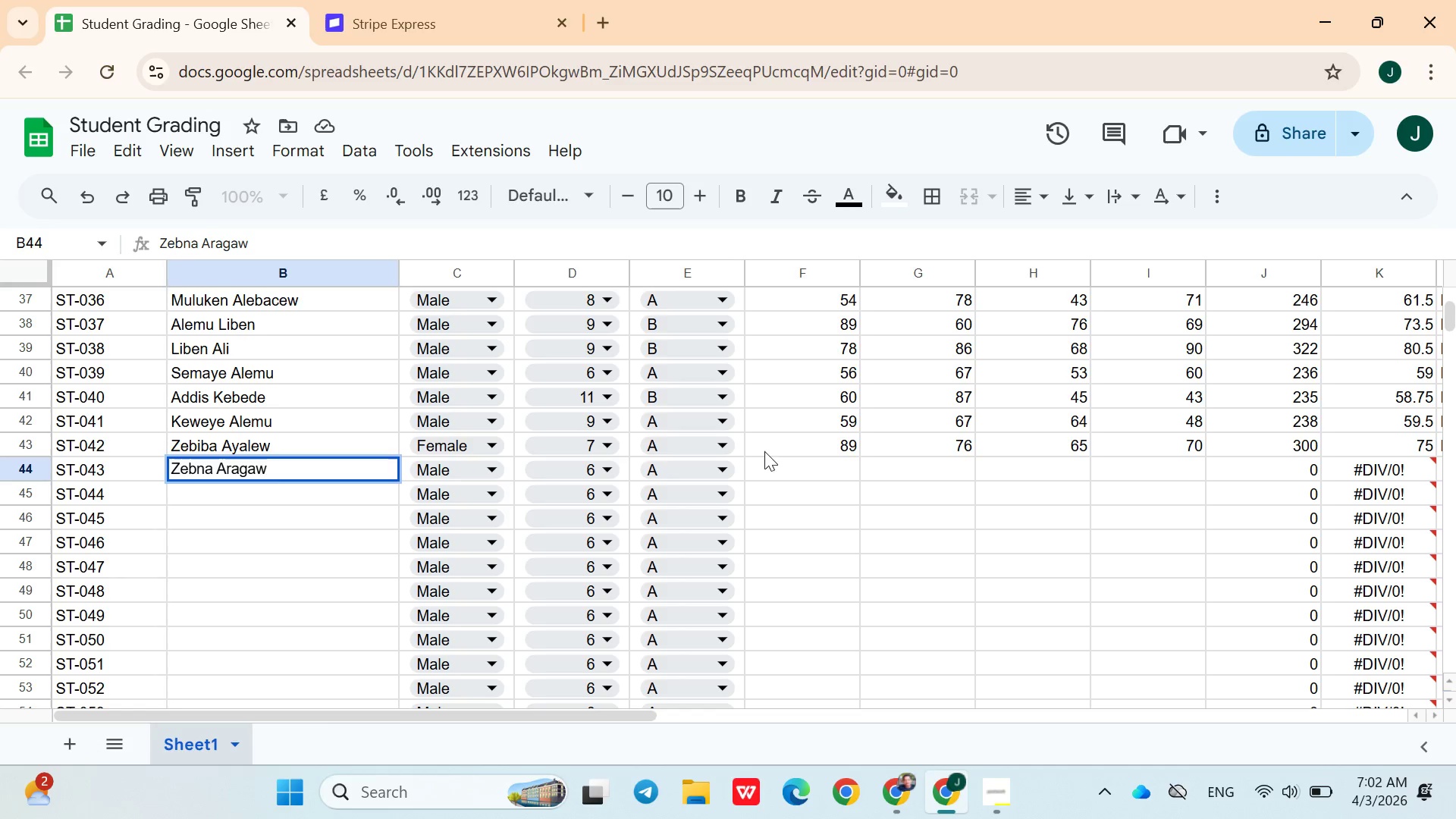 
left_click([494, 470])
 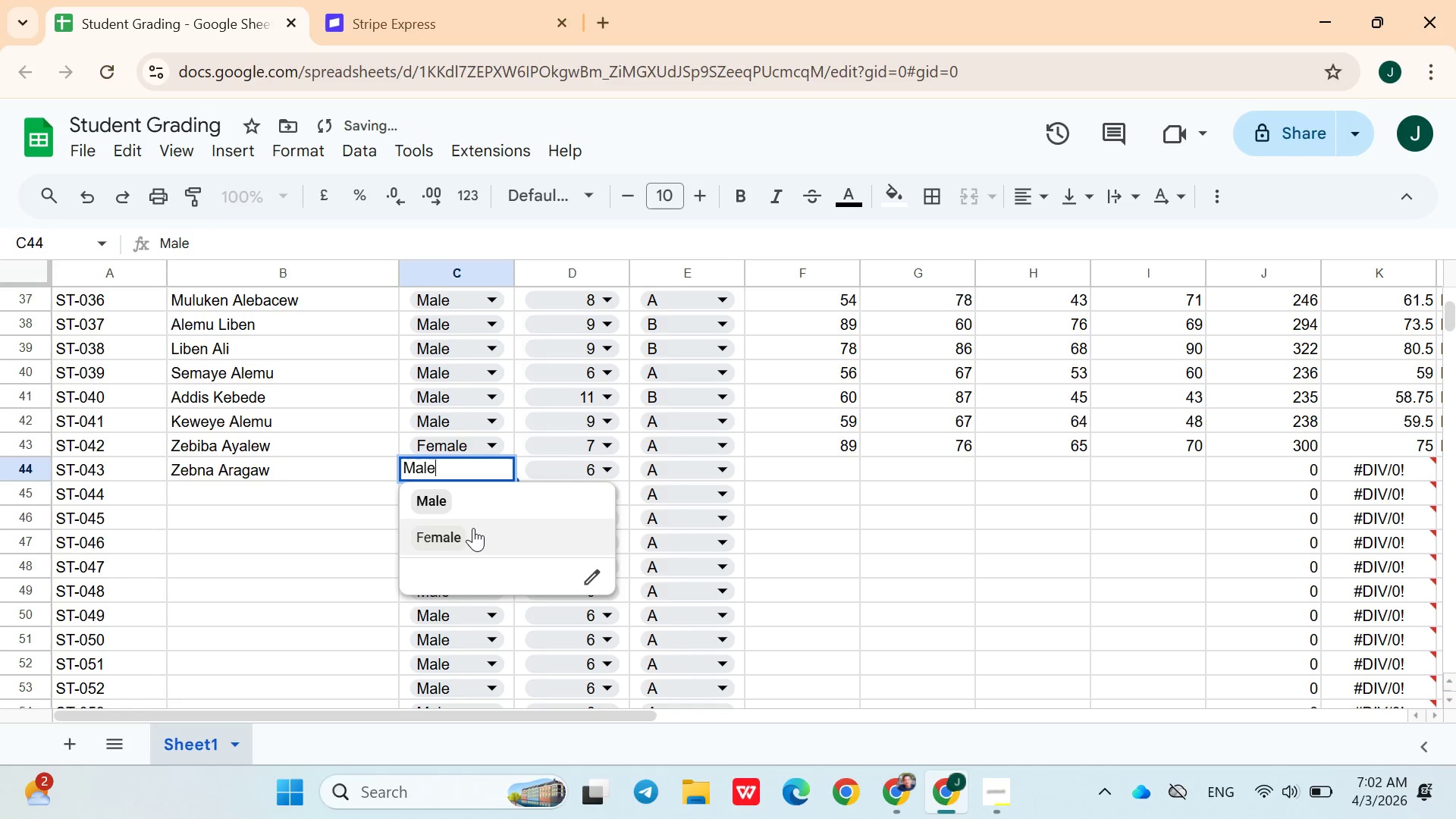 
left_click([471, 529])
 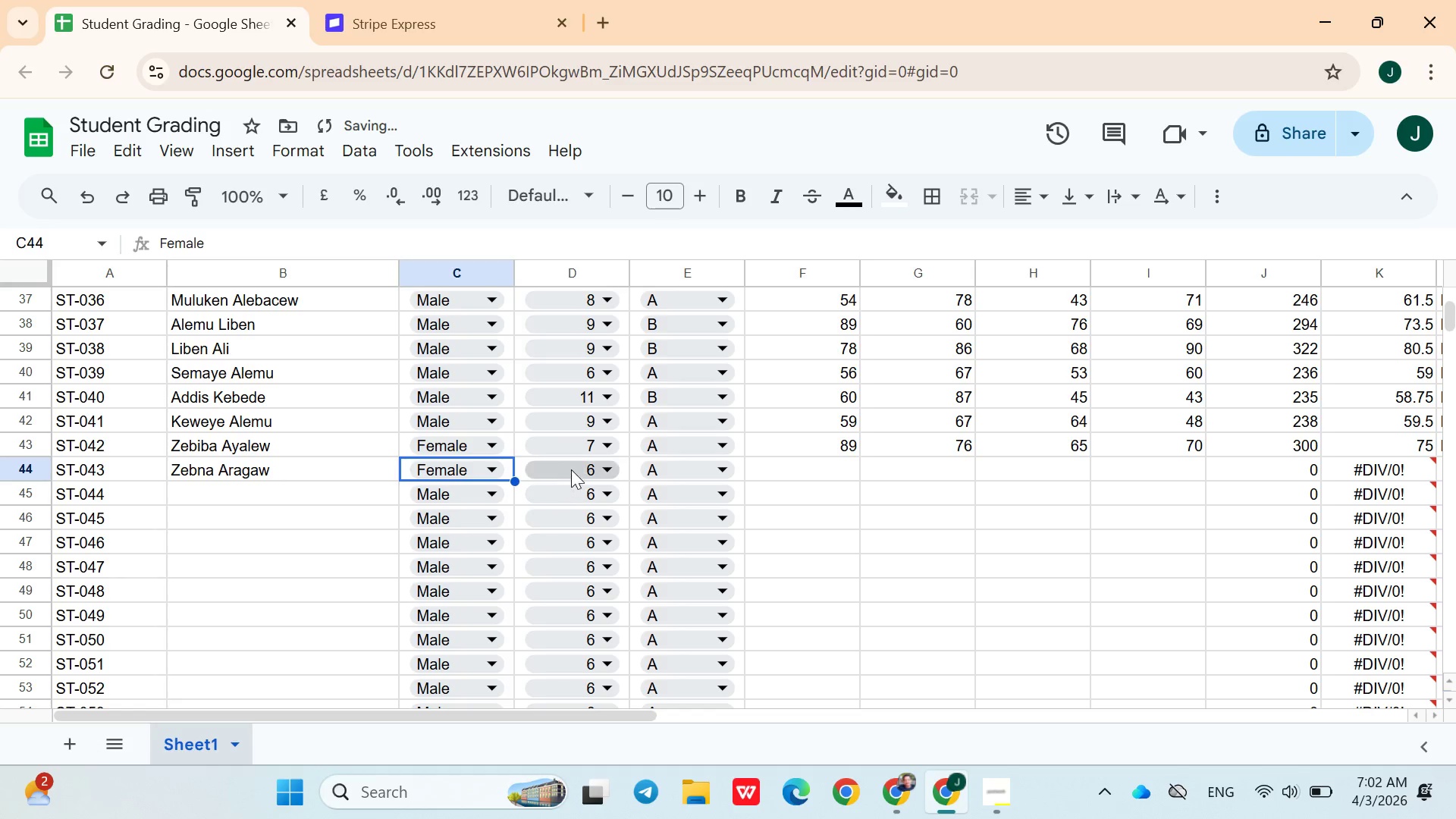 
left_click([573, 467])
 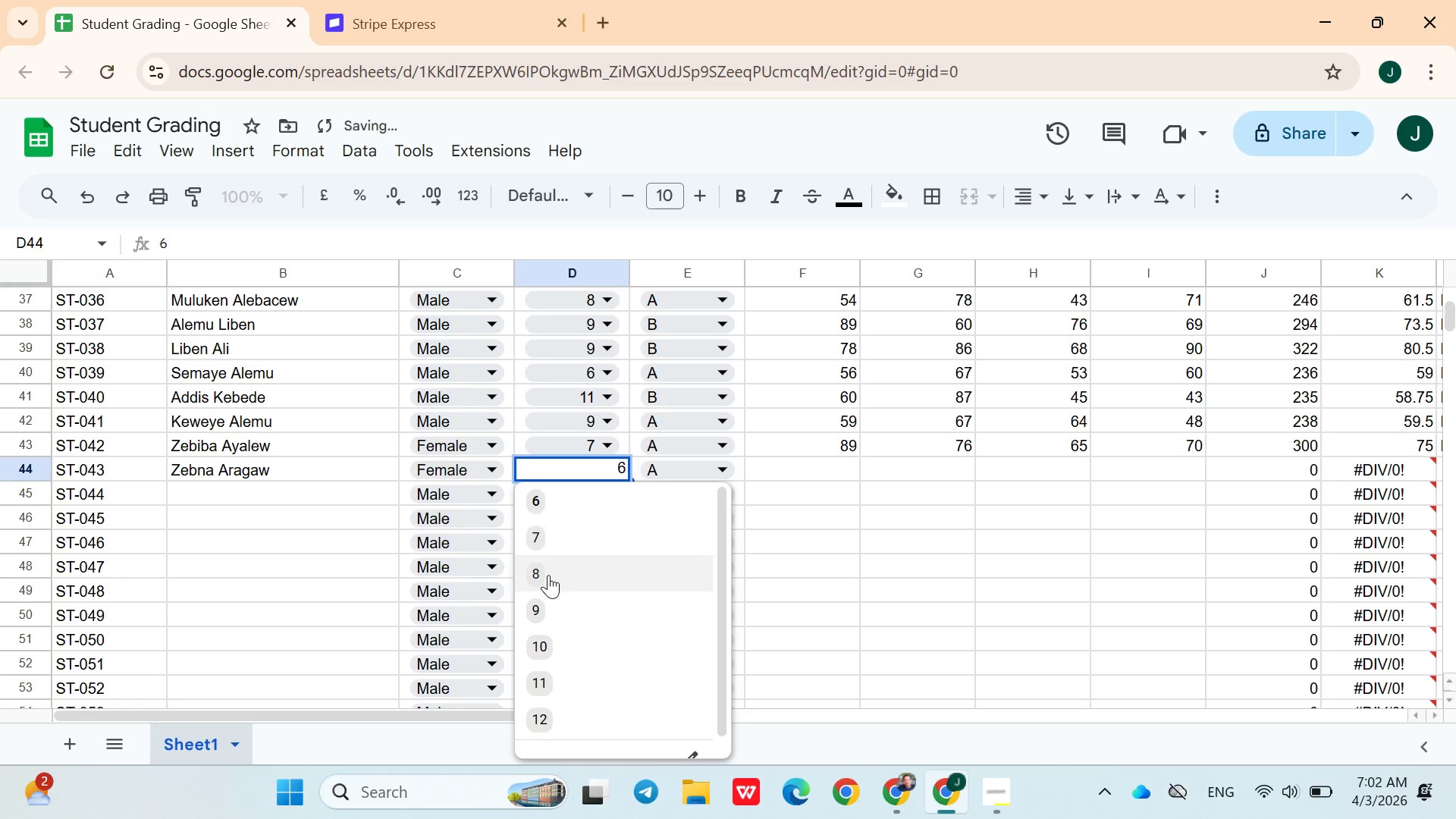 
left_click([548, 576])
 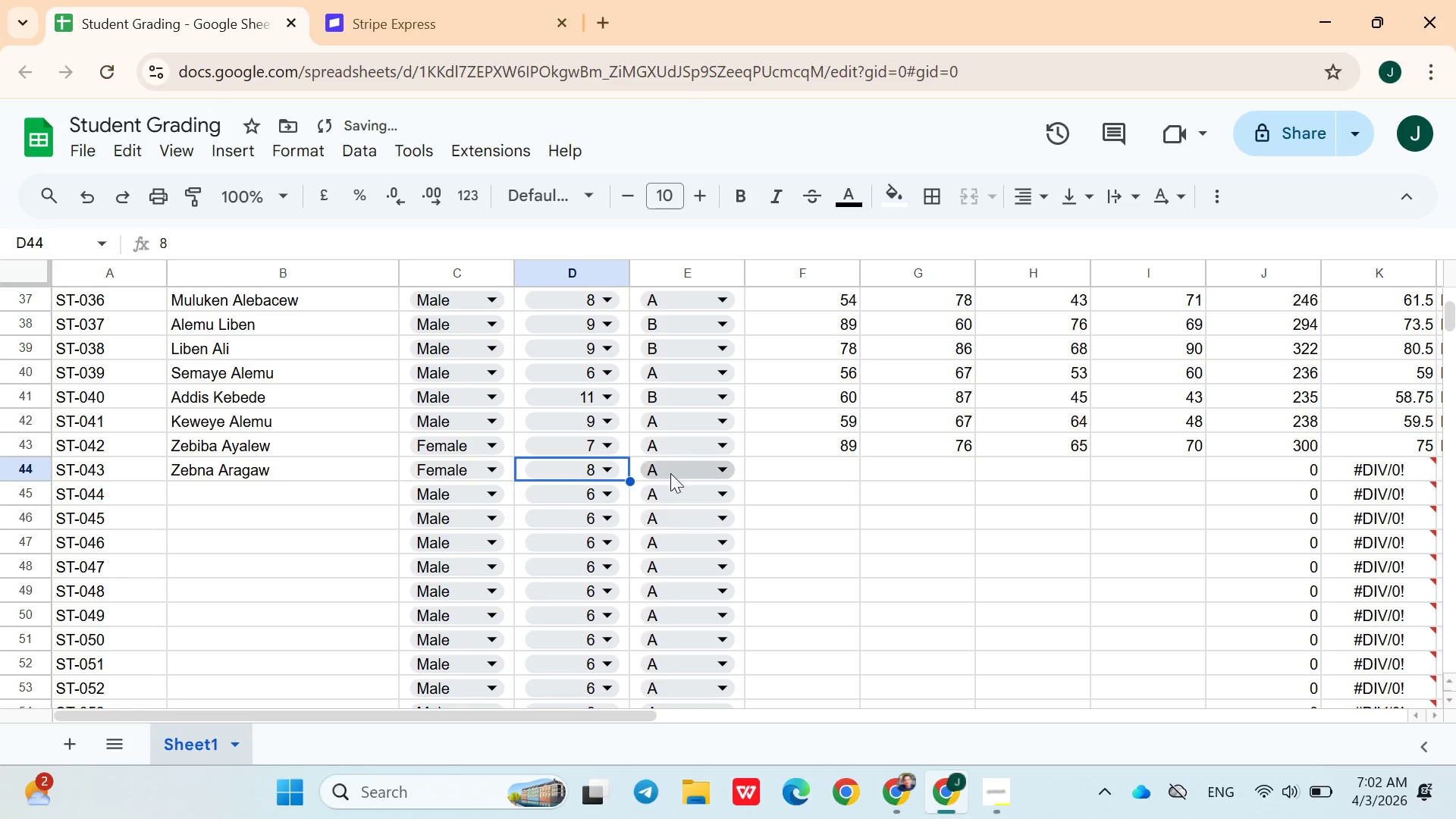 
left_click([672, 471])
 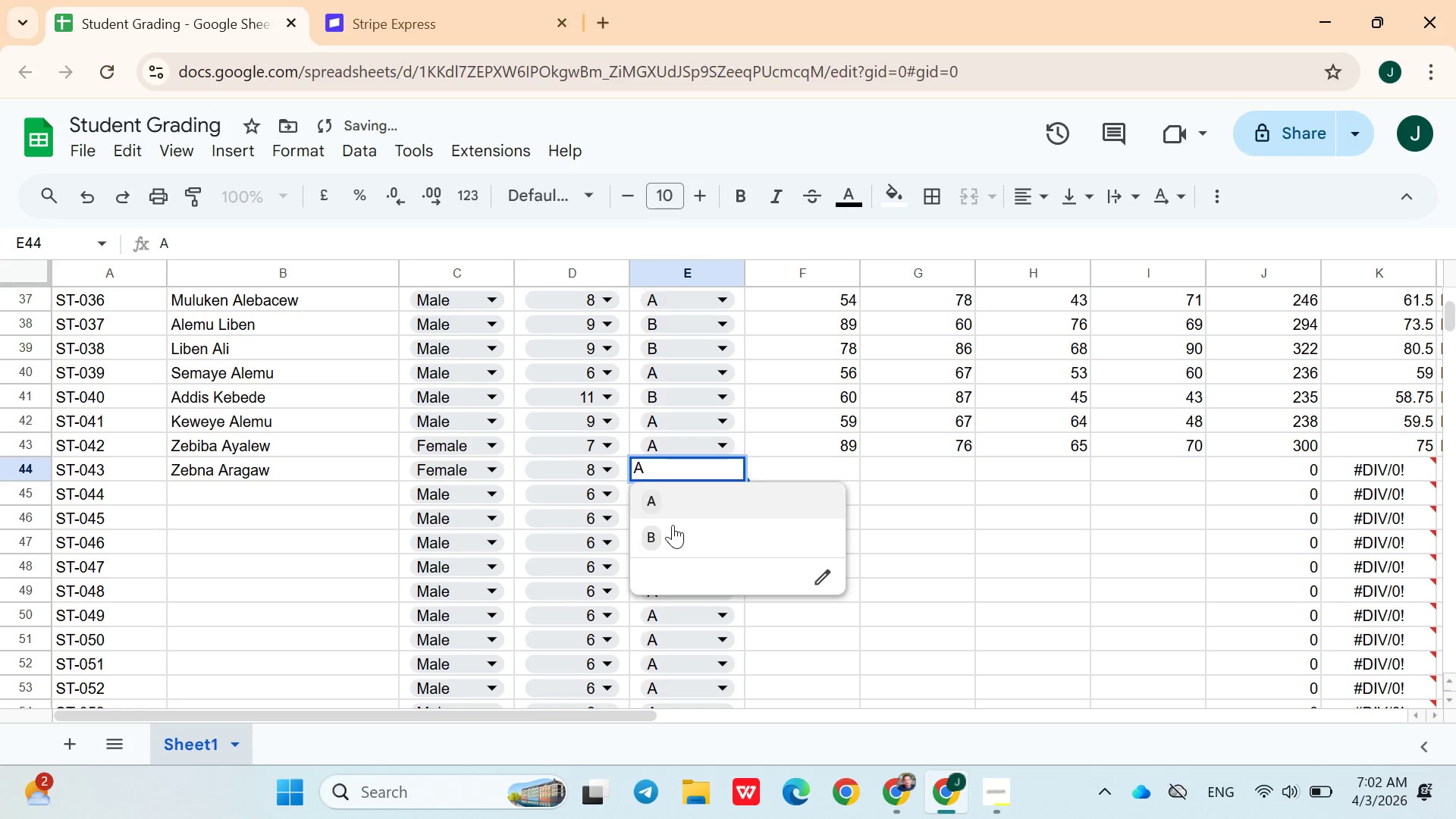 
left_click([673, 532])
 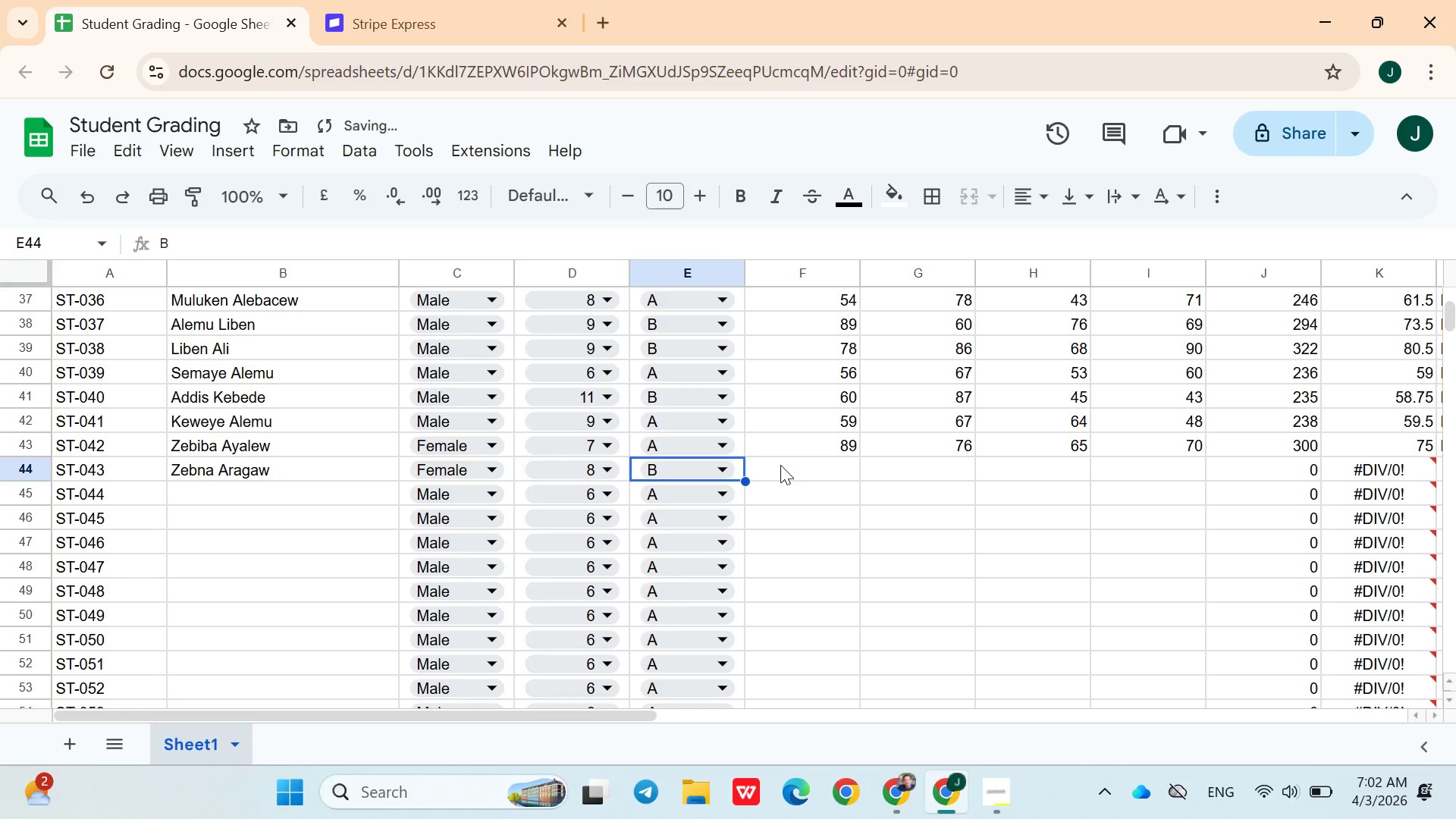 
left_click([786, 466])
 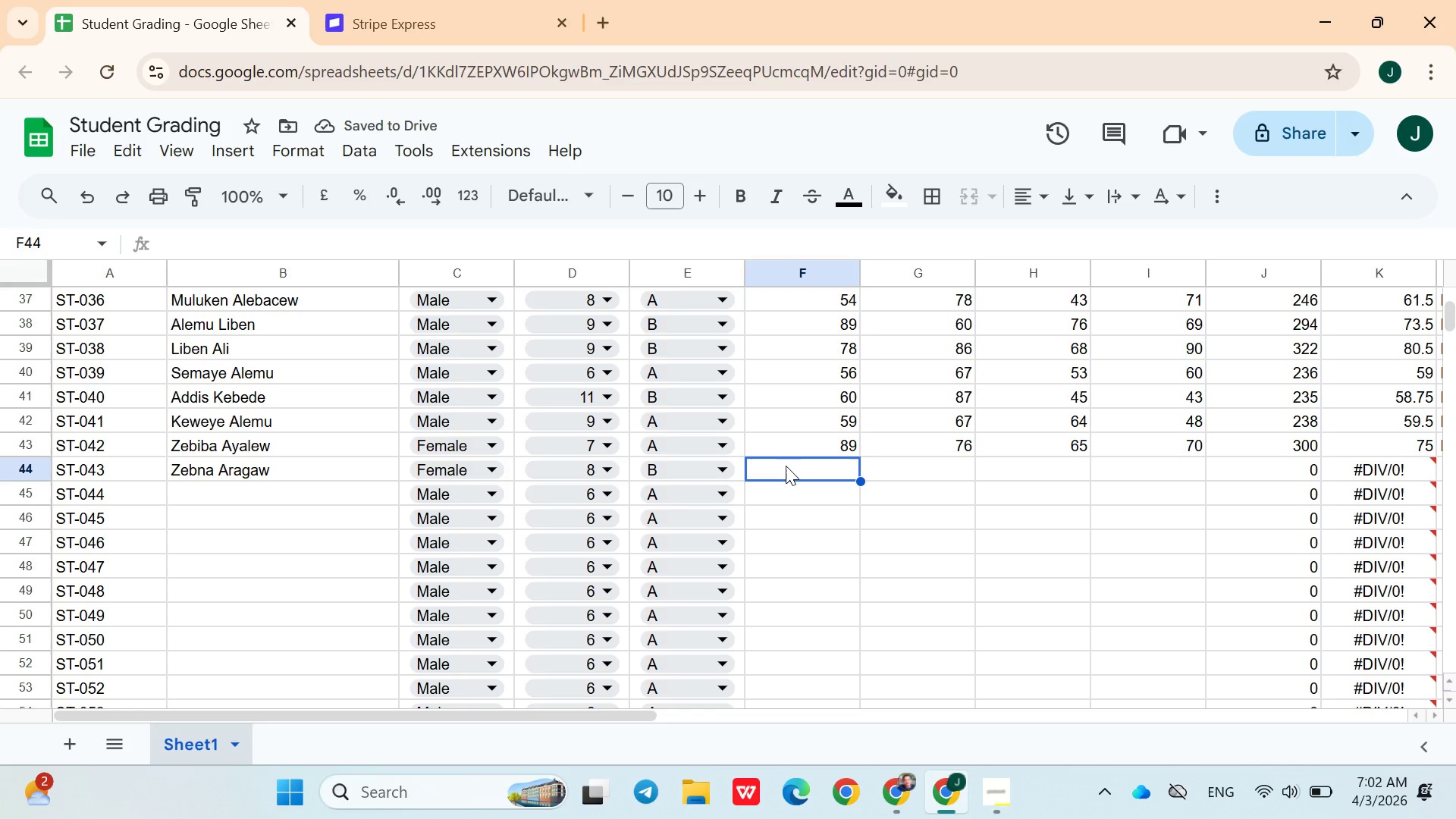 
type(78)
 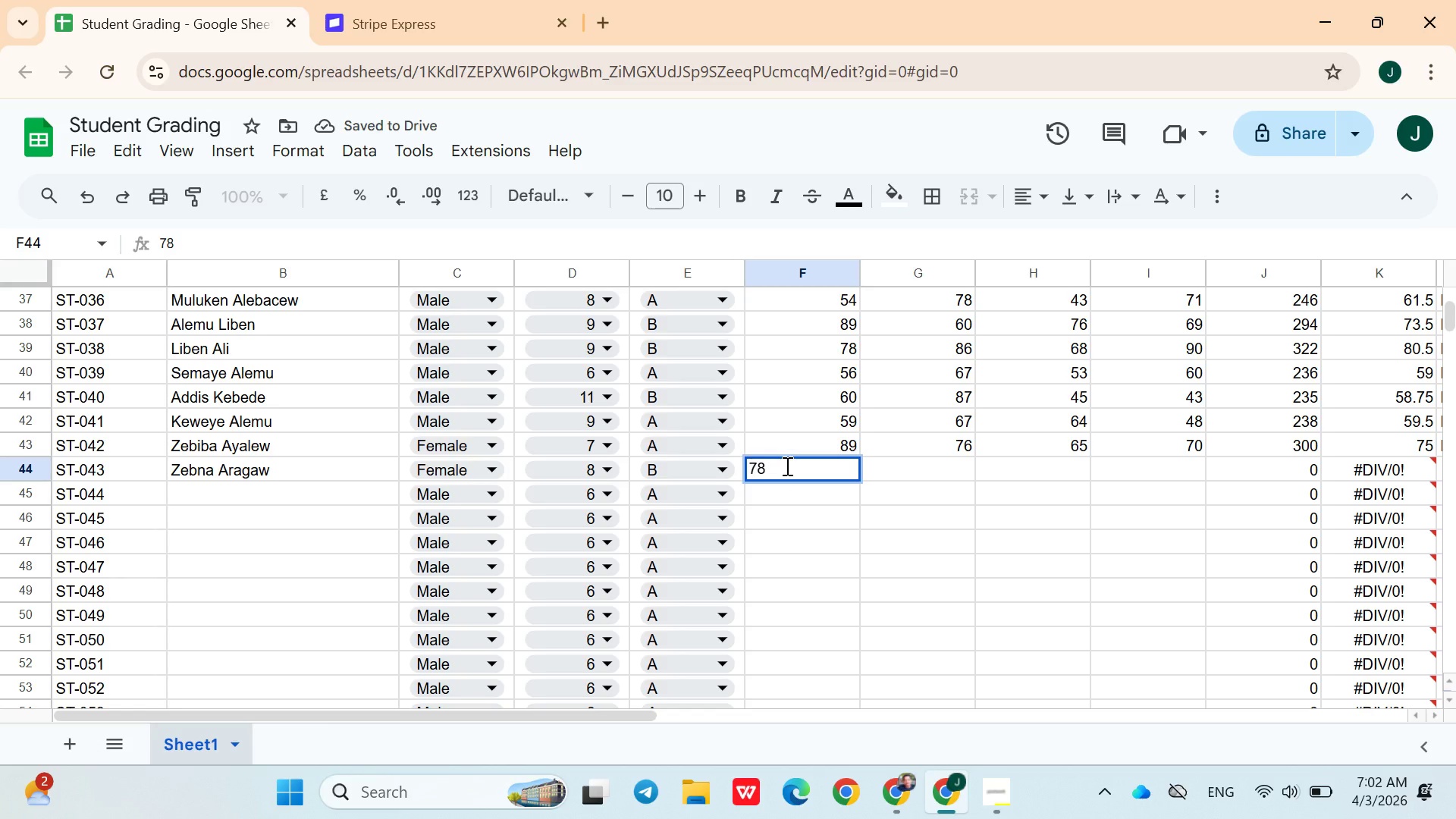 
key(ArrowRight)
 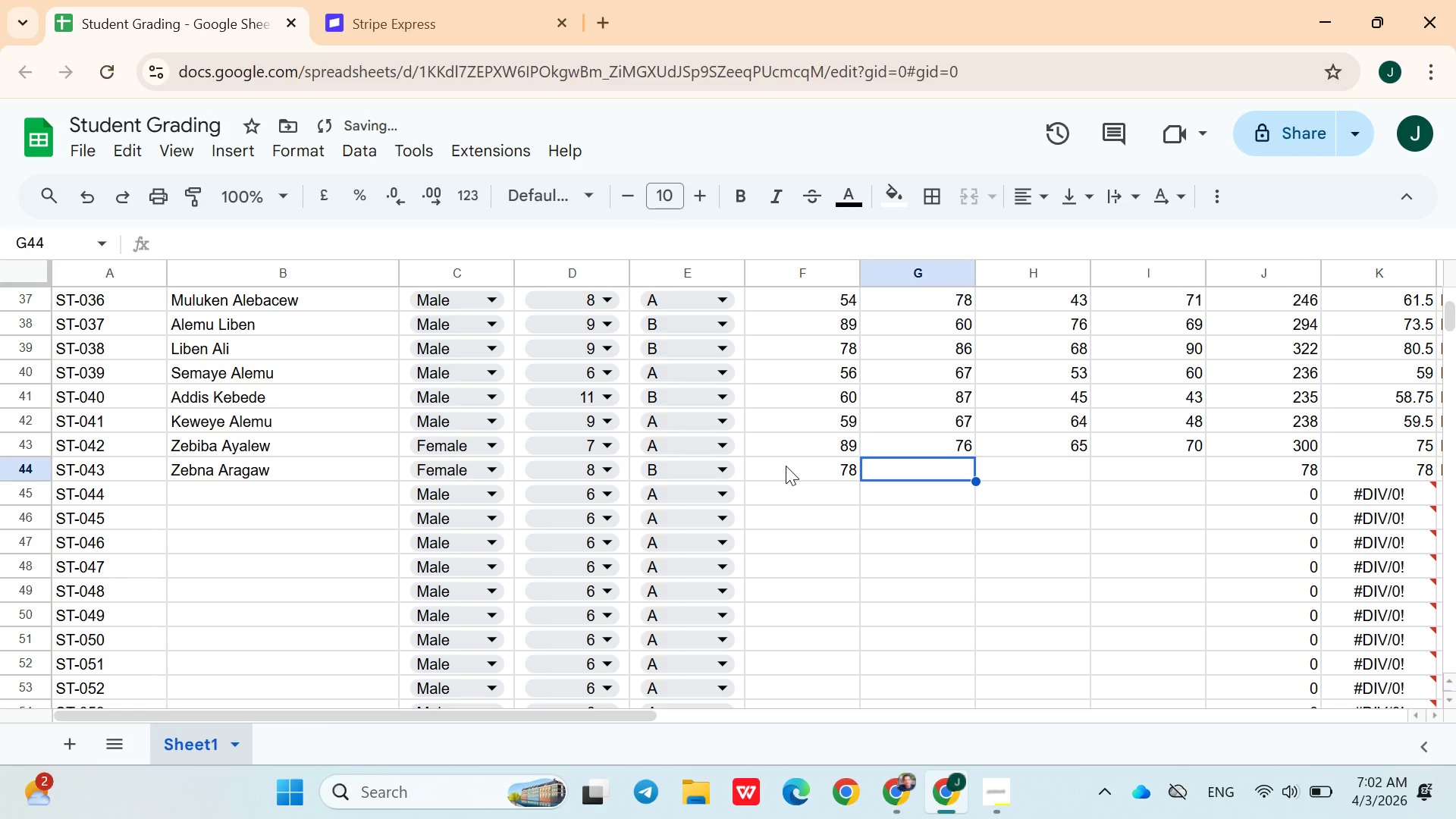 
type(69)
 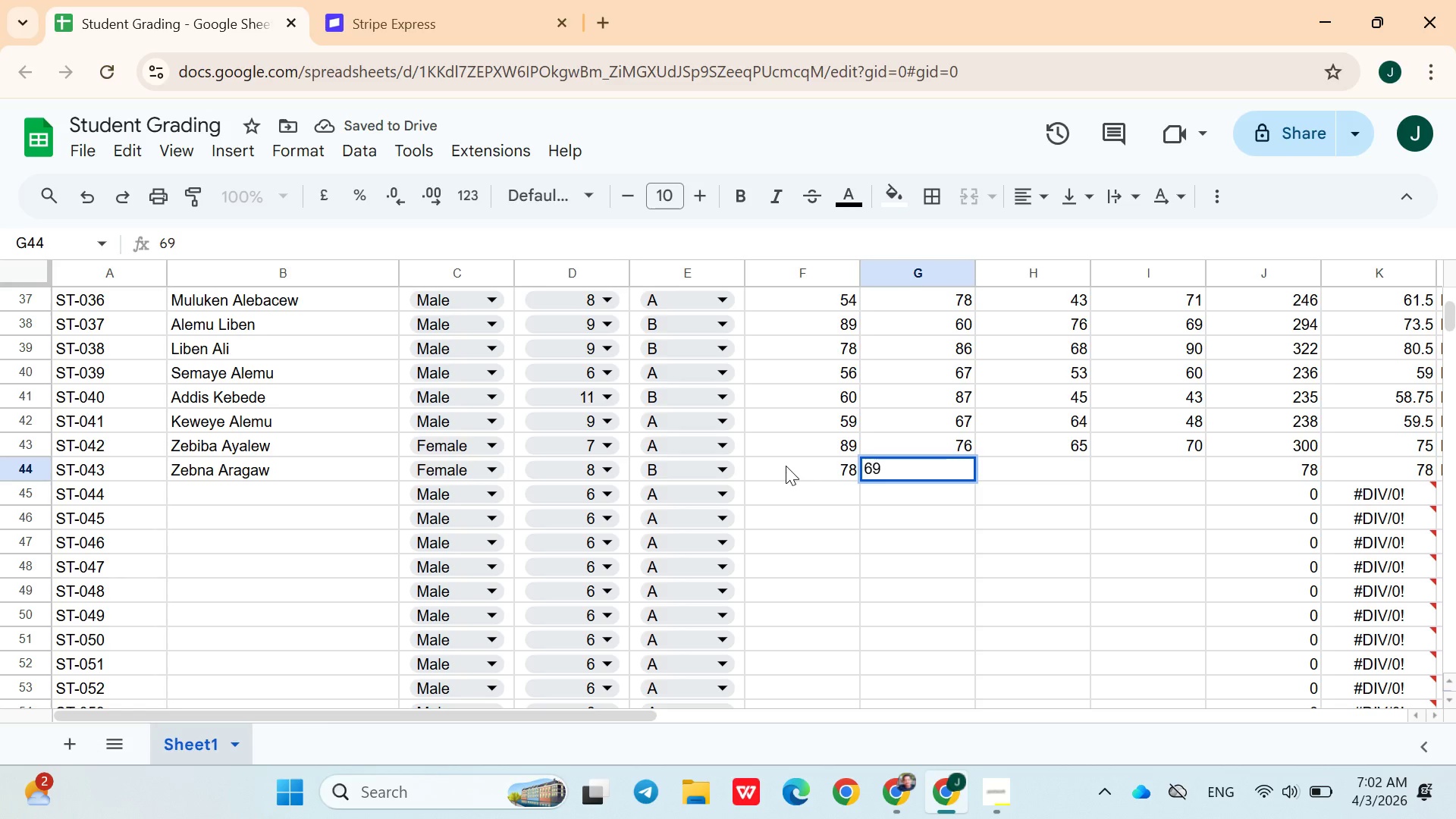 
key(ArrowRight)
 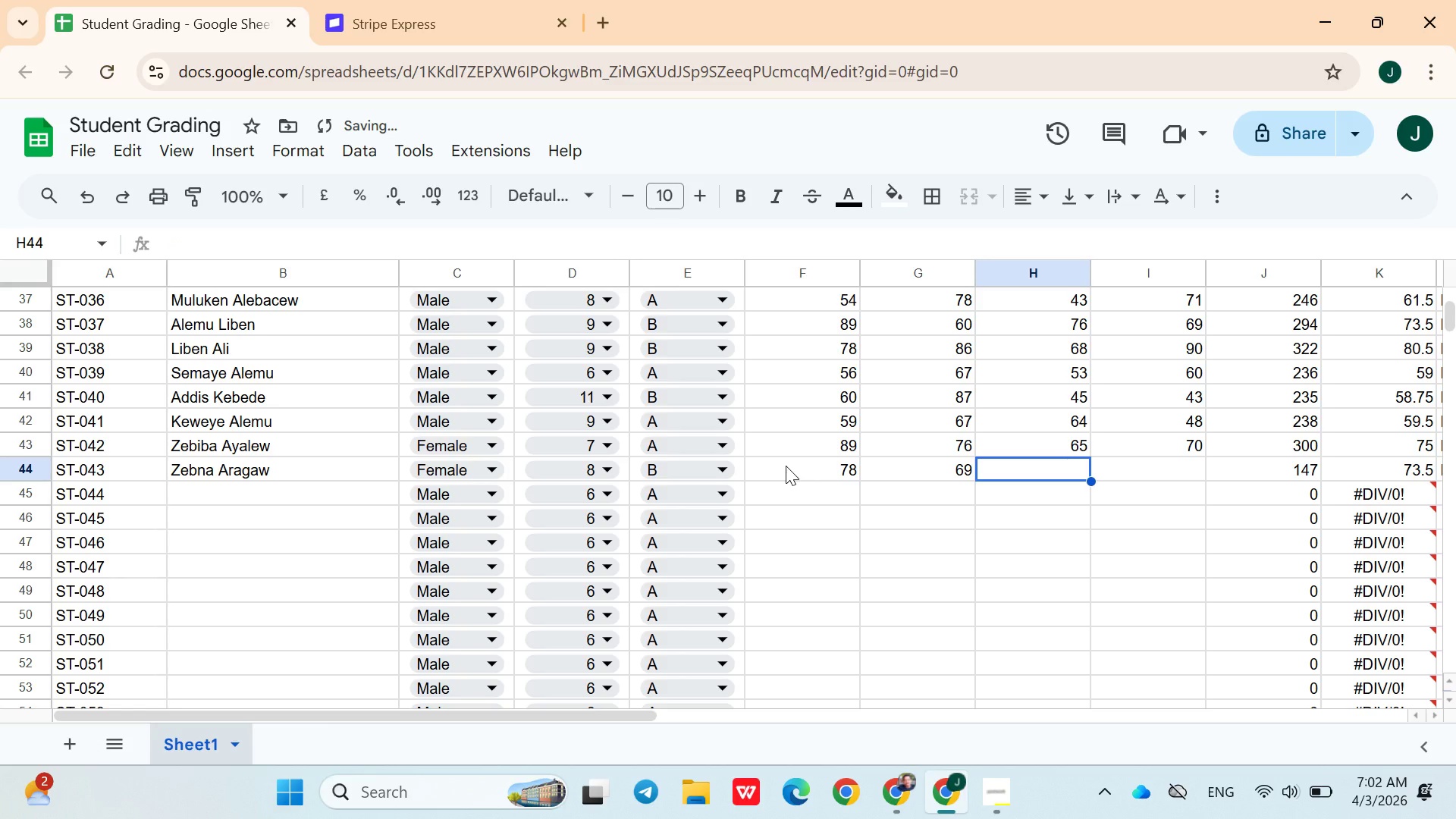 
type(89)
 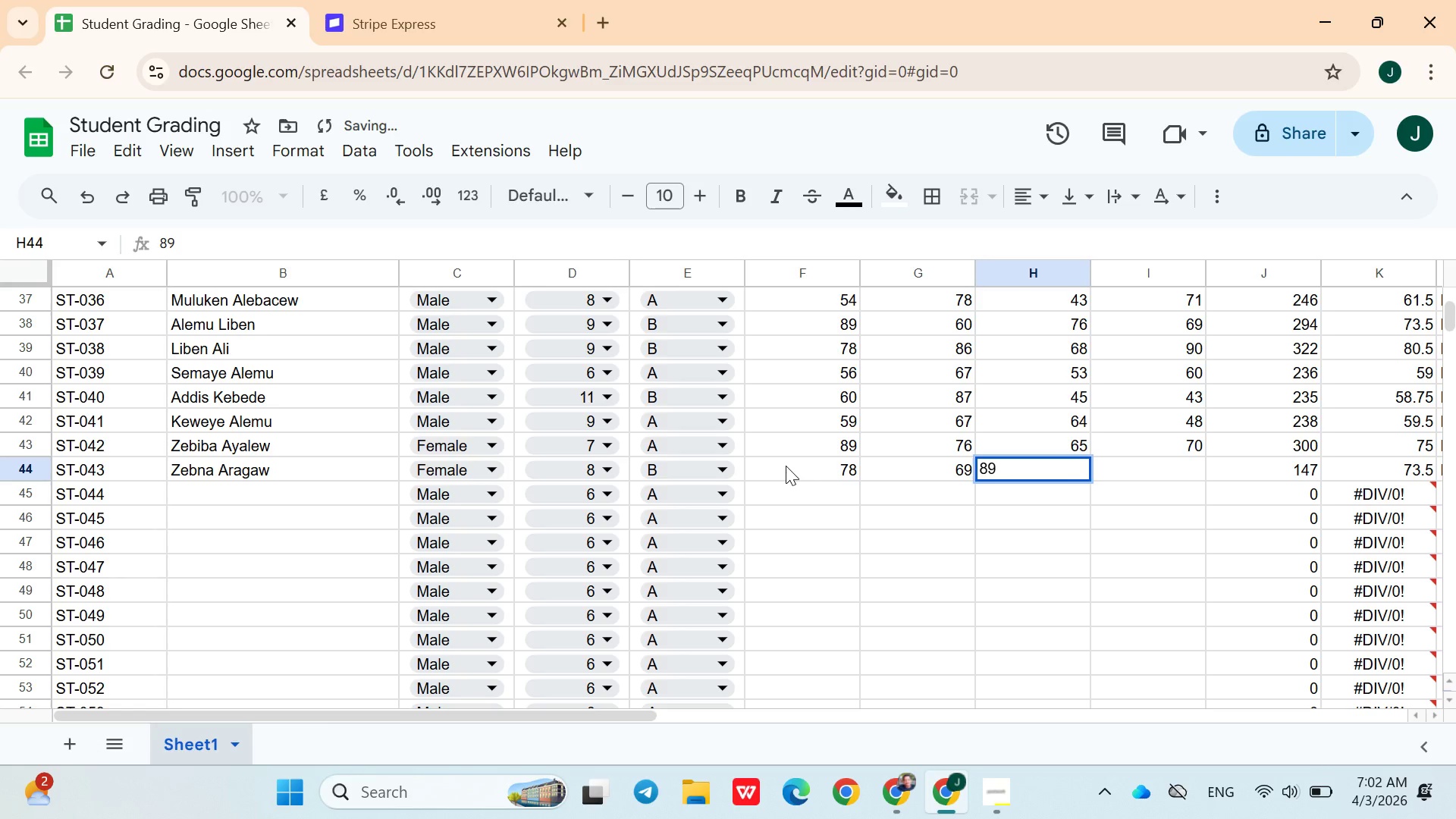 
key(ArrowRight)
 